 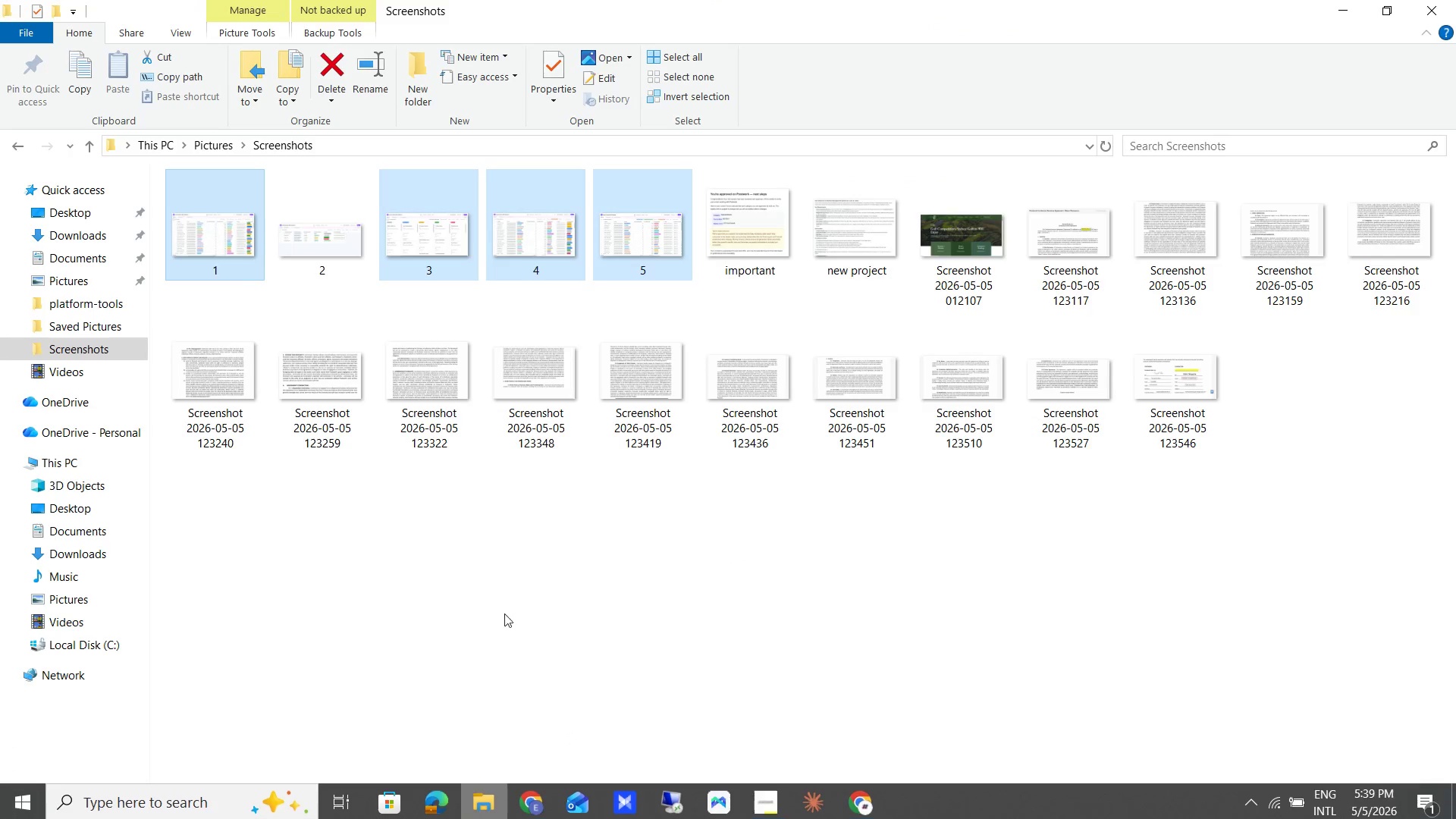 
left_click_drag(start_coordinate=[203, 239], to_coordinate=[493, 686])
 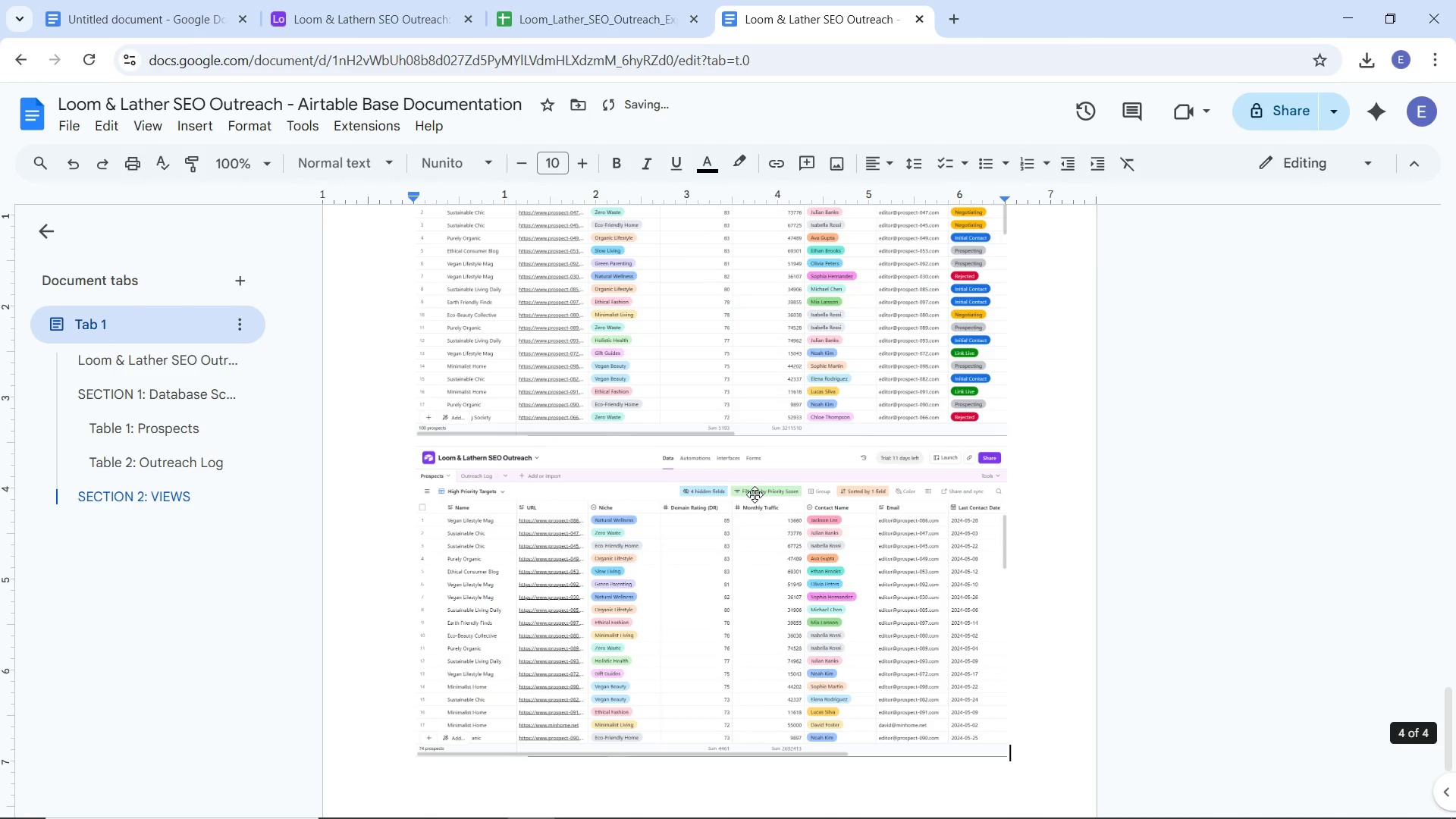 
scroll: coordinate [723, 468], scroll_direction: up, amount: 15.0
 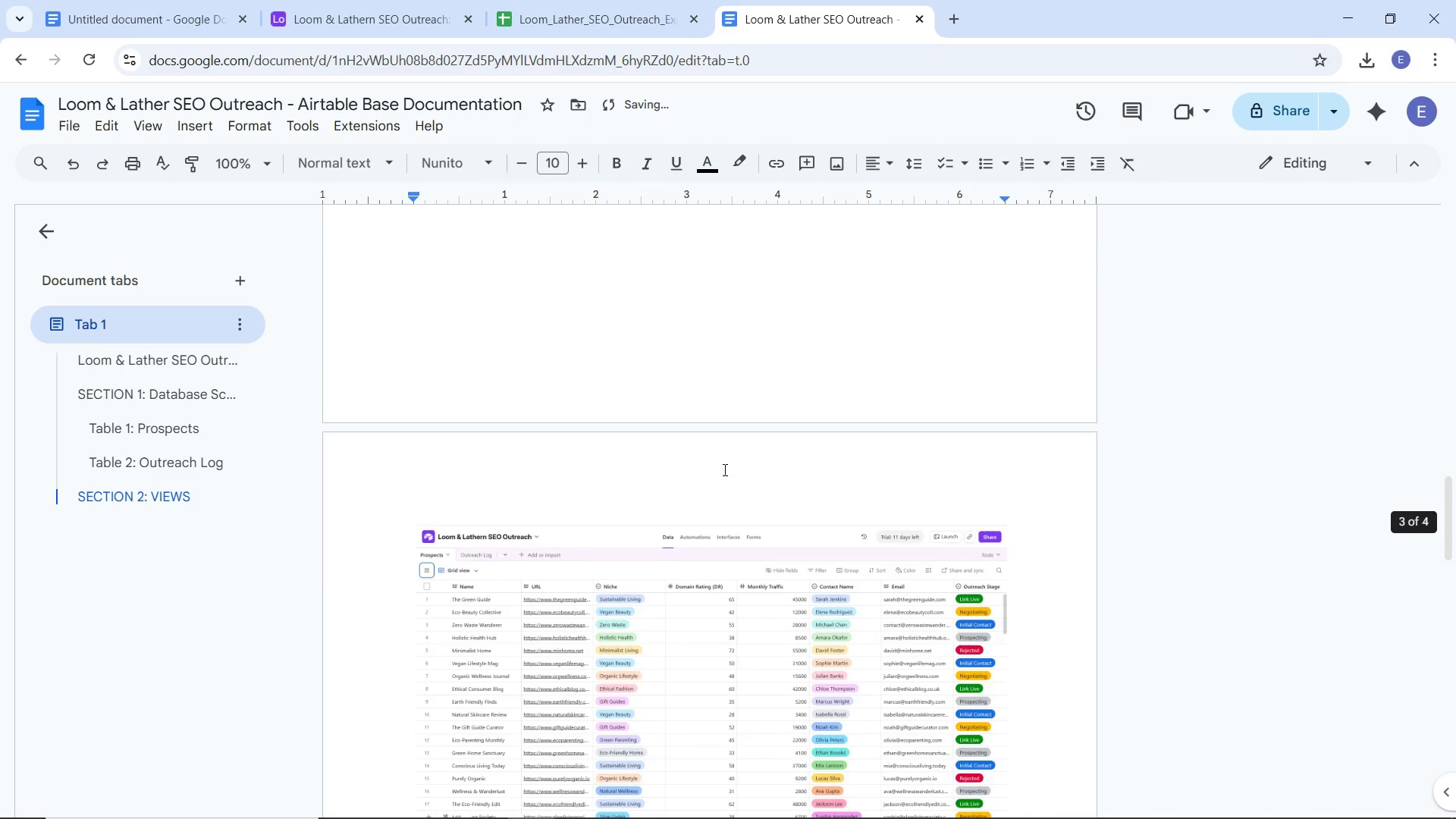 
scroll: coordinate [723, 469], scroll_direction: down, amount: 2.0
 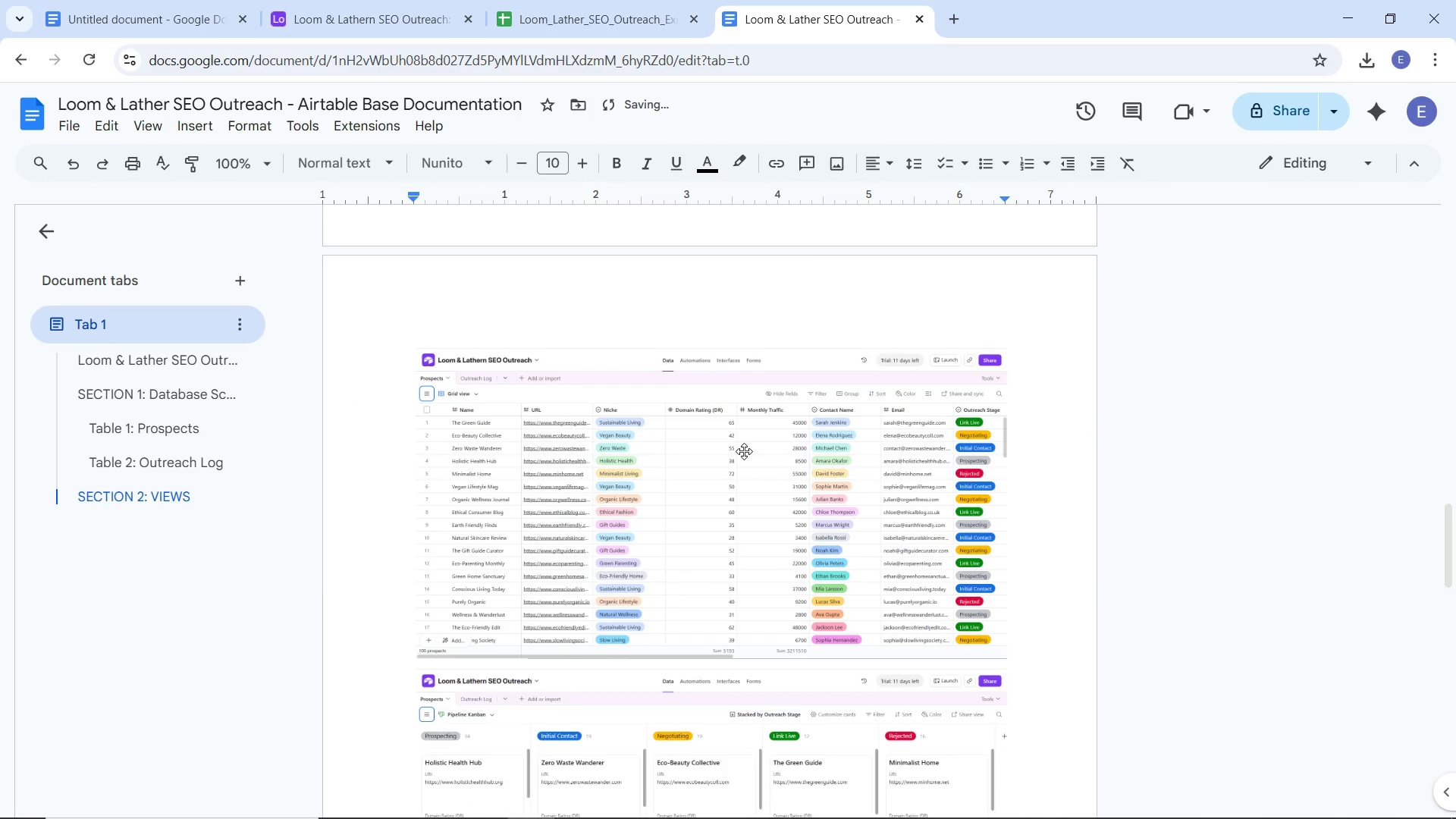 
left_click([700, 479])
 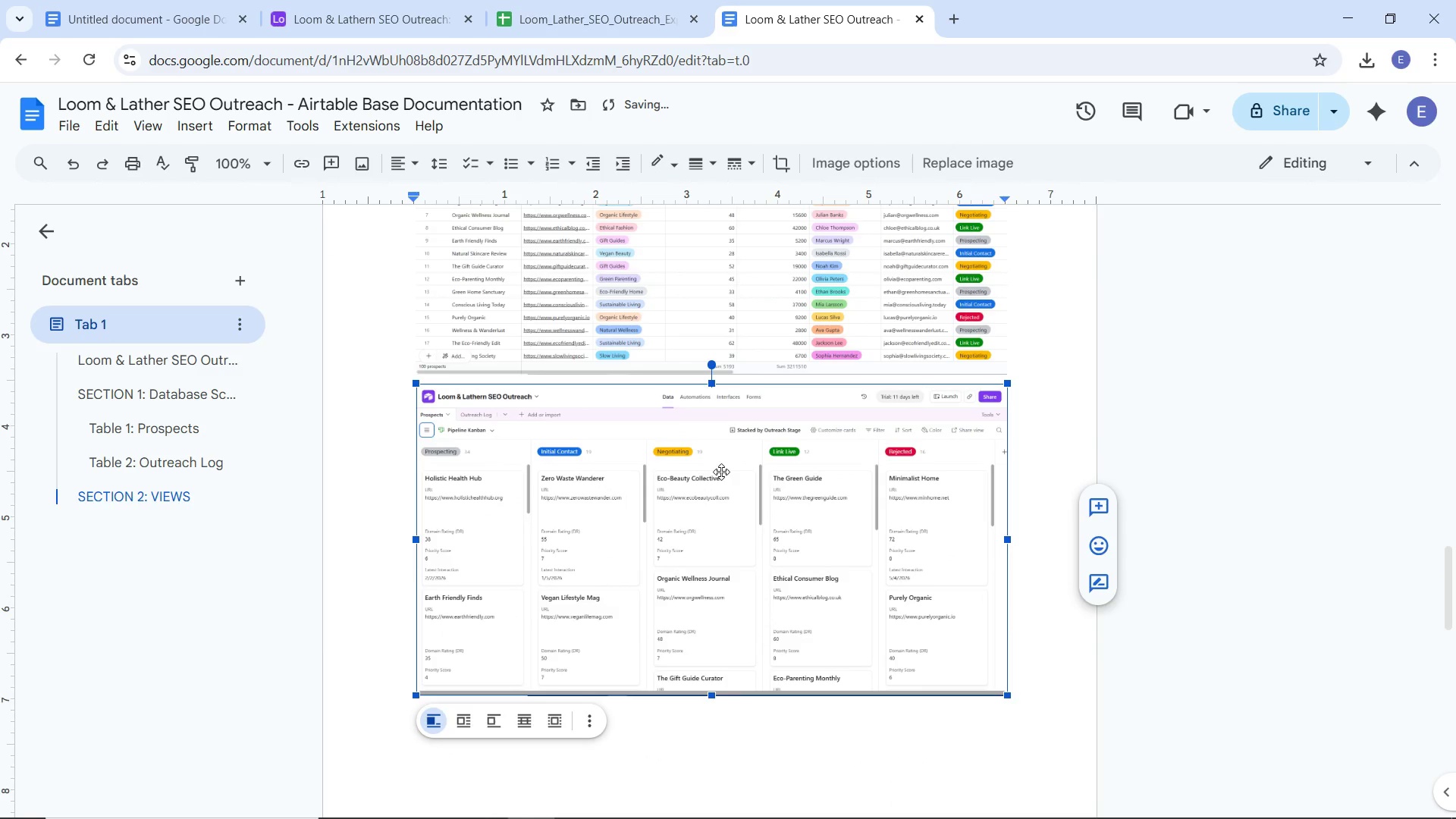 
scroll: coordinate [746, 479], scroll_direction: down, amount: 3.0
 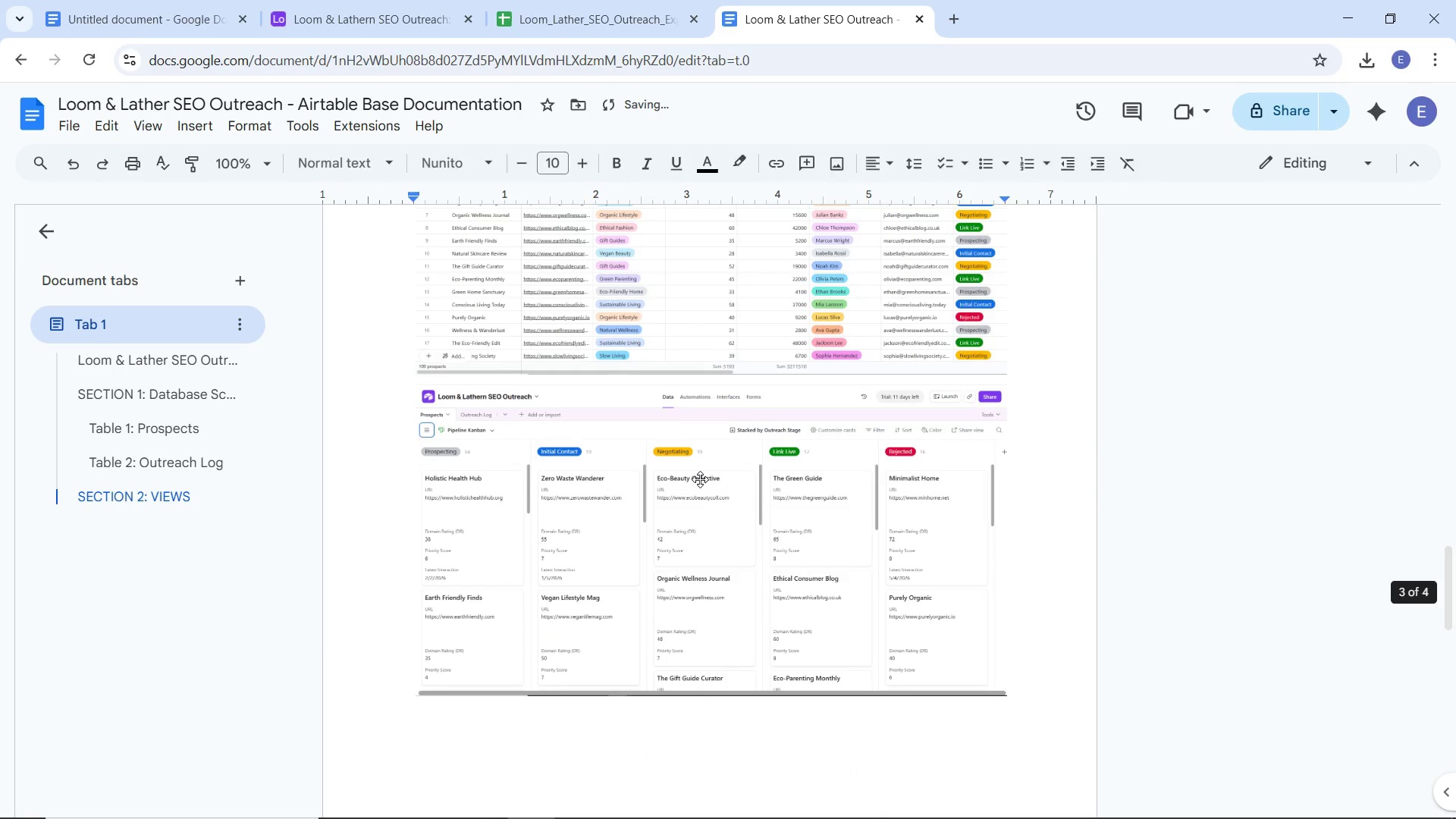 
left_click_drag(start_coordinate=[721, 472], to_coordinate=[723, 512])
 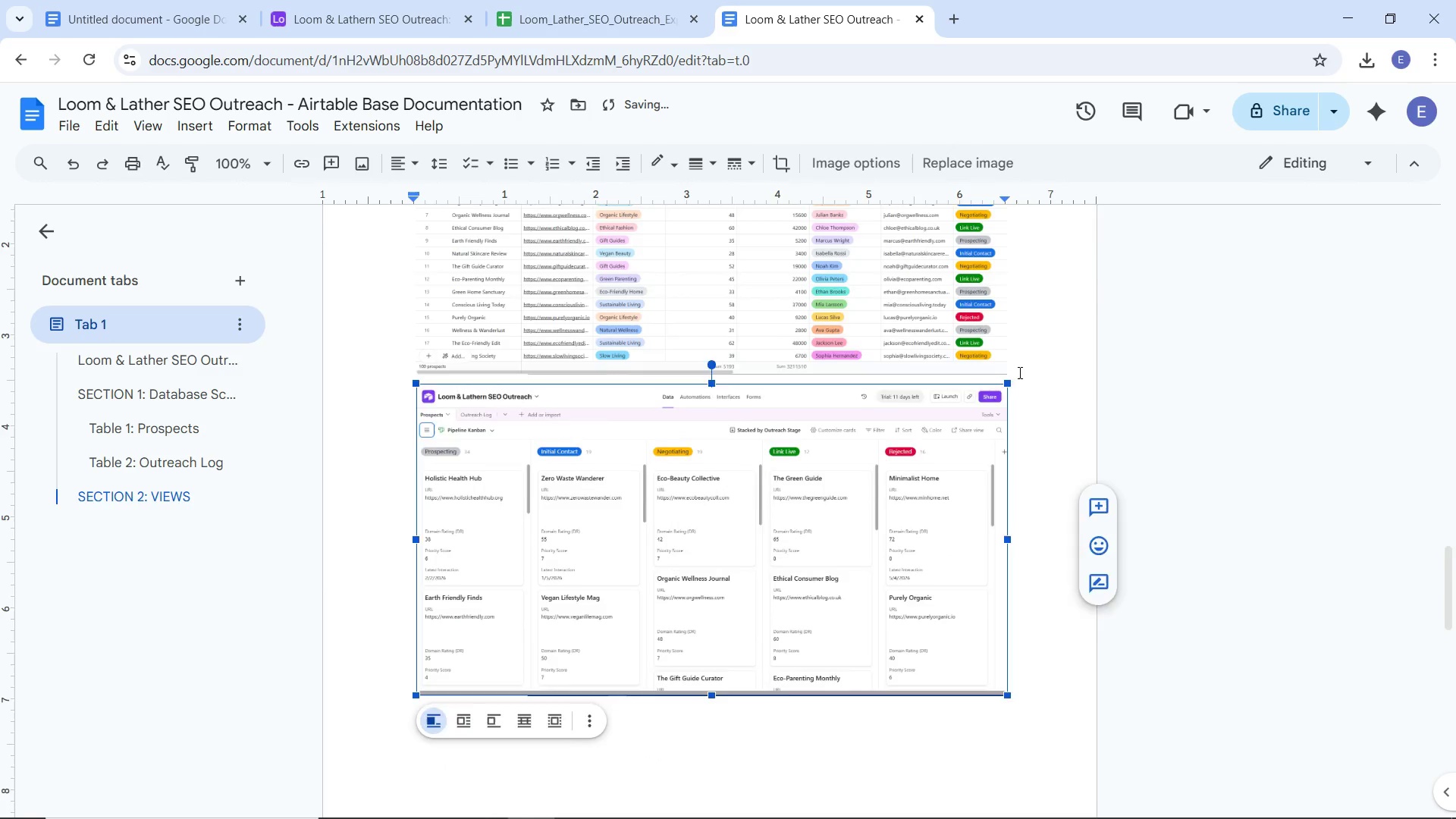 
left_click([1018, 372])
 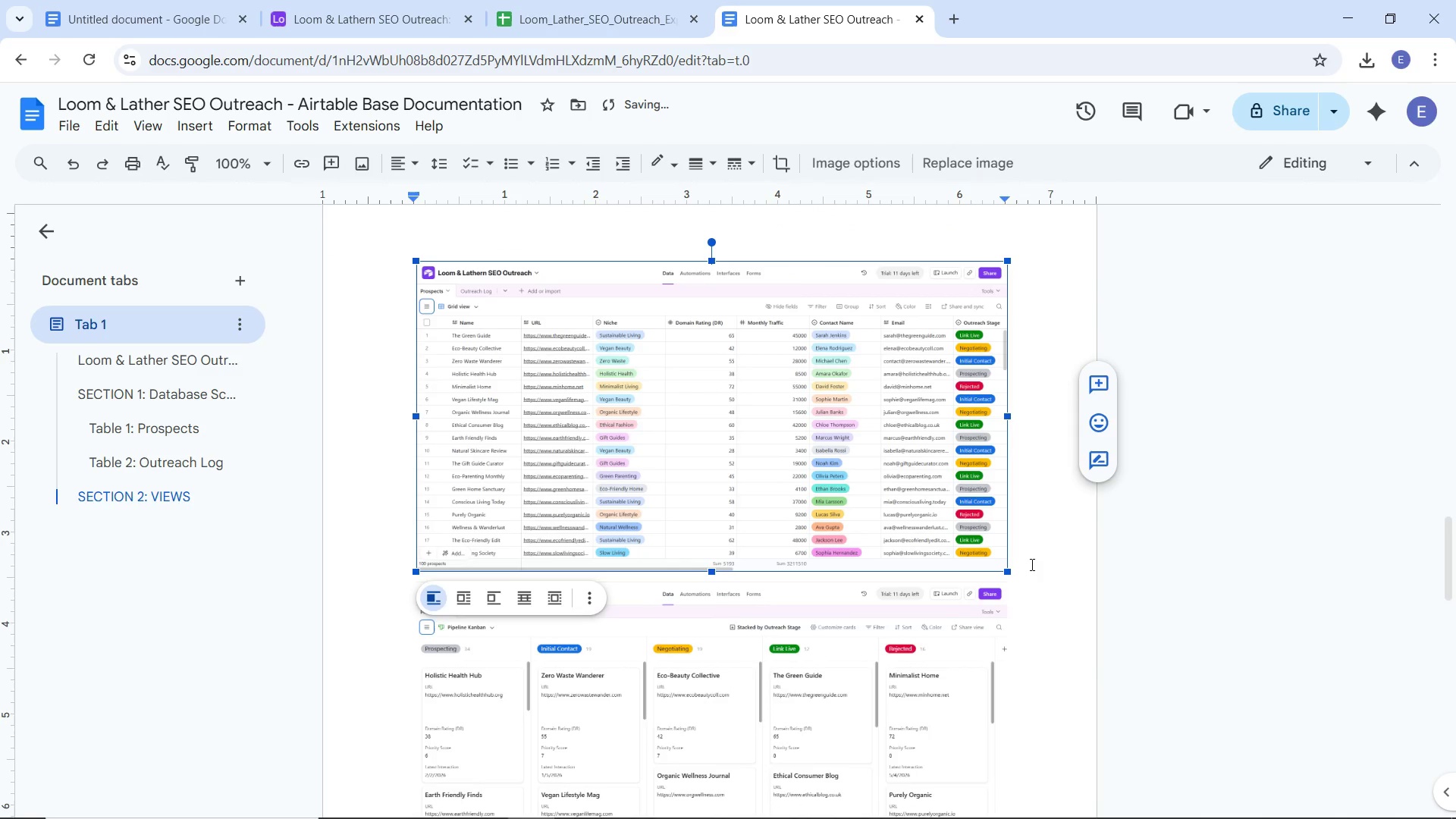 
left_click([1031, 564])
 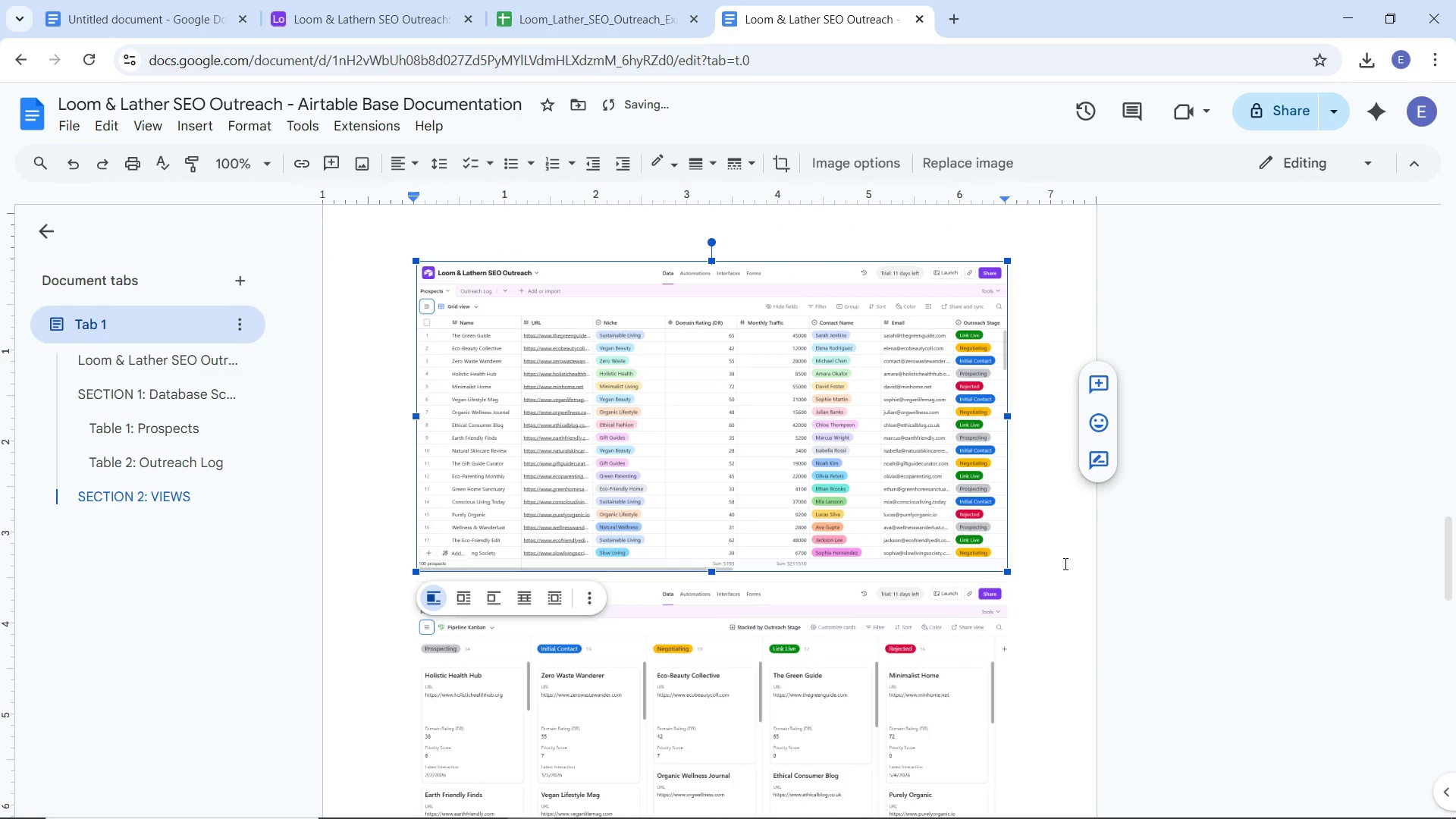 
left_click([1064, 563])
 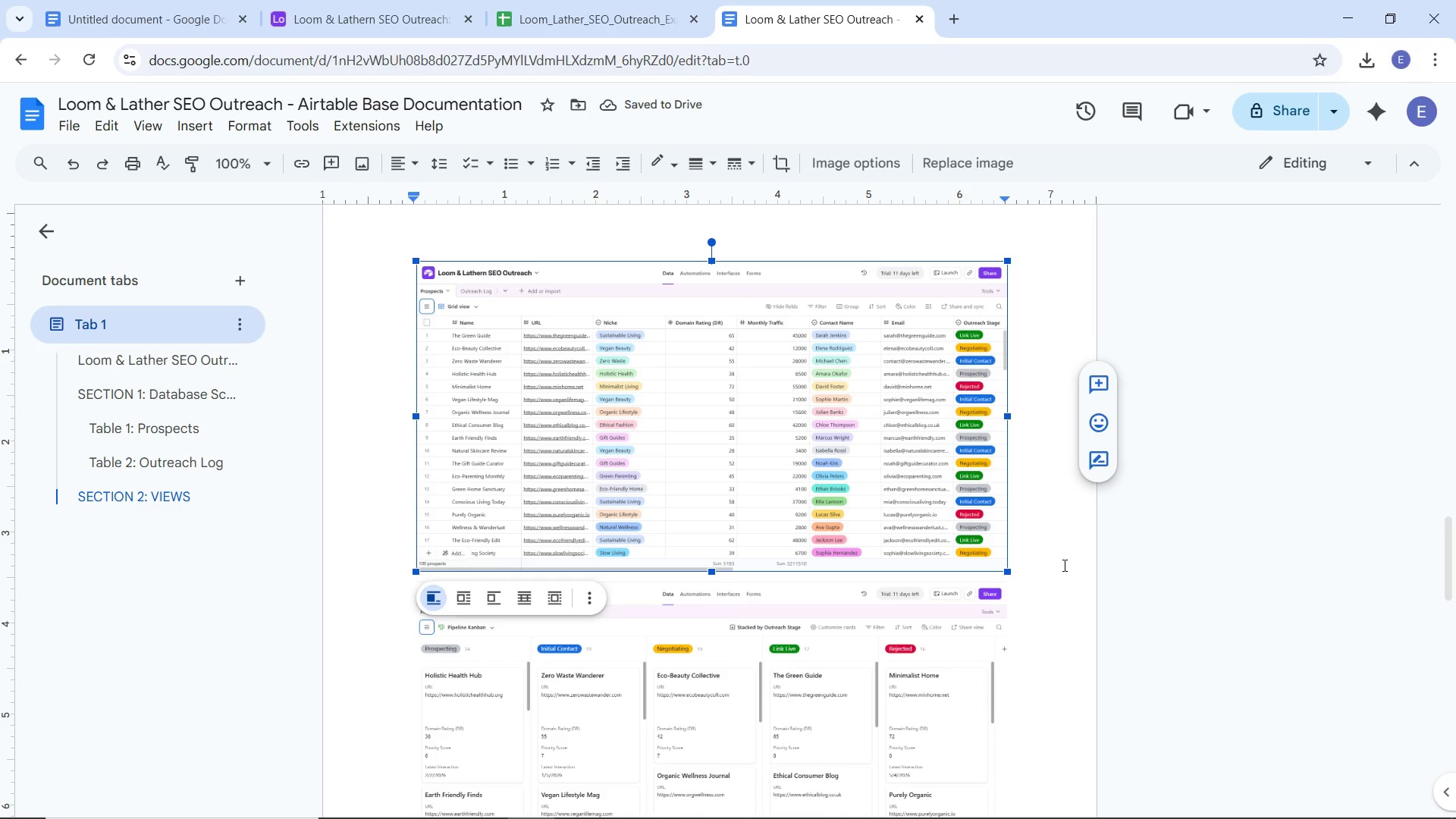 
key(Enter)
 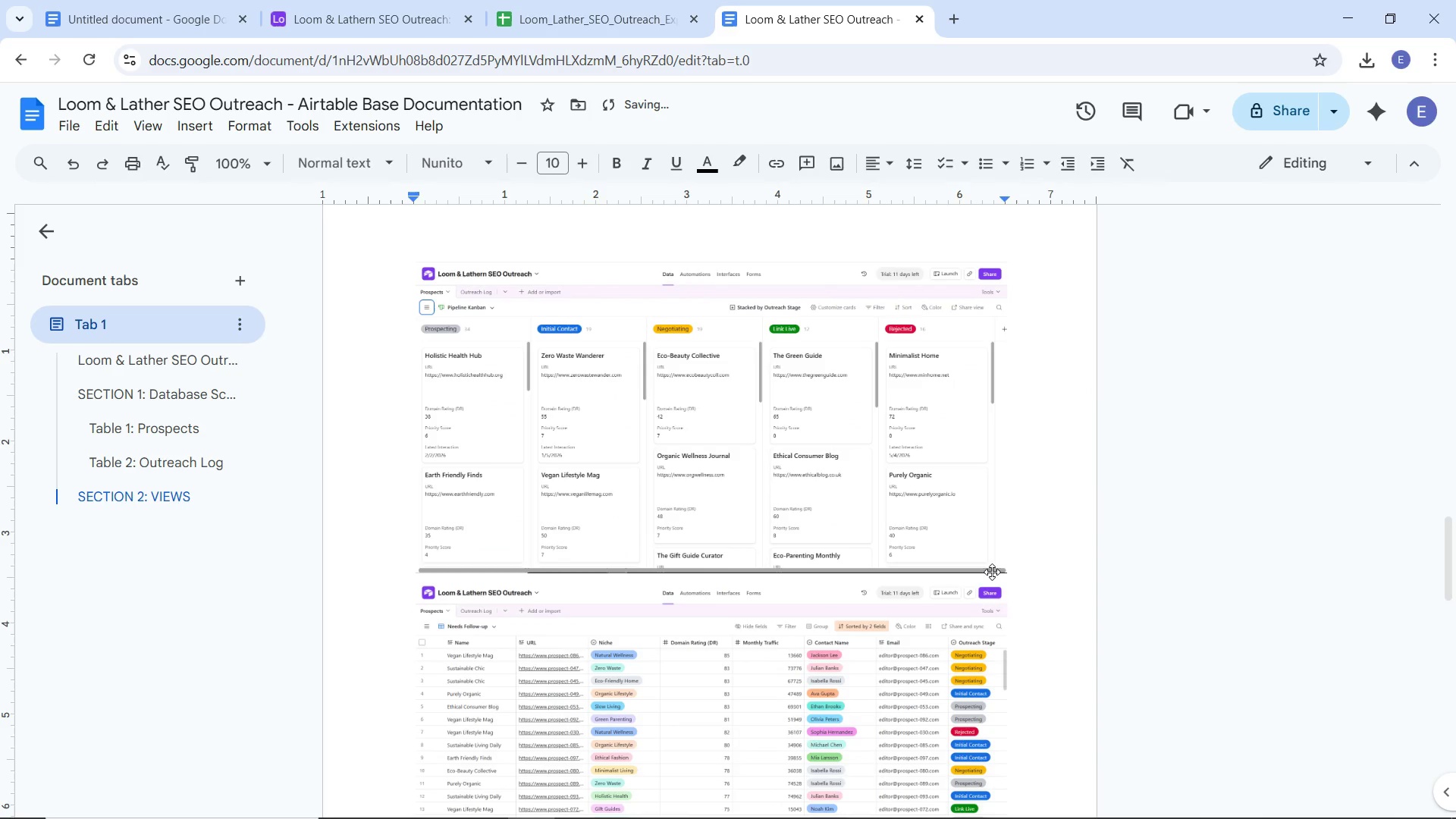 
key(Enter)
 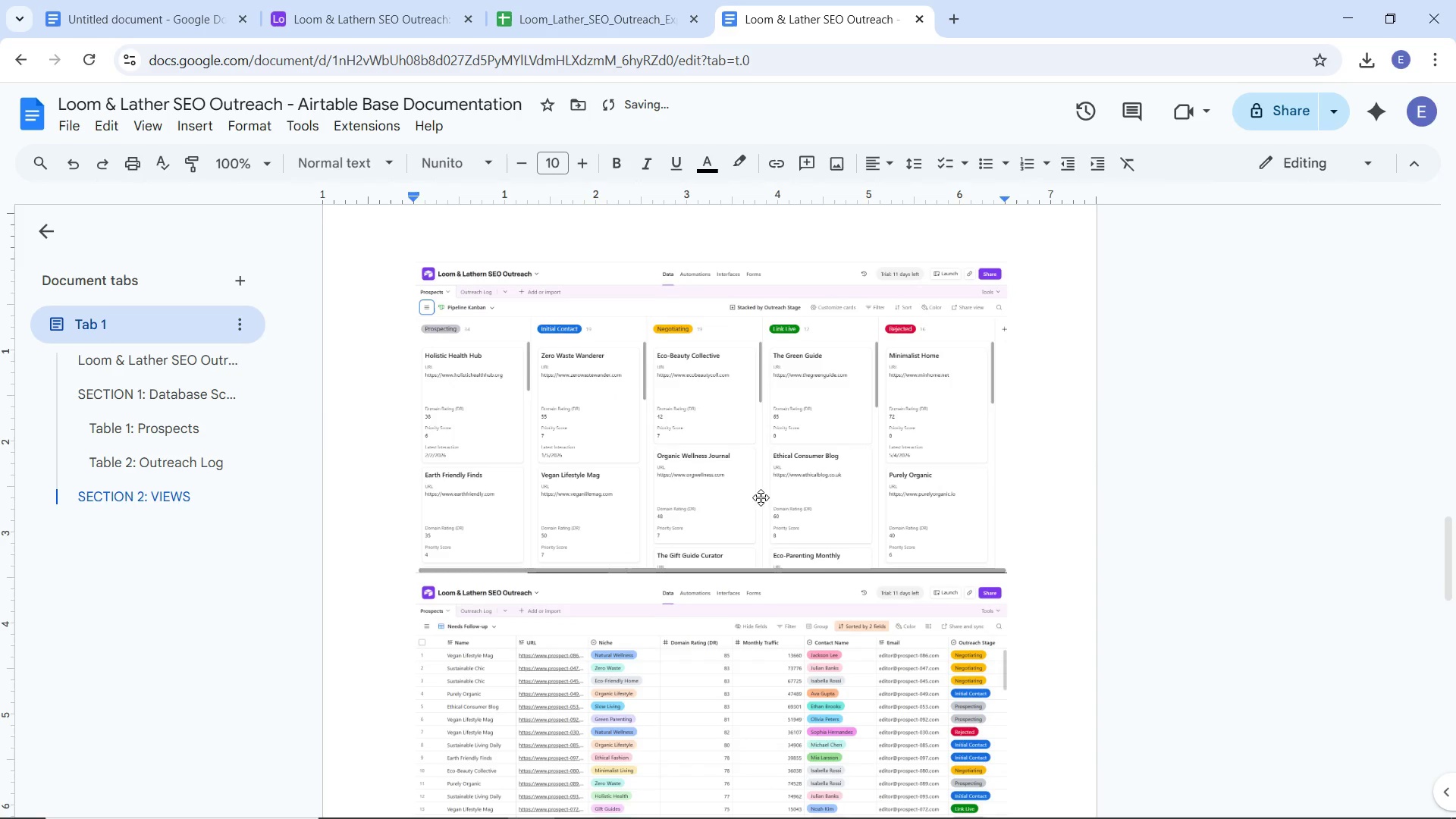 
scroll: coordinate [786, 500], scroll_direction: down, amount: 6.0
 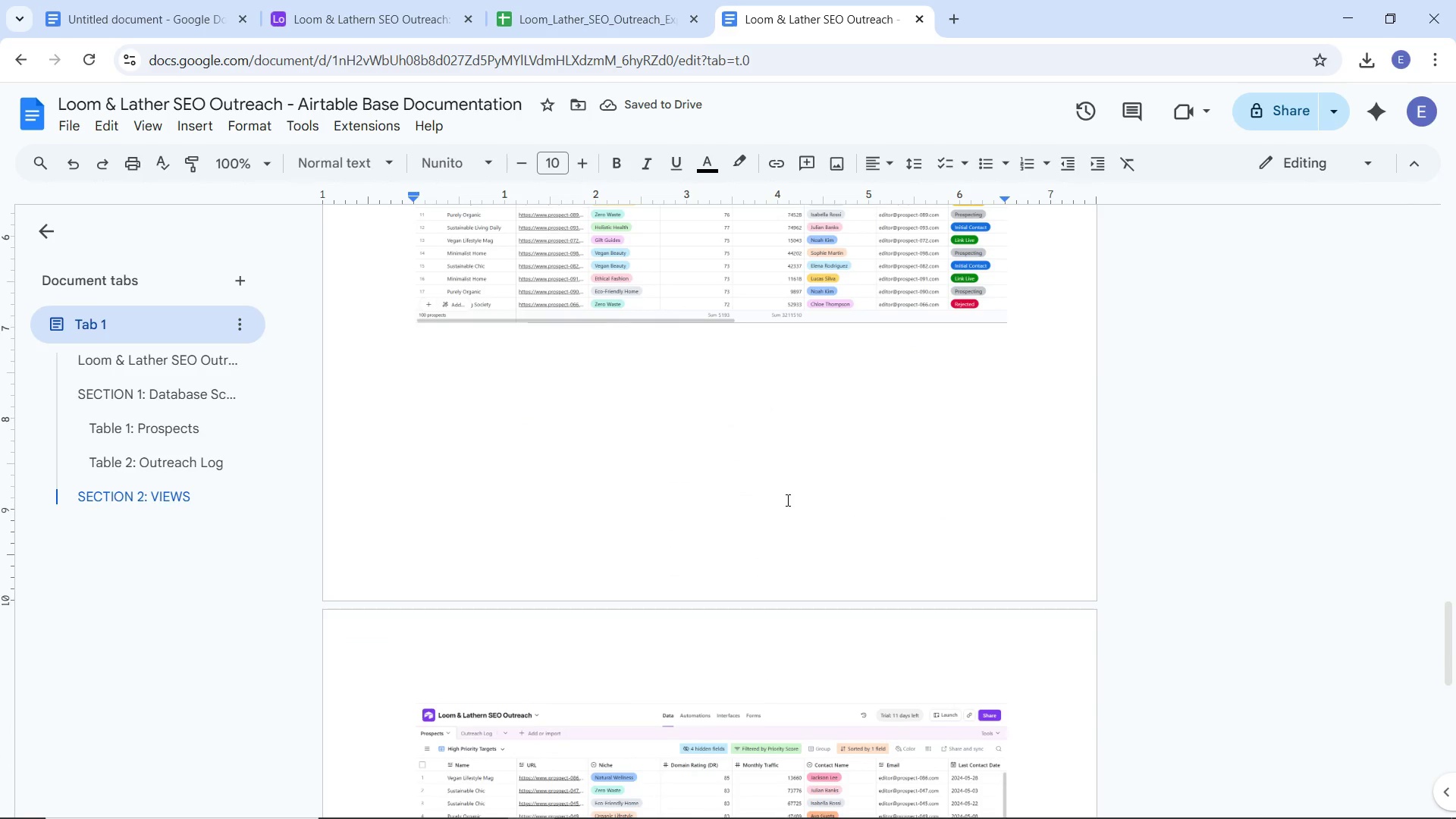 
key(Control+Z)
 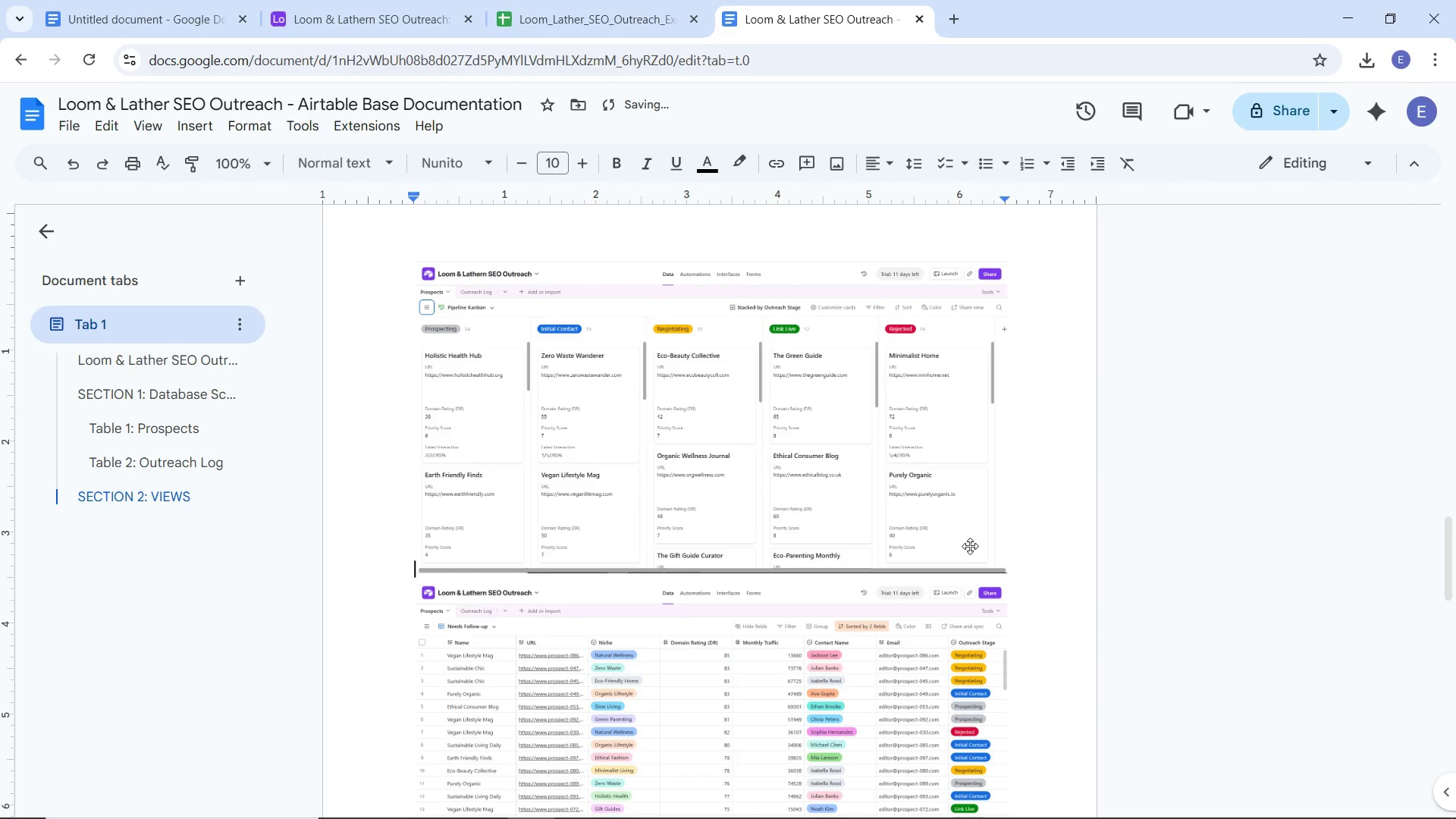 
scroll: coordinate [956, 548], scroll_direction: up, amount: 8.0
 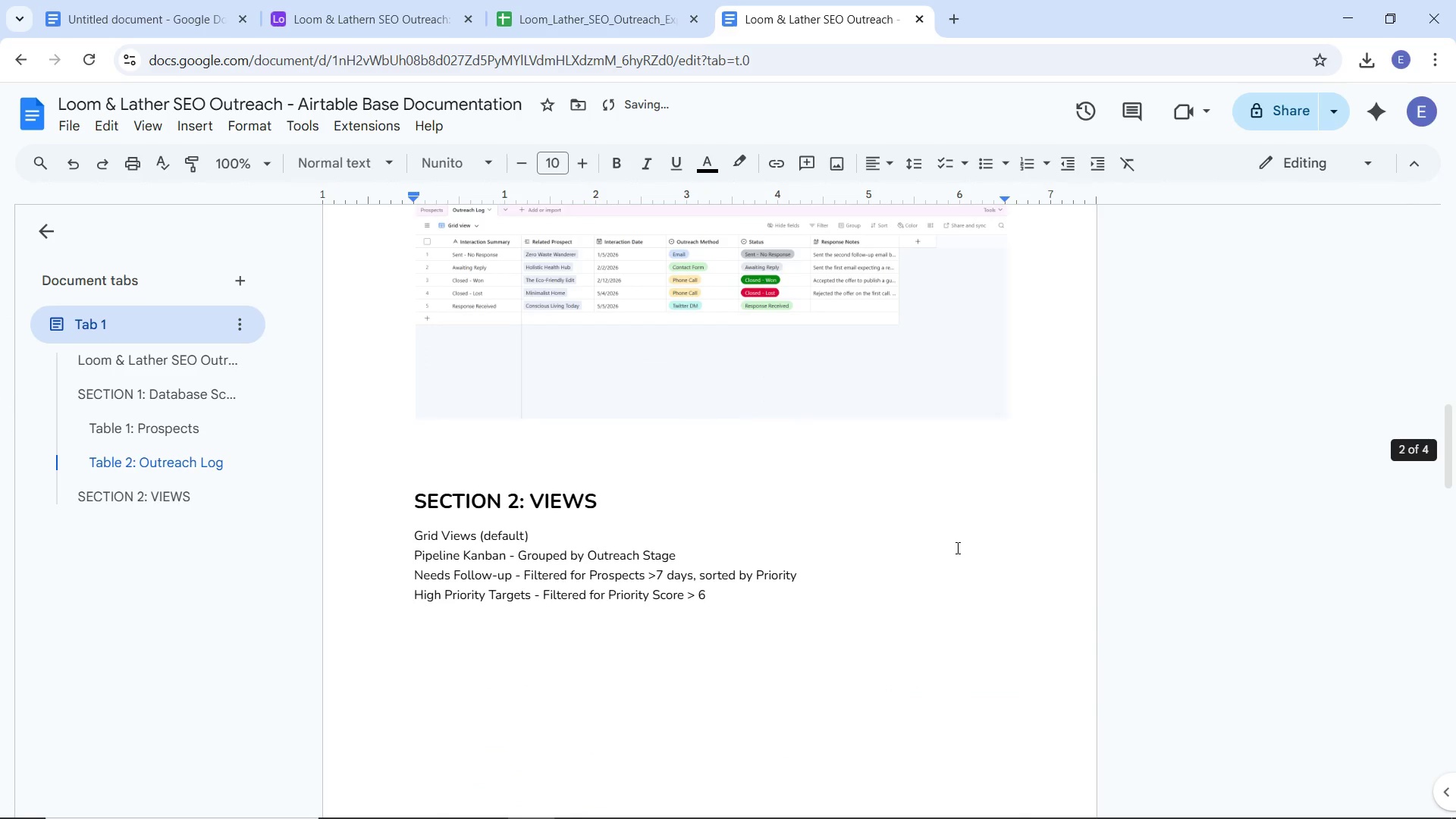 
key(Control+Z)
 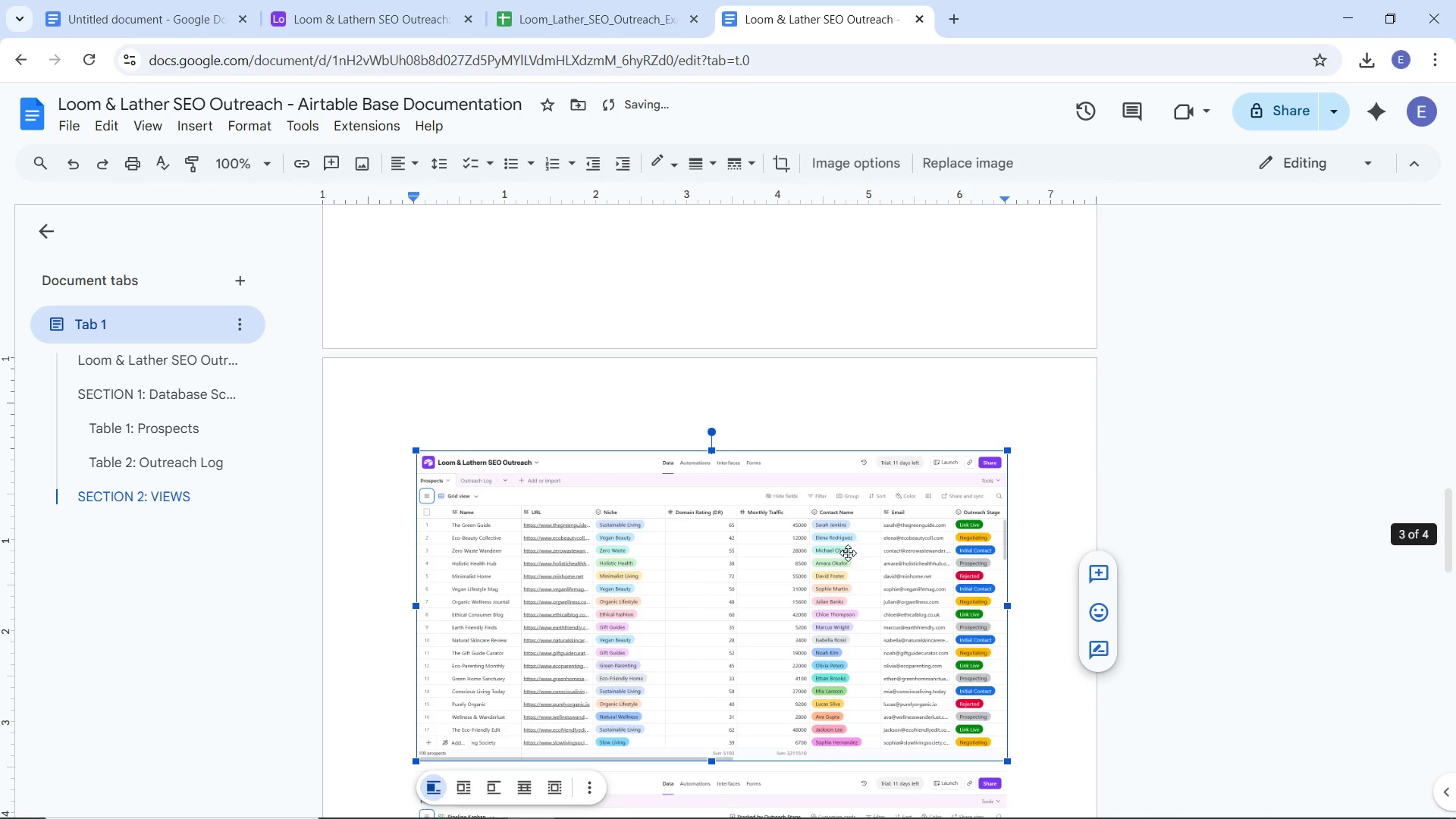 
scroll: coordinate [847, 553], scroll_direction: down, amount: 3.0
 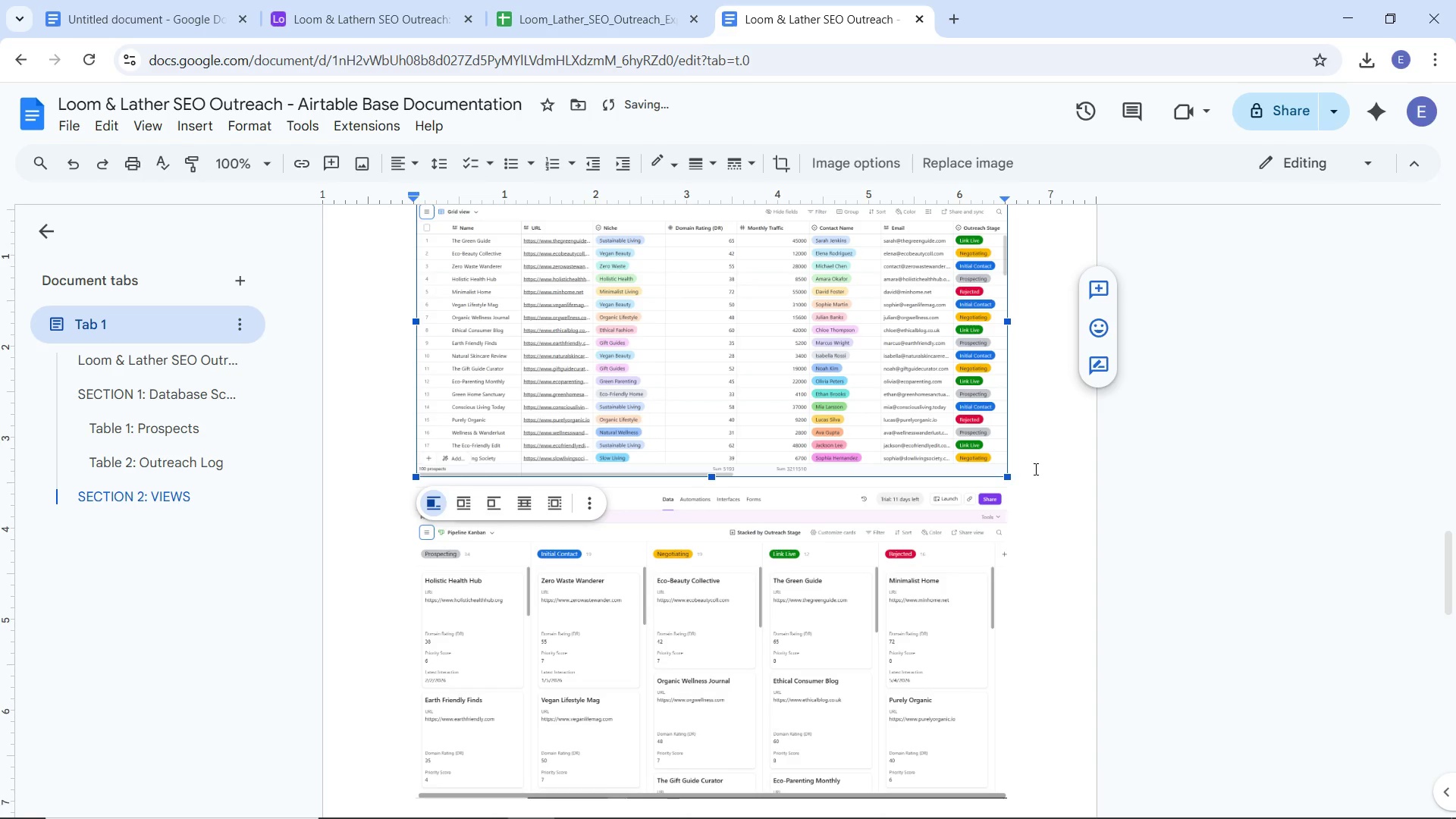 
left_click([1034, 469])
 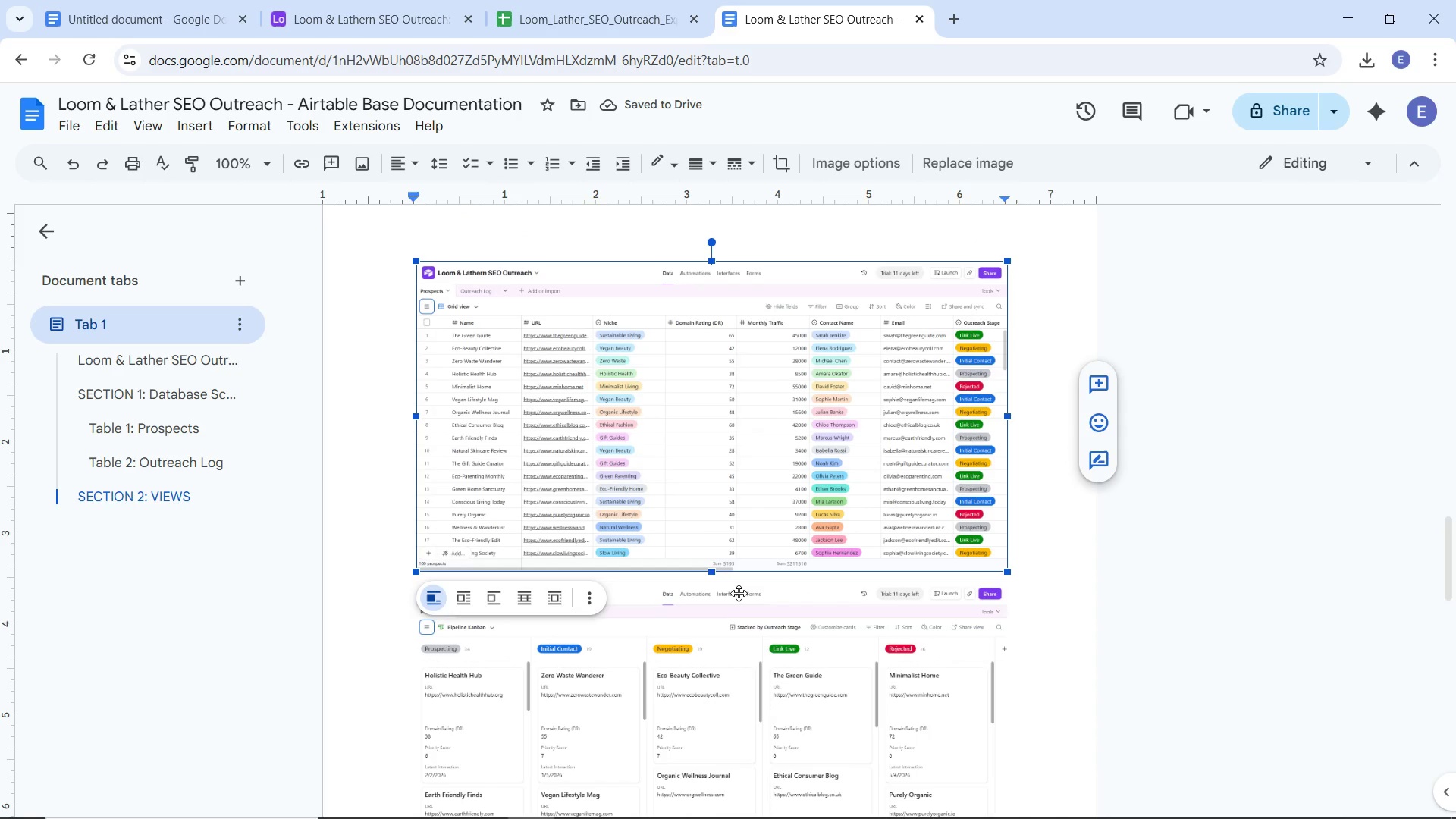 
key(Control+Z)
 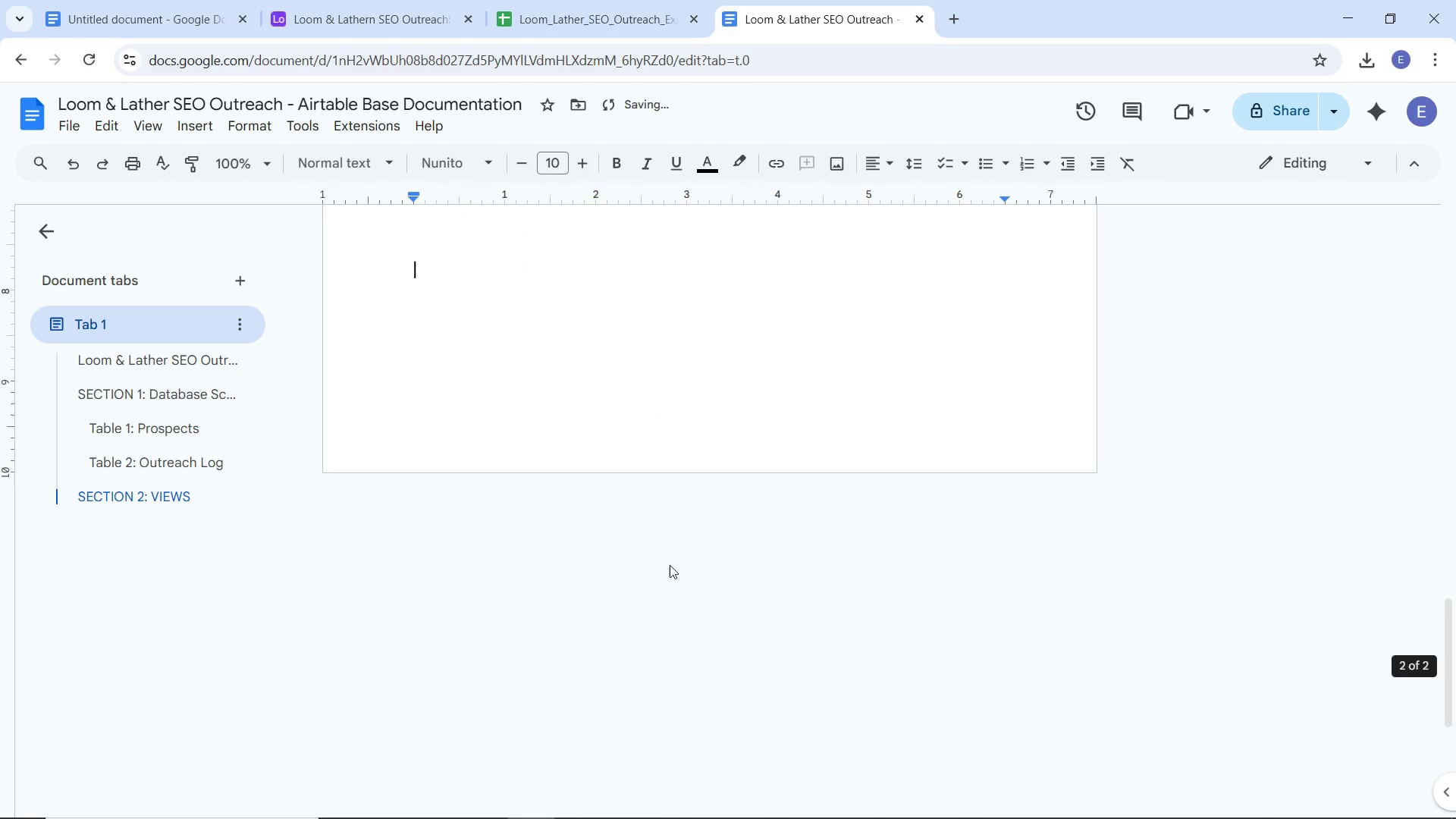 
scroll: coordinate [668, 564], scroll_direction: up, amount: 4.0
 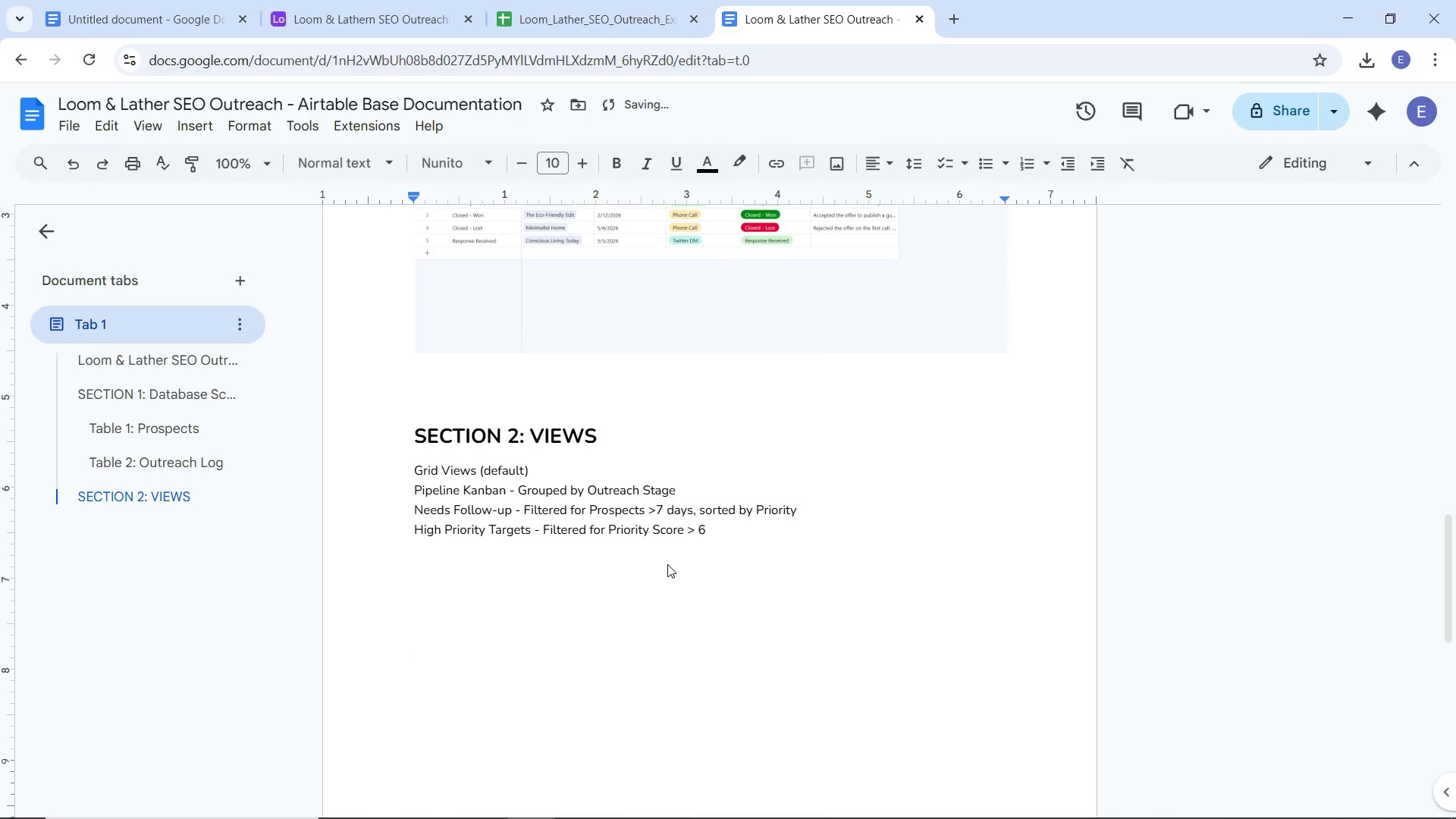 
key(Backspace)
 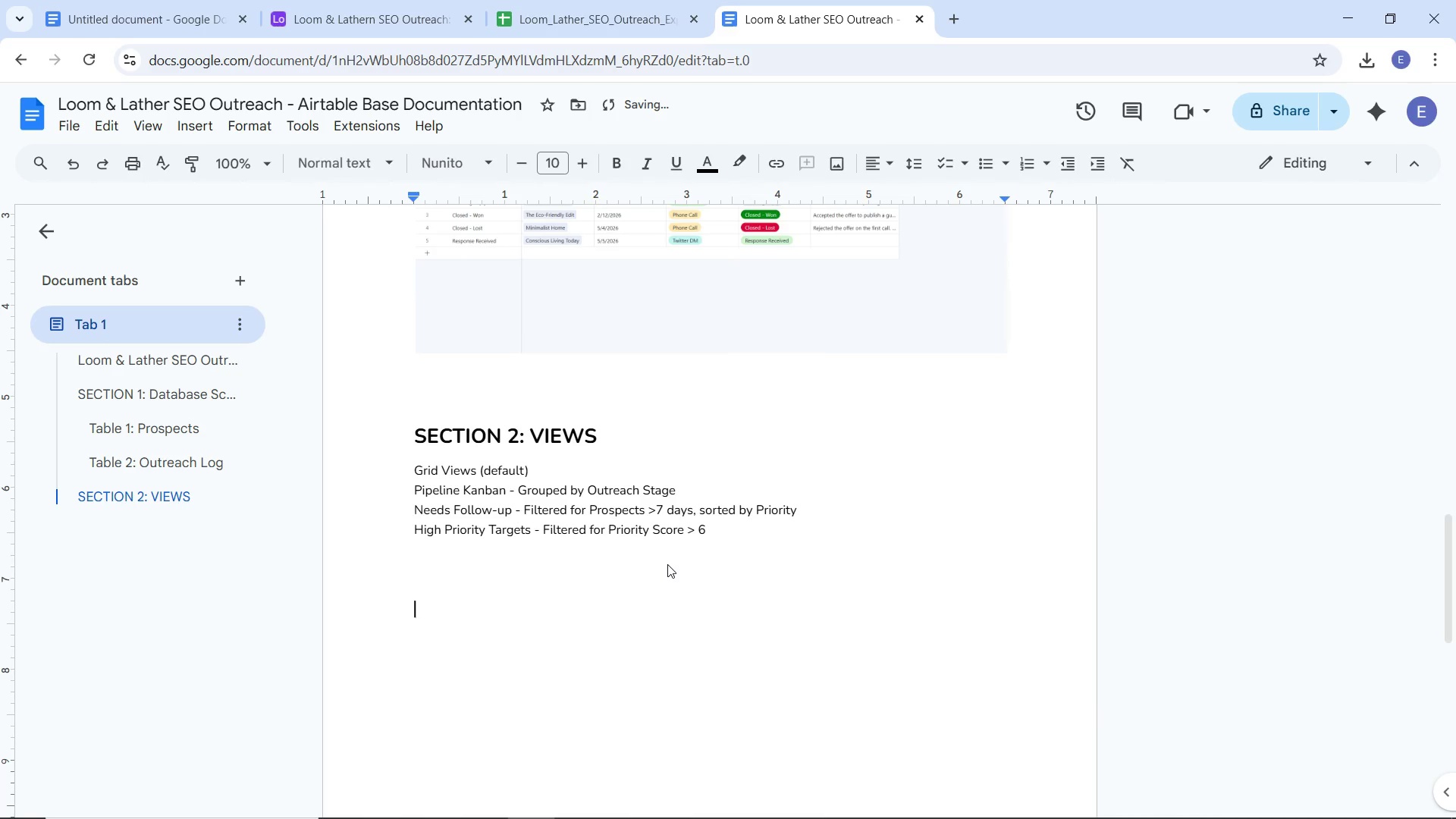 
key(Backspace)
 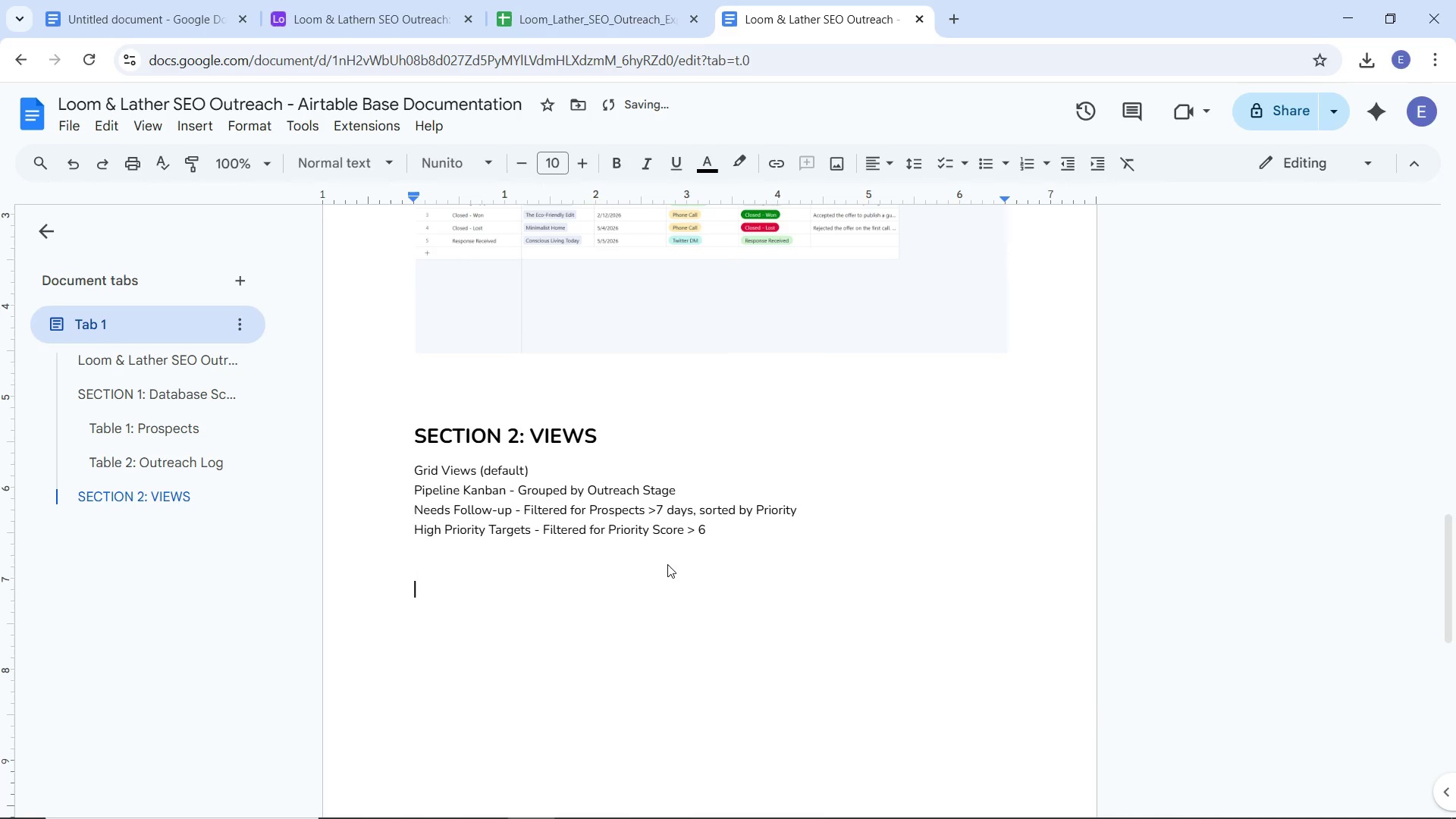 
key(Backspace)
 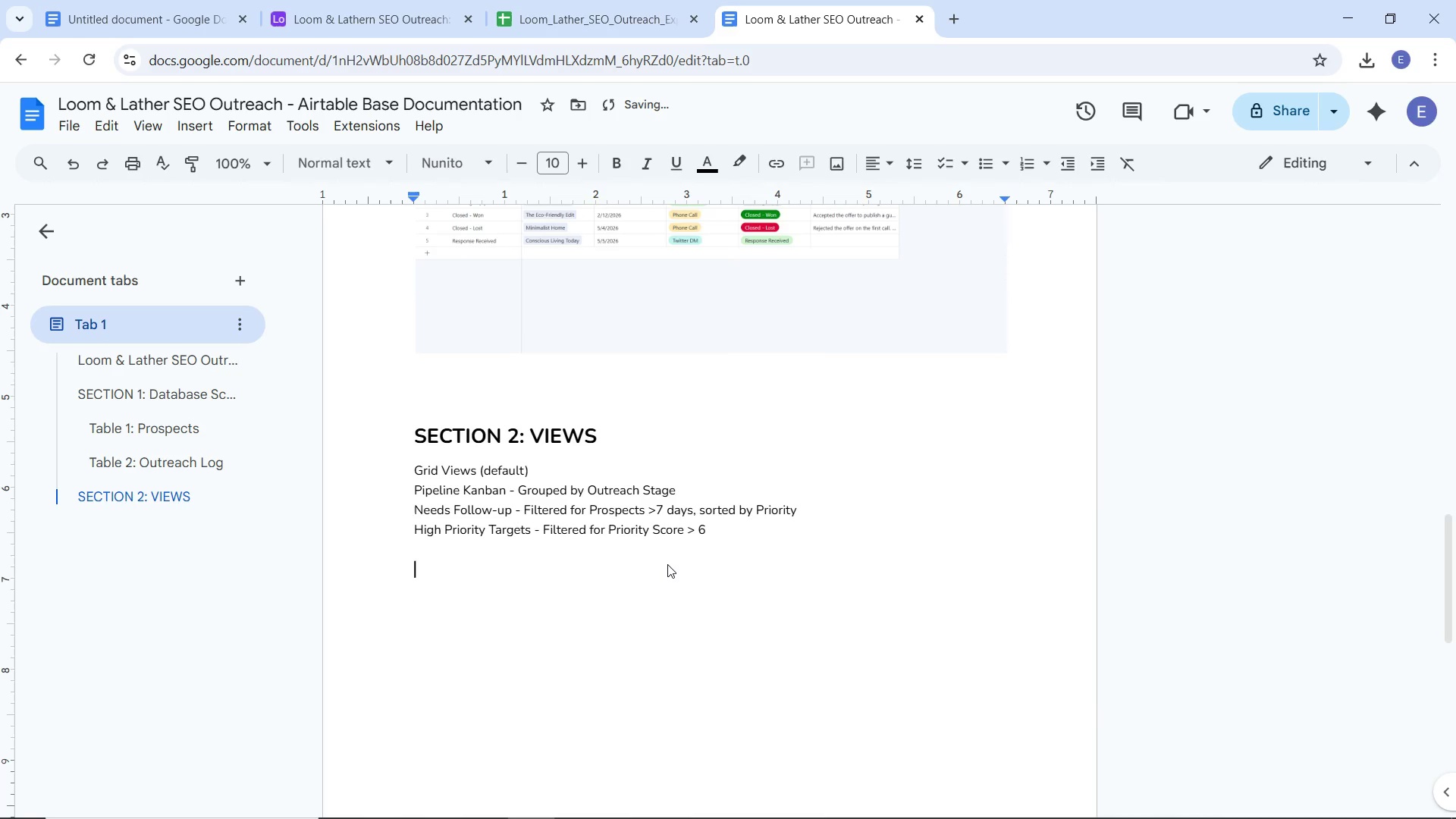 
key(Backspace)
 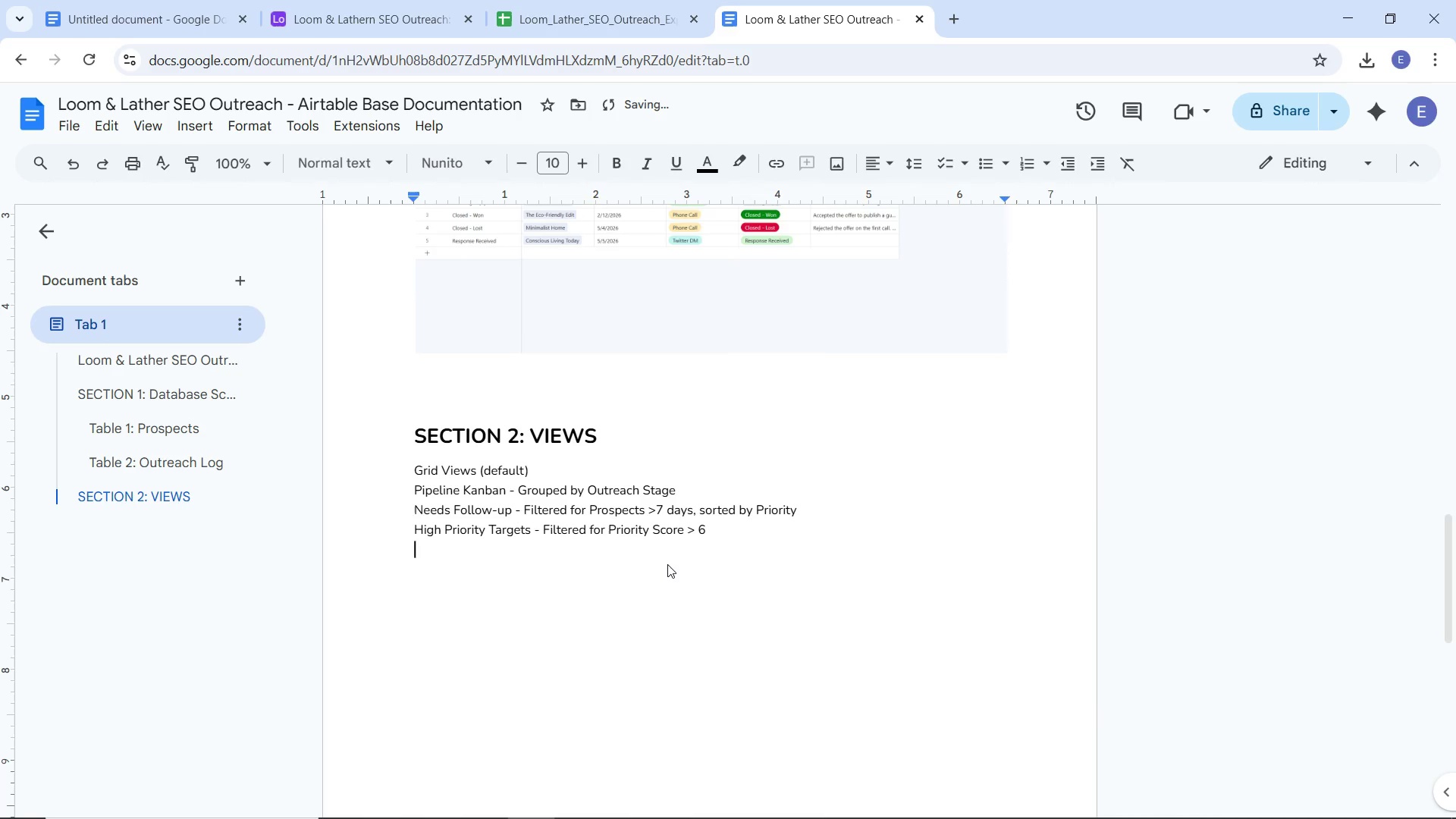 
key(Backspace)
 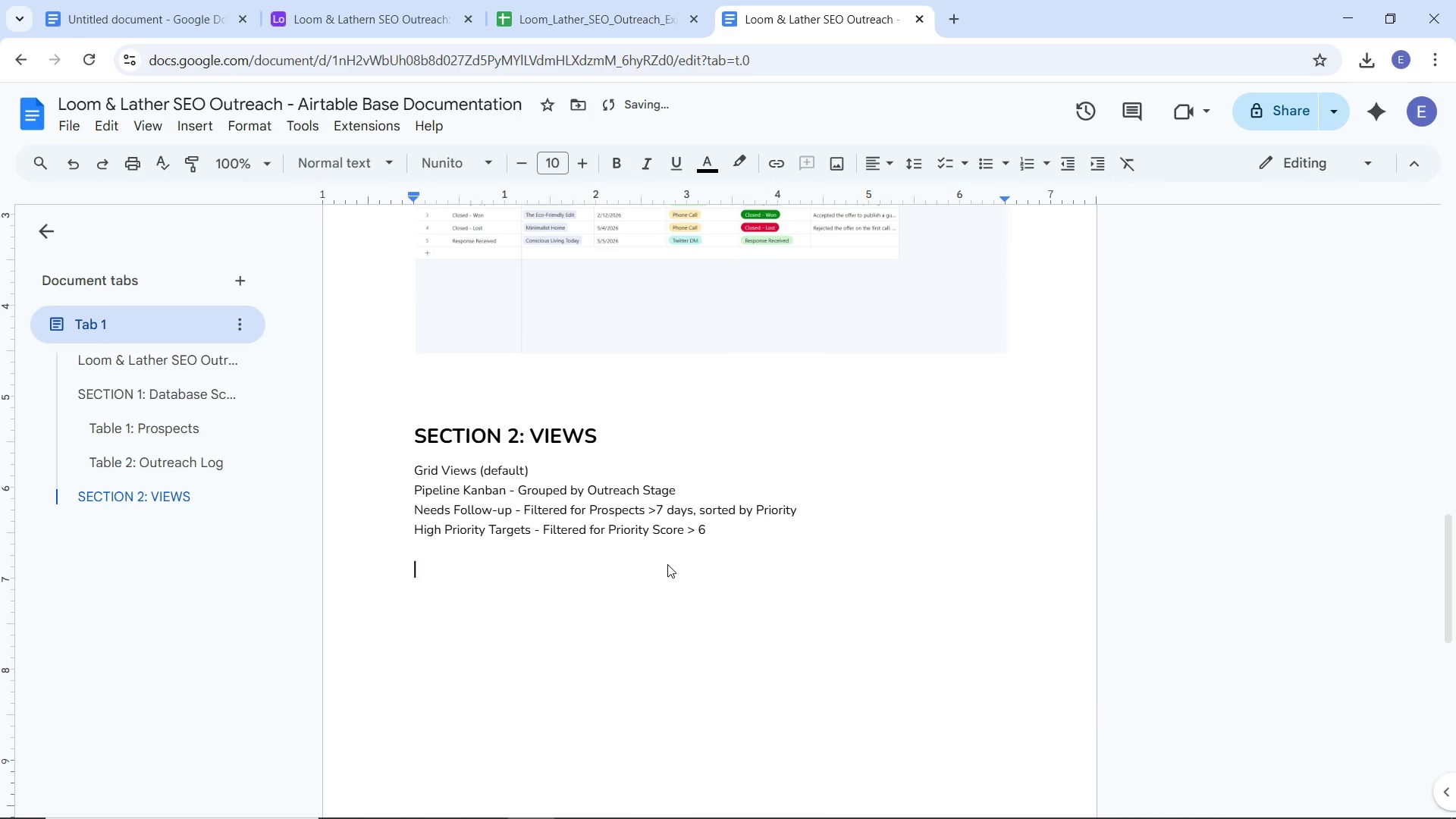 
key(Enter)
 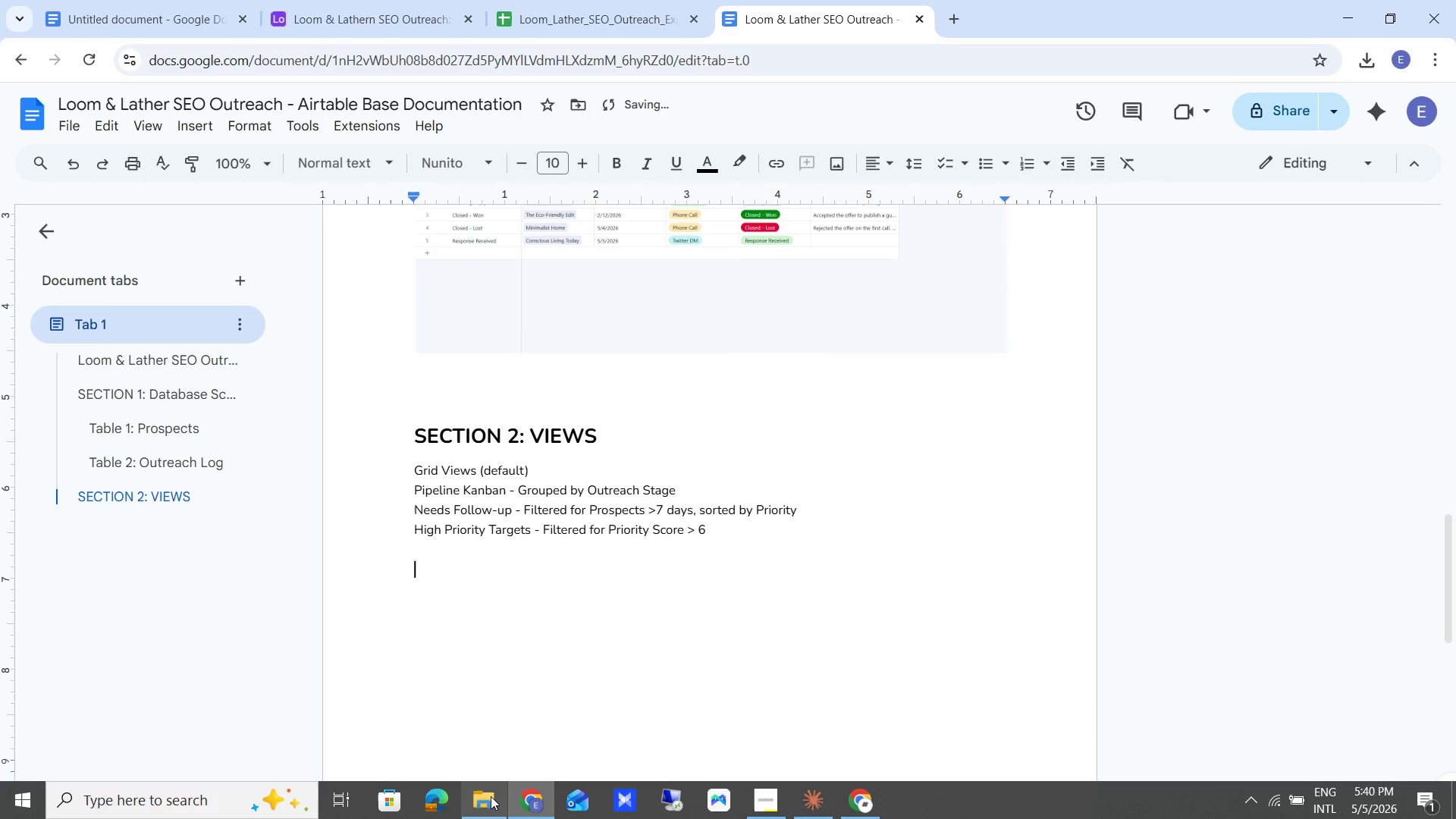 
left_click([488, 798])
 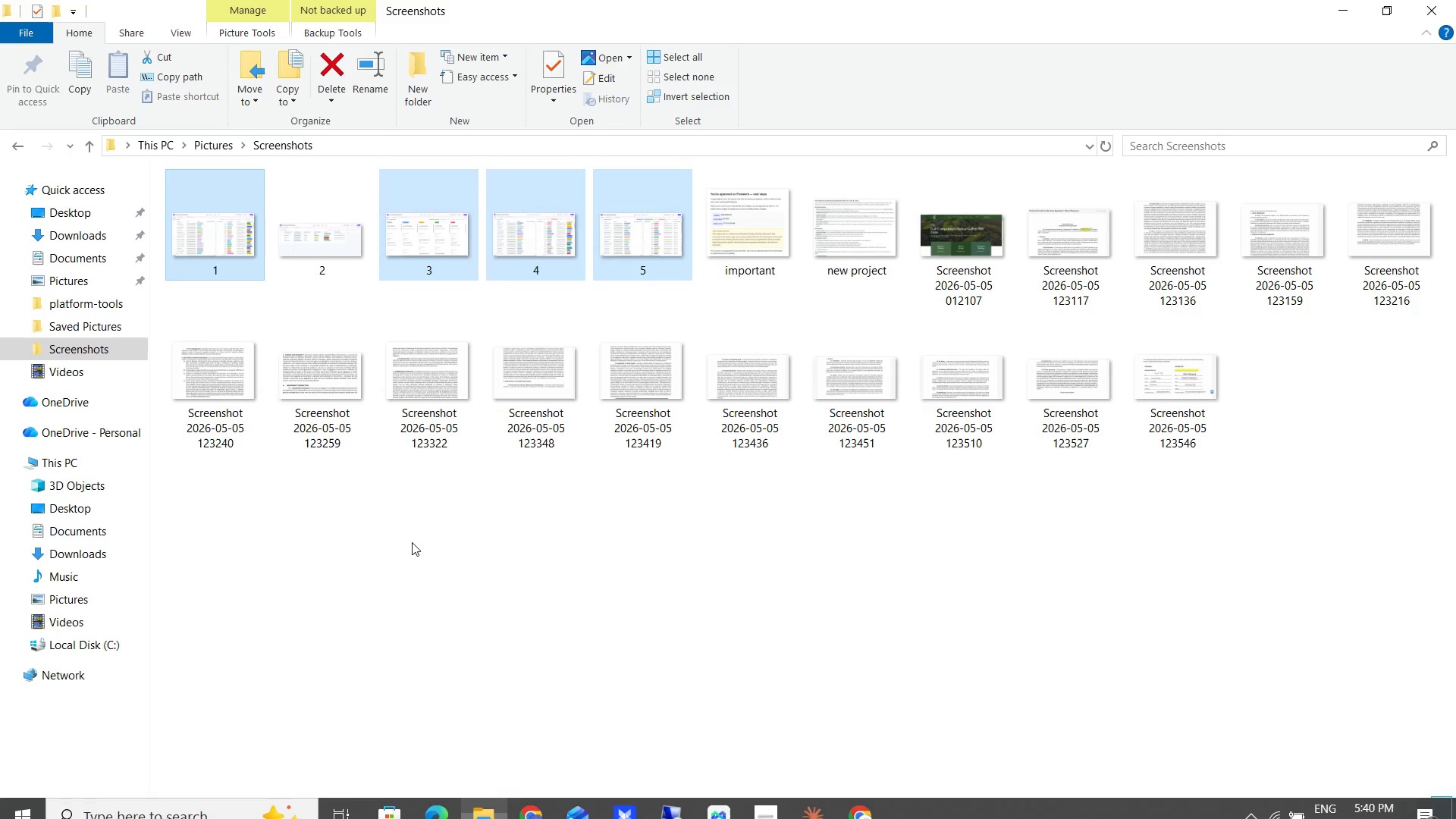 
left_click([413, 543])
 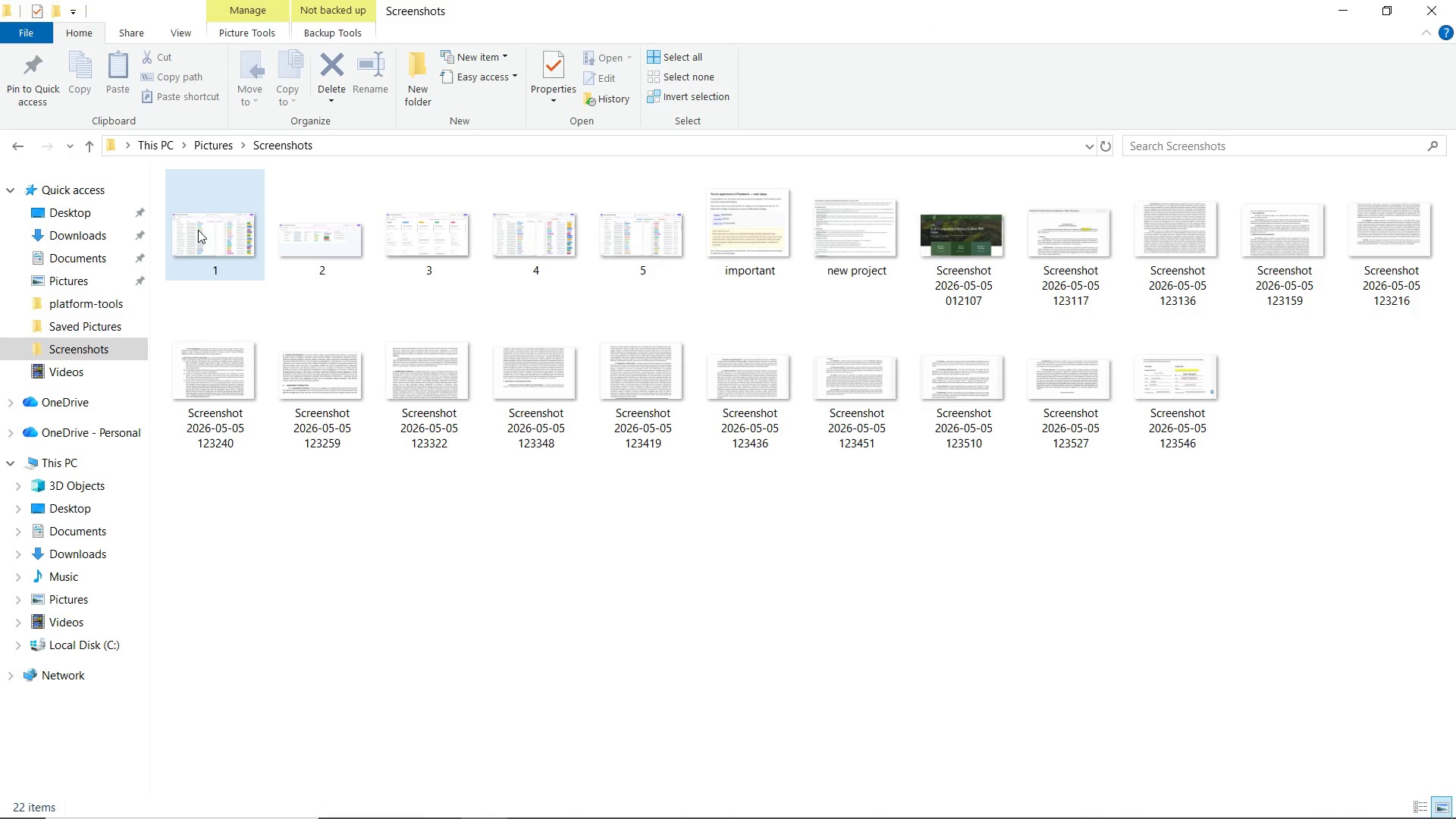 
left_click_drag(start_coordinate=[198, 230], to_coordinate=[474, 634])
 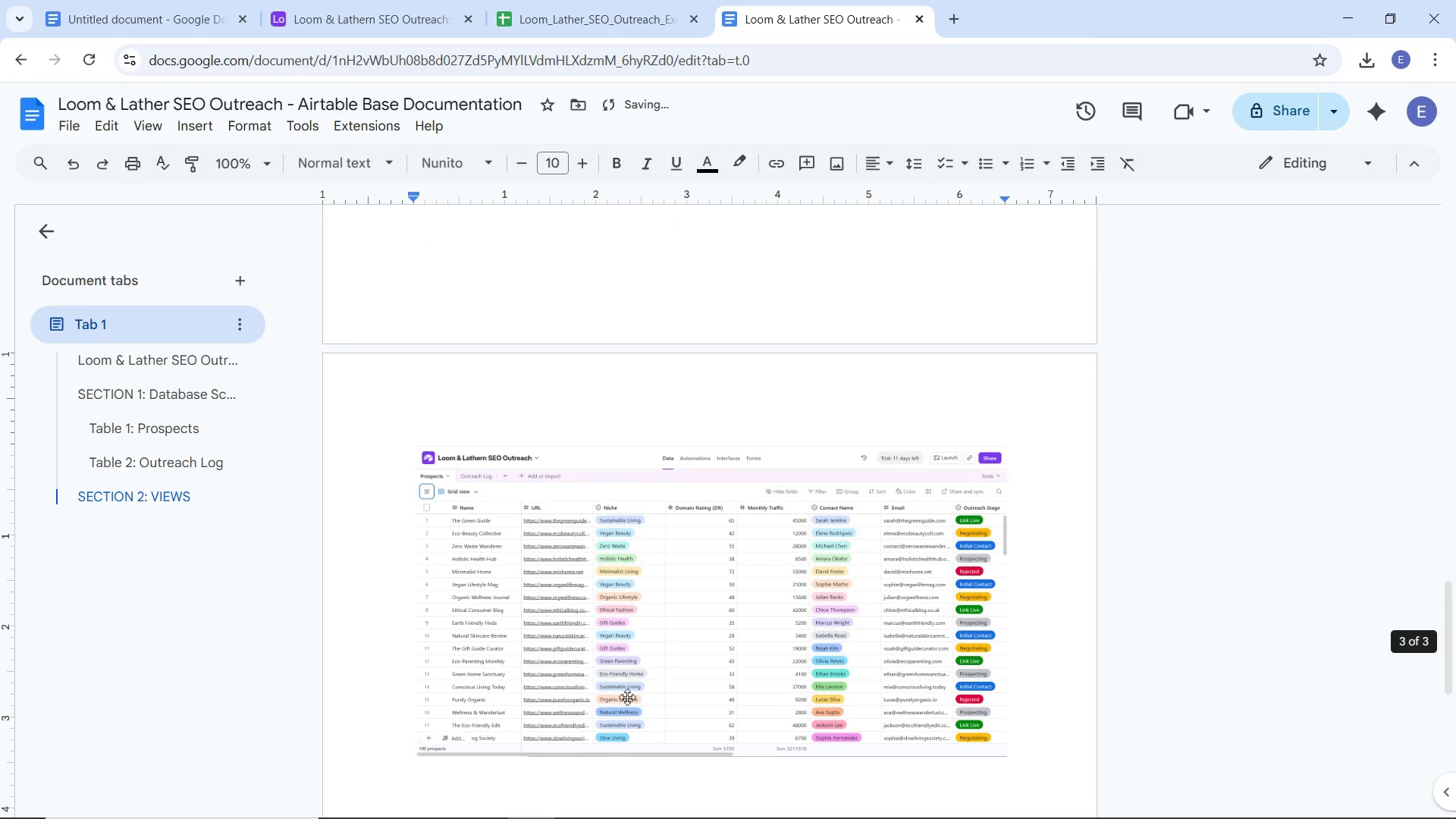 
key(Enter)
 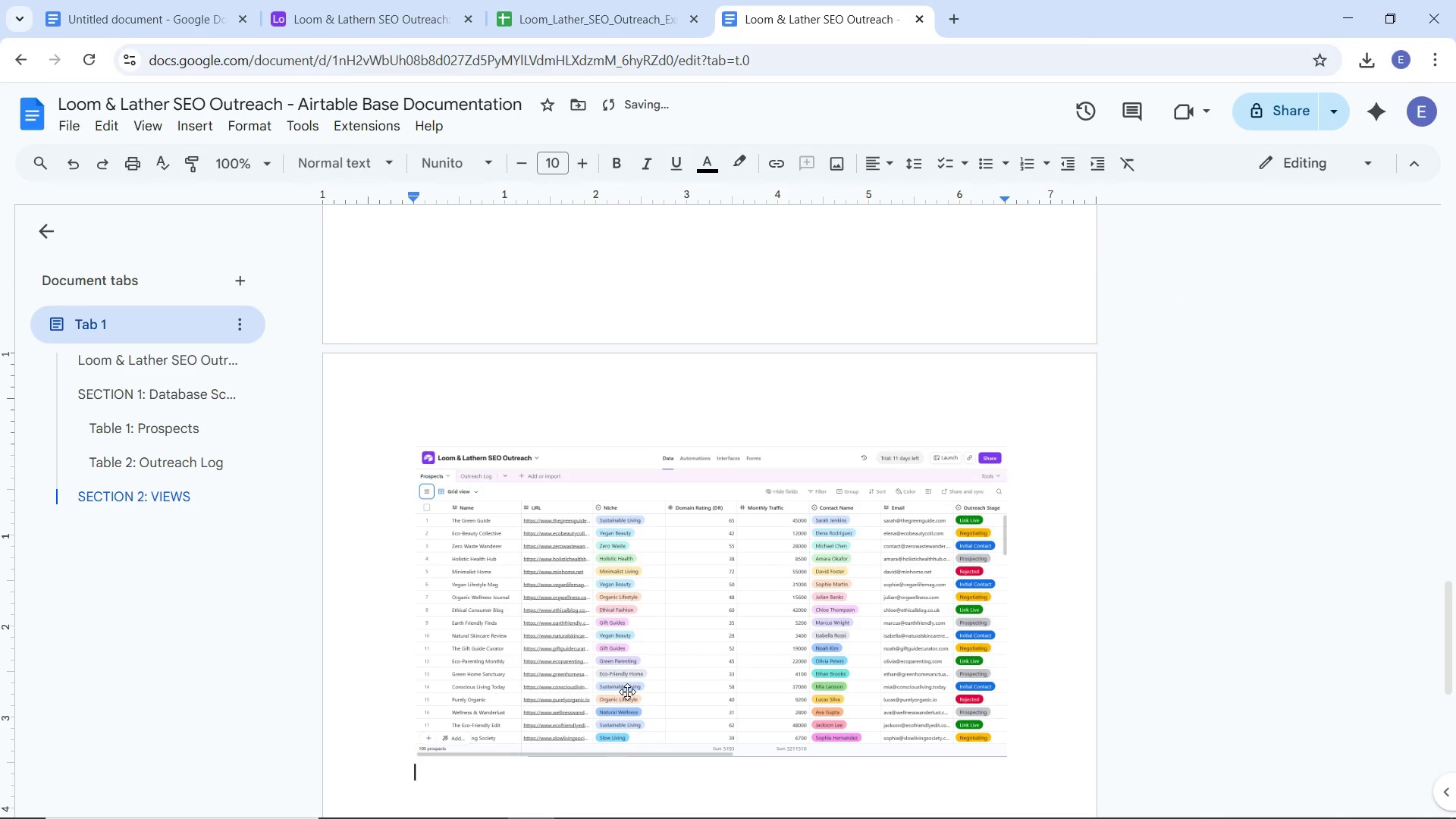 
key(Enter)
 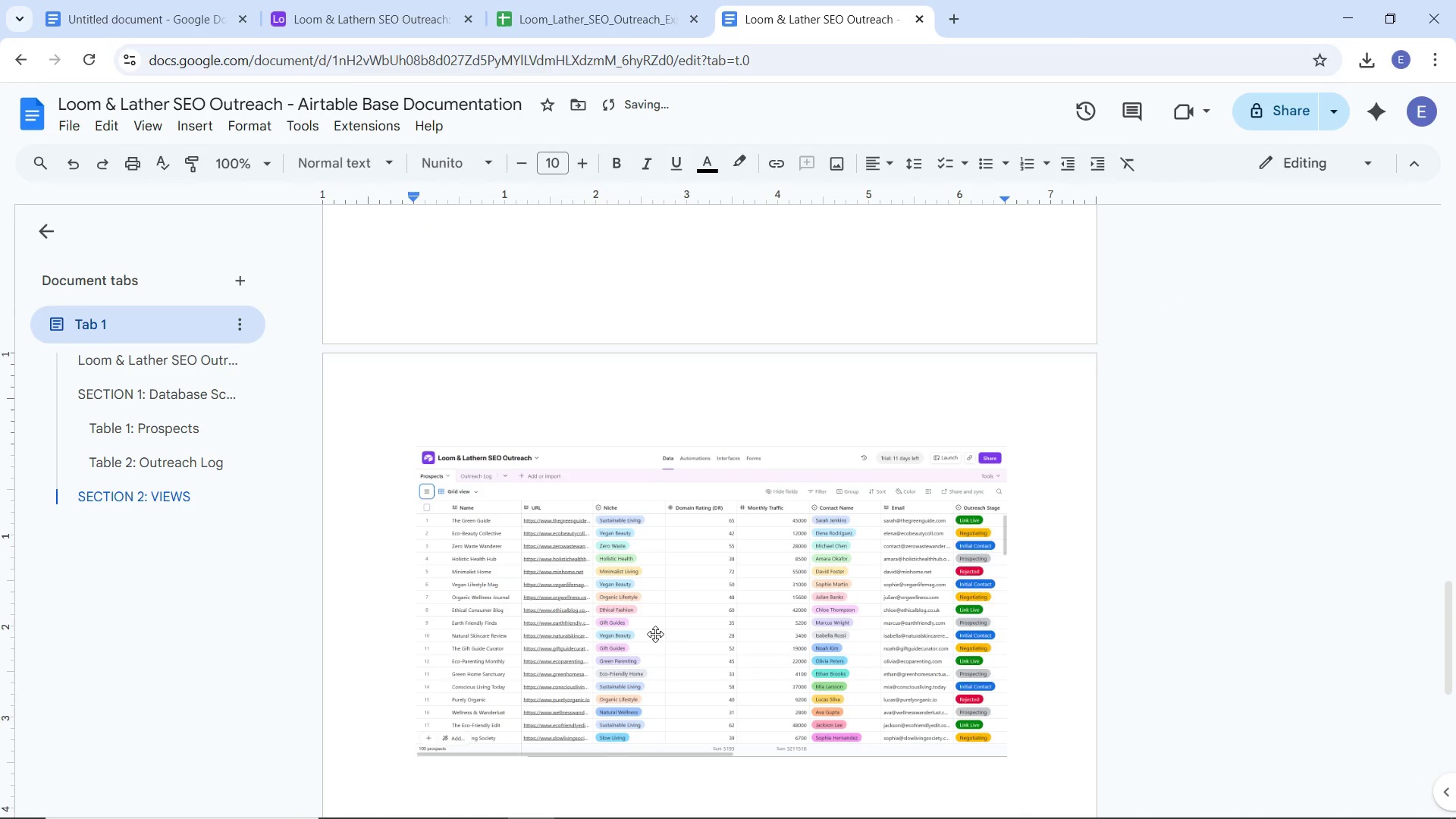 
scroll: coordinate [655, 634], scroll_direction: up, amount: 2.0
 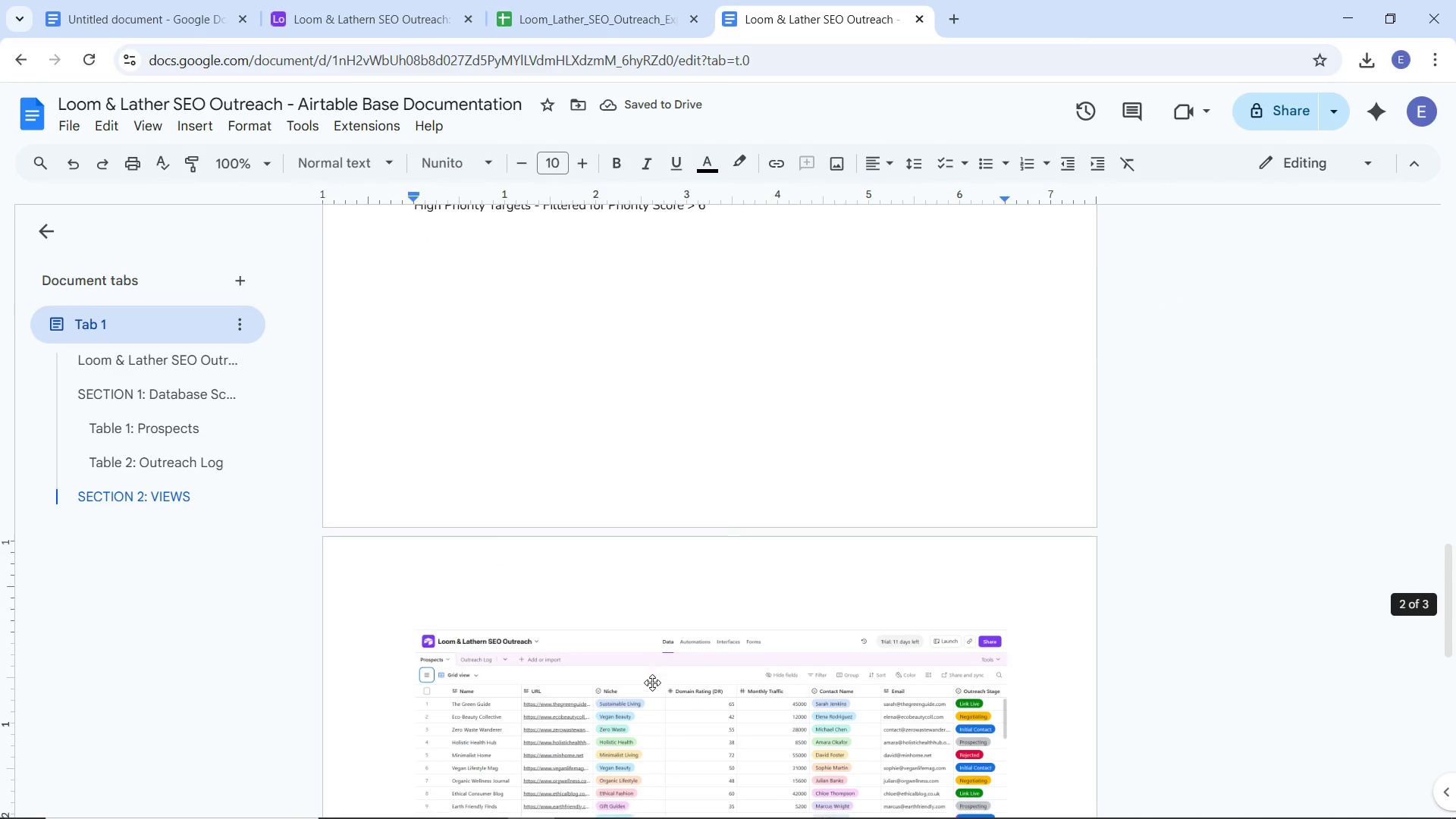 
scroll: coordinate [652, 682], scroll_direction: down, amount: 2.0
 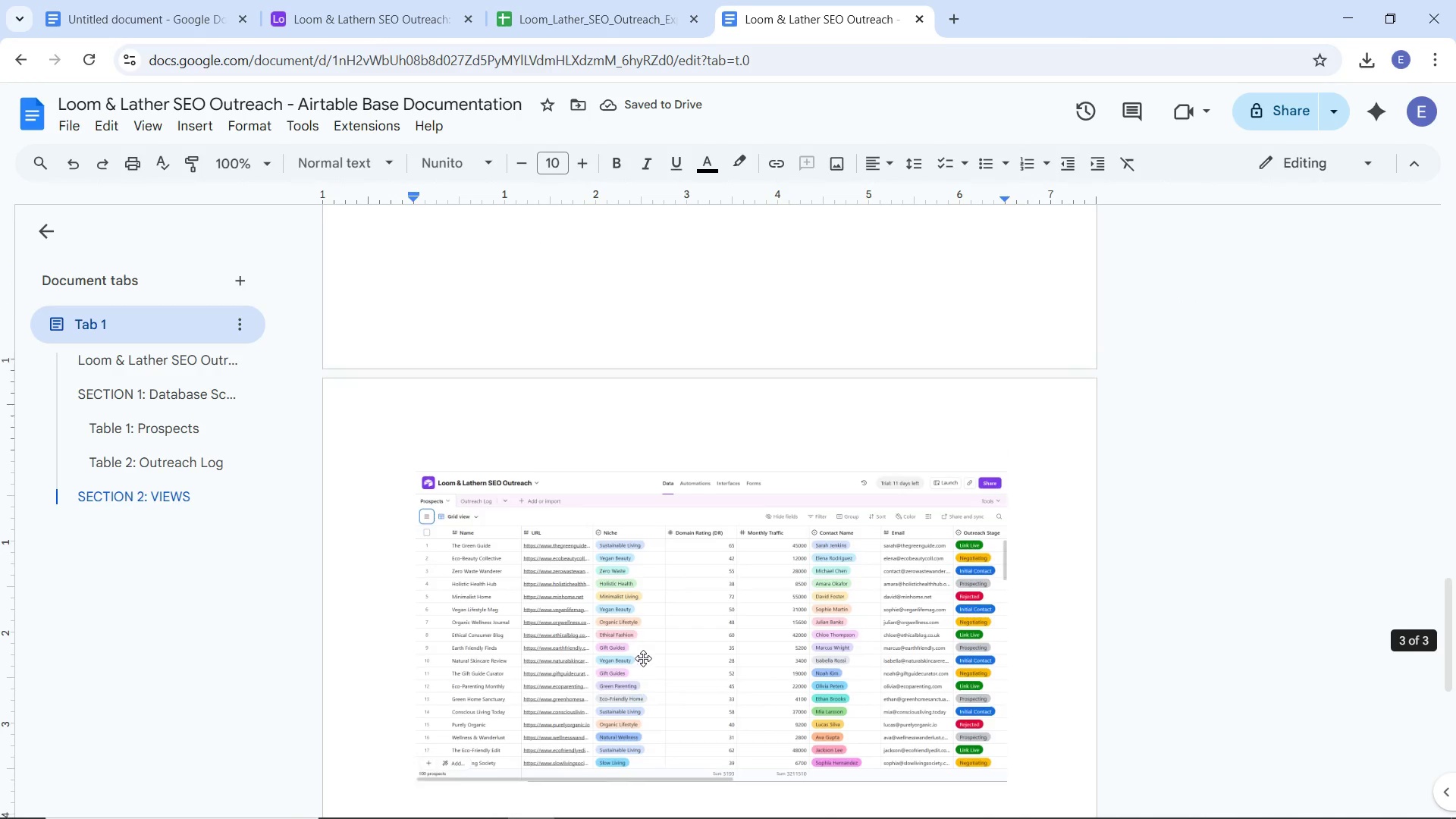 
scroll: coordinate [643, 658], scroll_direction: up, amount: 4.0
 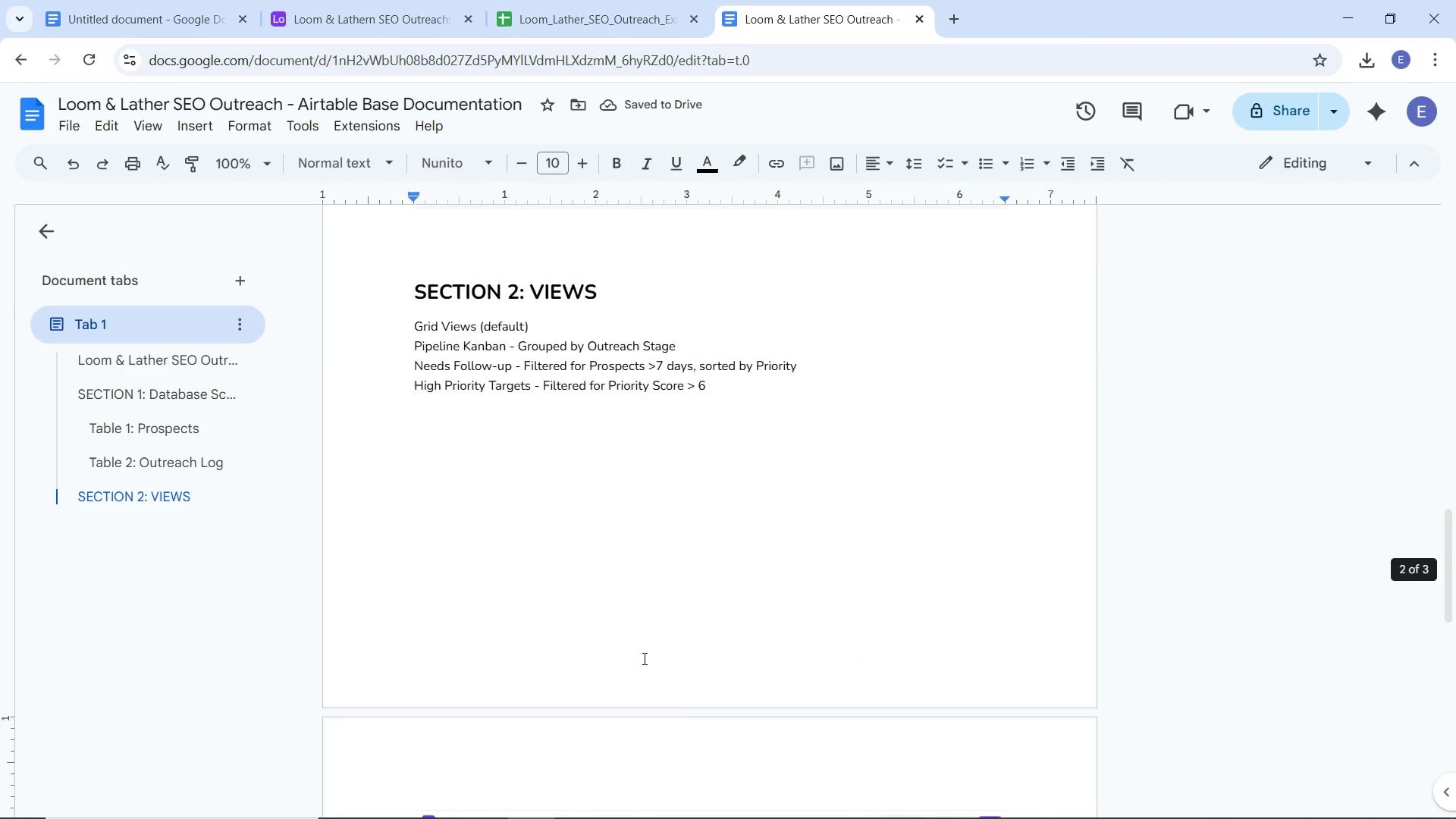 
left_click([661, 661])
 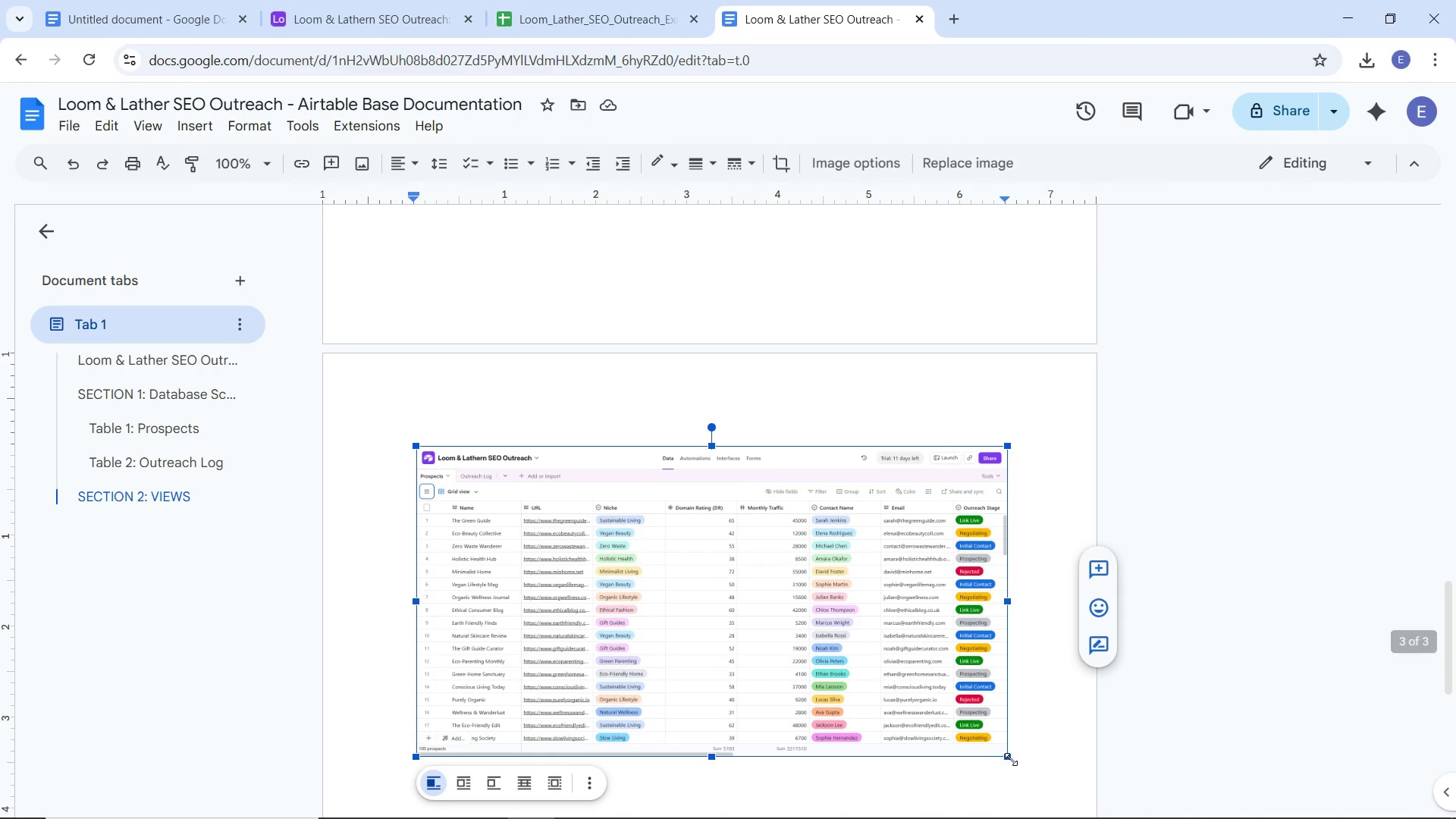 
scroll: coordinate [643, 658], scroll_direction: down, amount: 4.0
 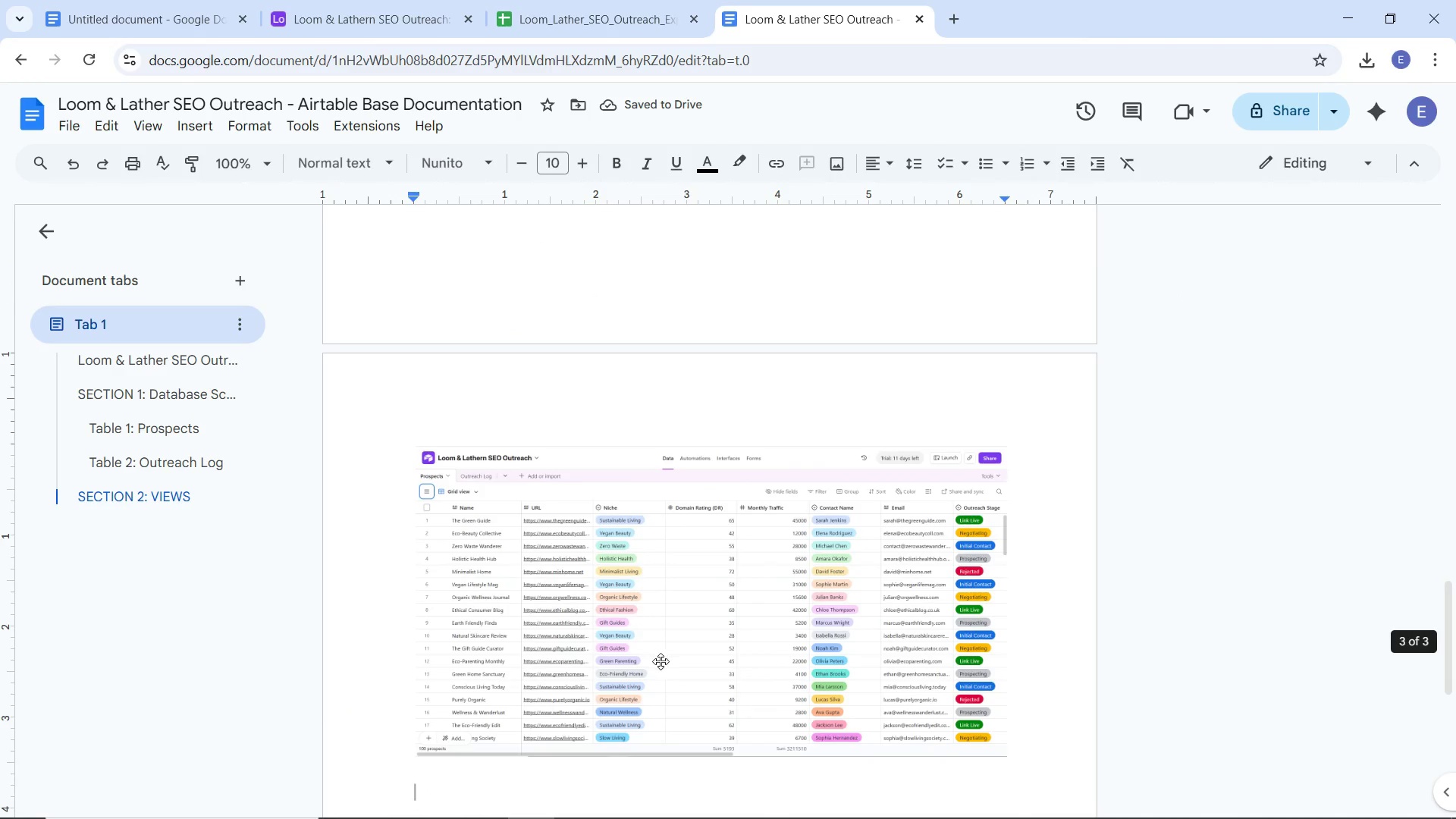 
left_click_drag(start_coordinate=[1011, 759], to_coordinate=[917, 682])
 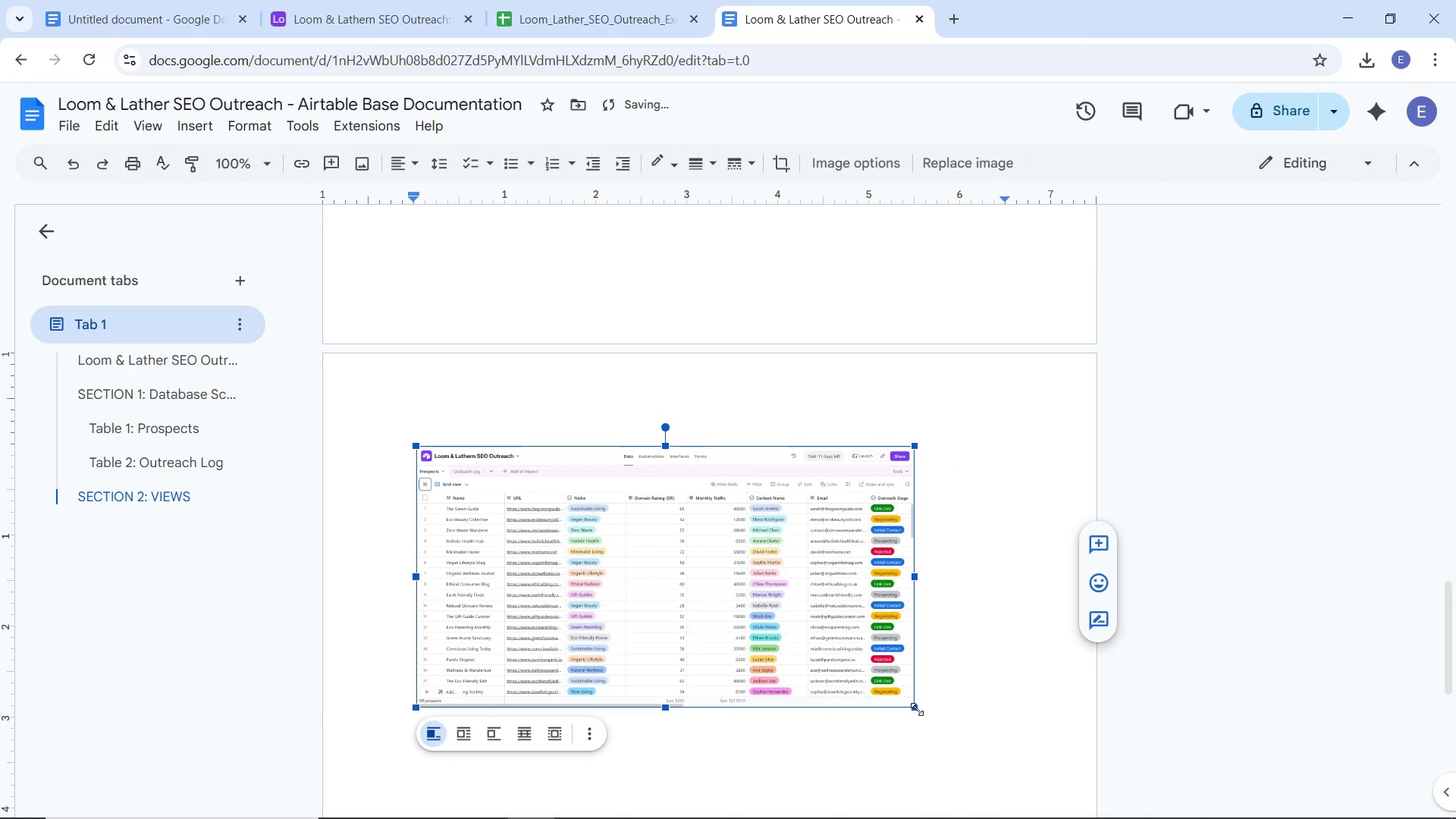 
left_click_drag(start_coordinate=[917, 709], to_coordinate=[898, 696])
 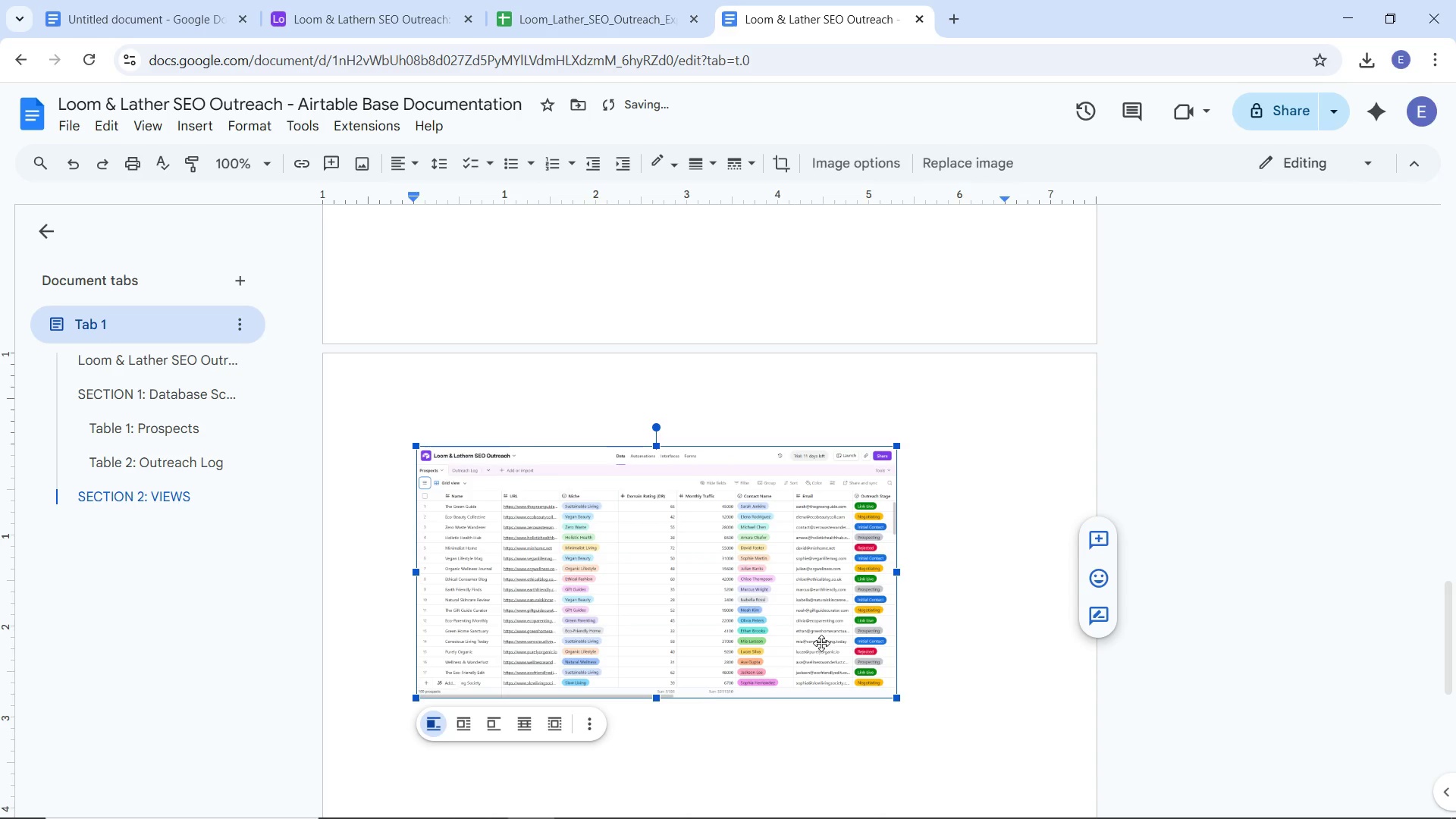 
key(Control+Z)
 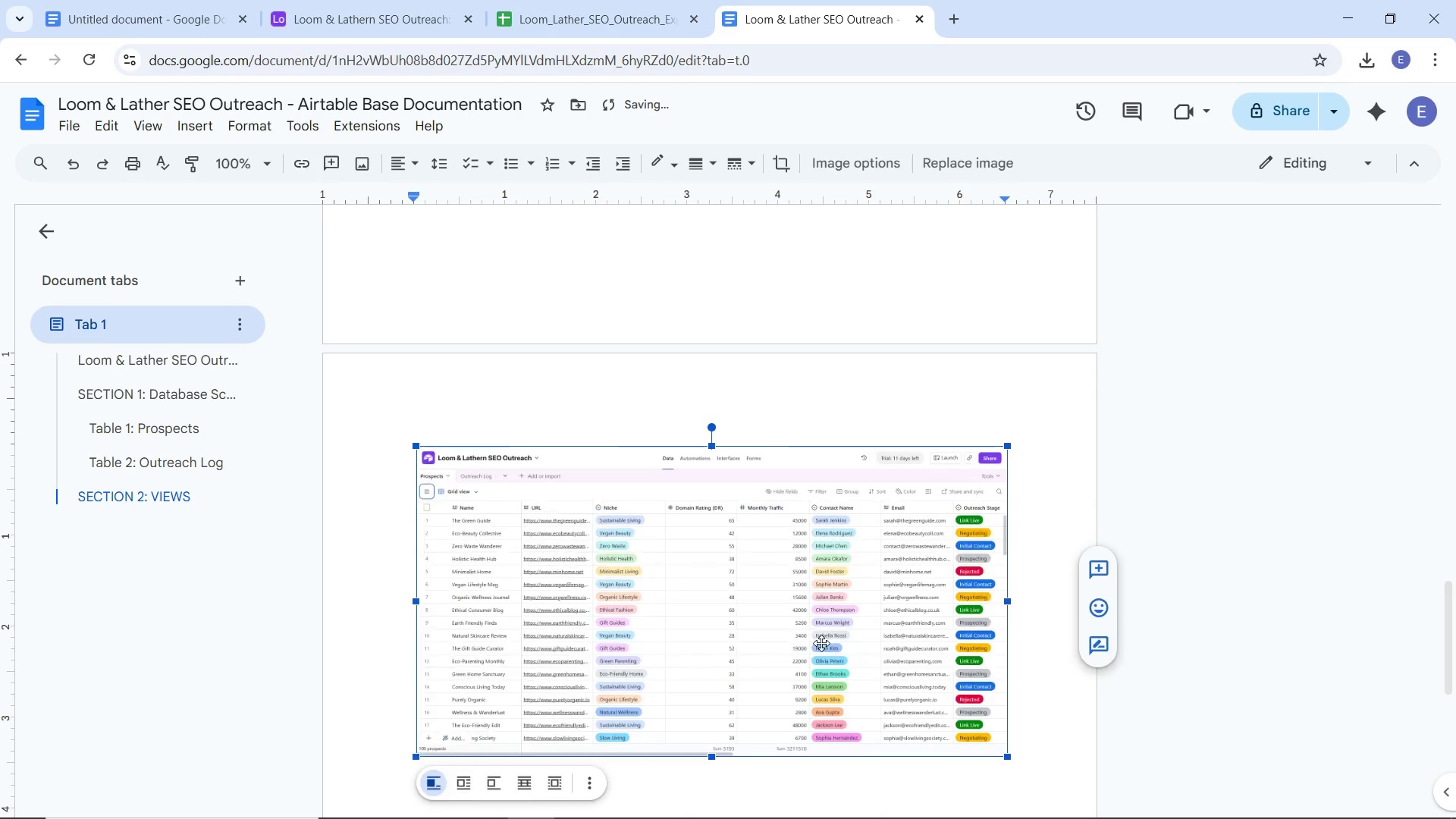 
key(Control+Z)
 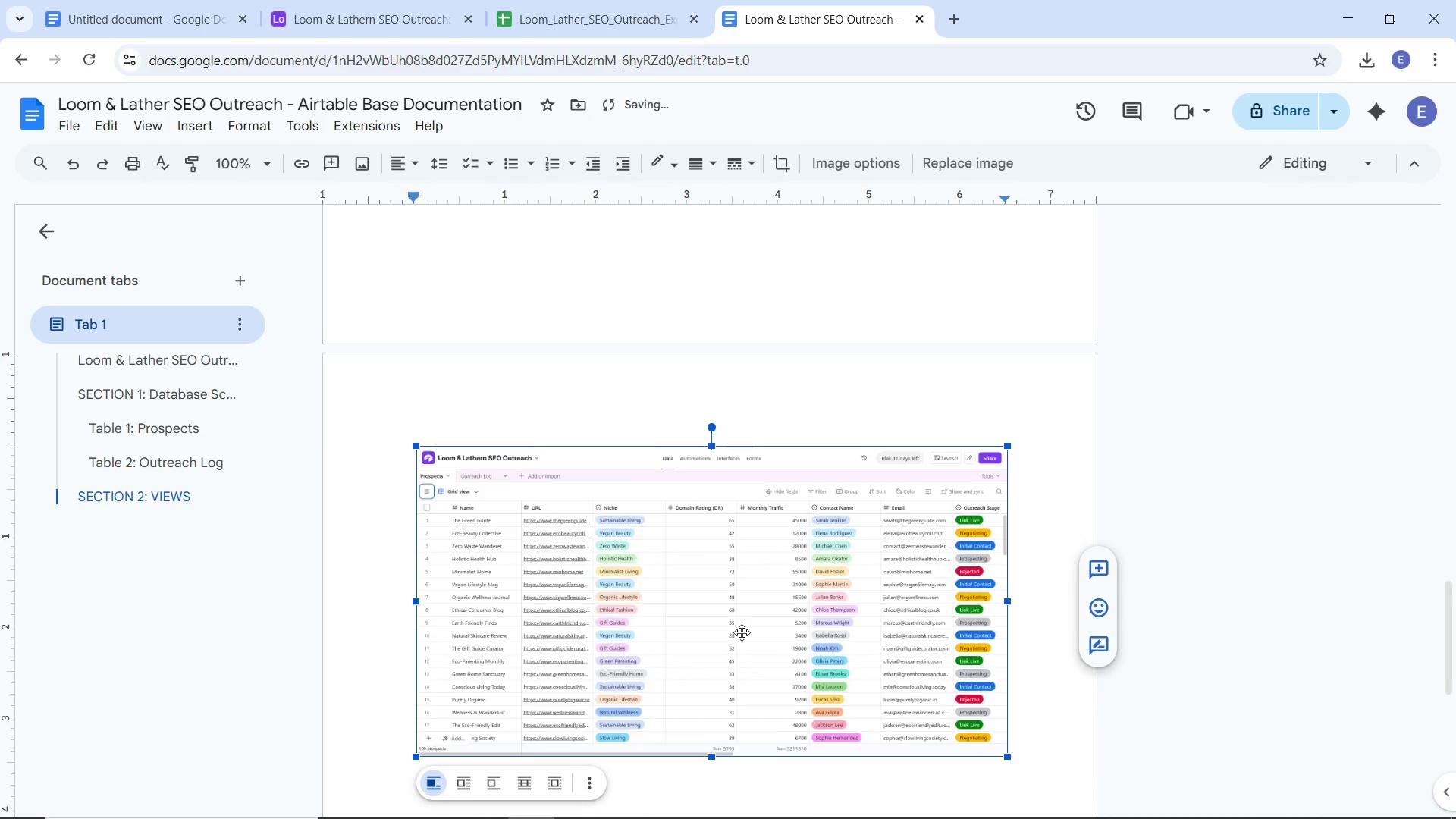 
scroll: coordinate [730, 633], scroll_direction: up, amount: 8.0
 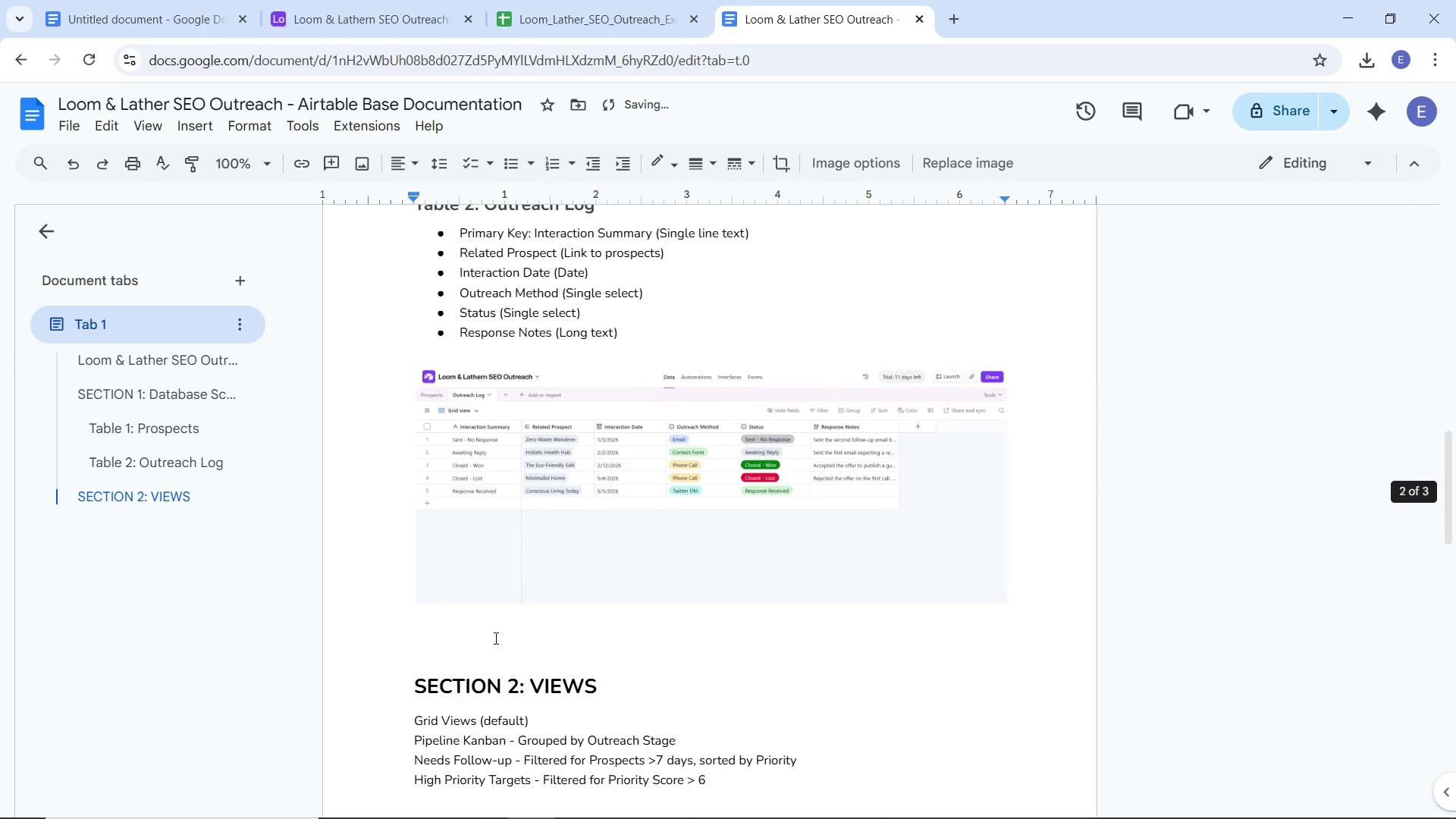 
scroll: coordinate [495, 641], scroll_direction: down, amount: 3.0
 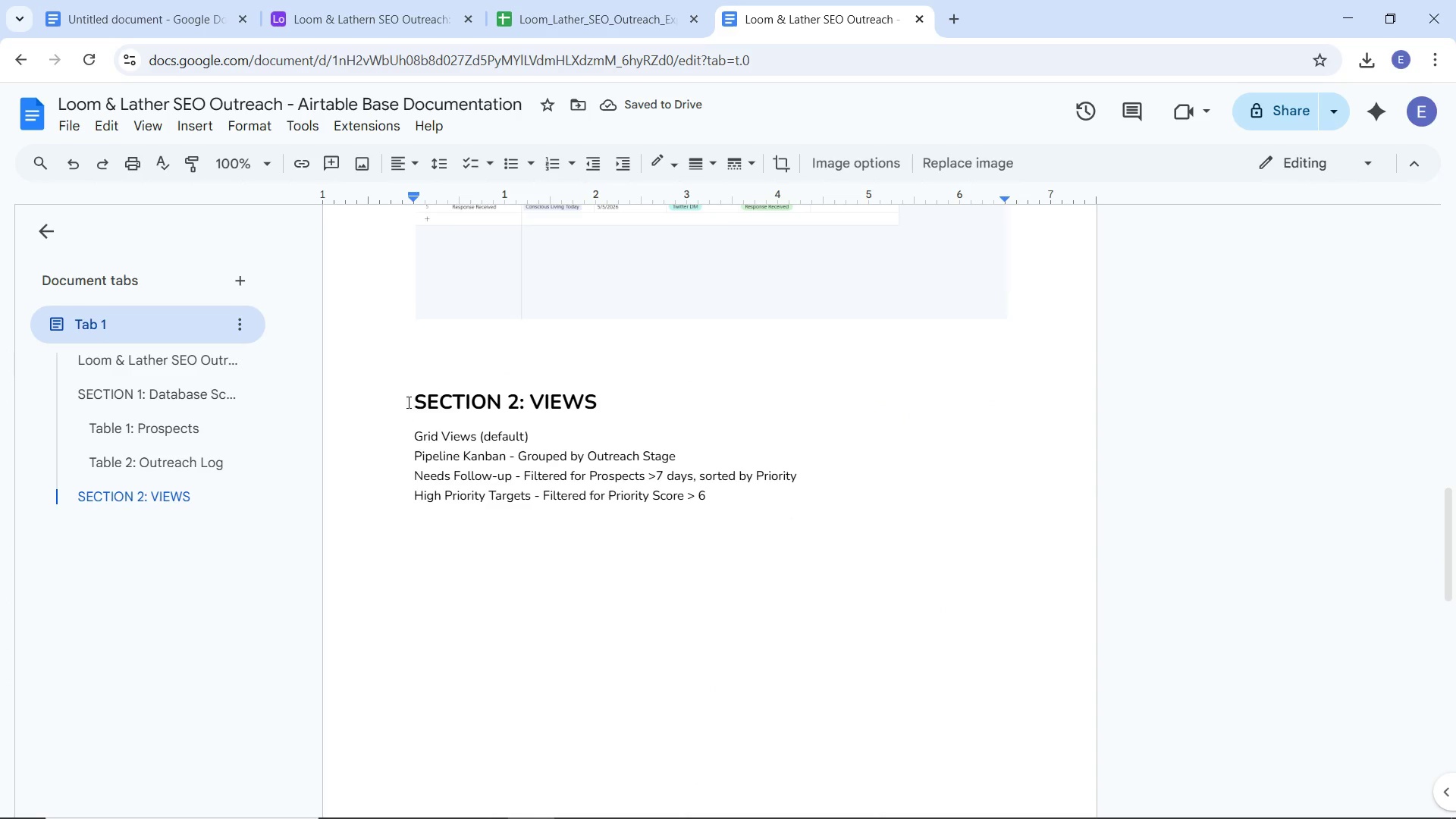 
left_click_drag(start_coordinate=[407, 401], to_coordinate=[821, 576])
 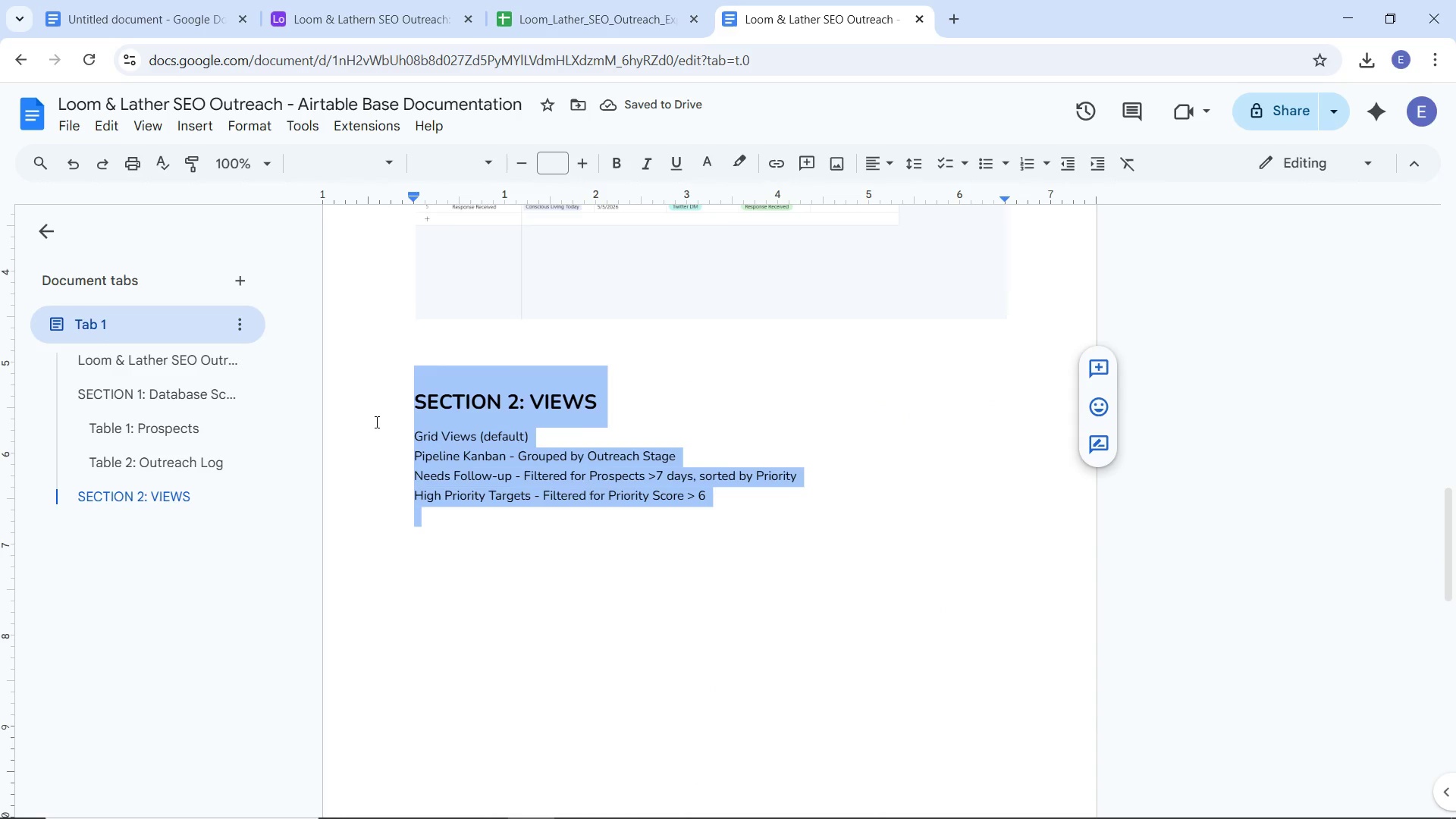 
left_click([382, 406])
 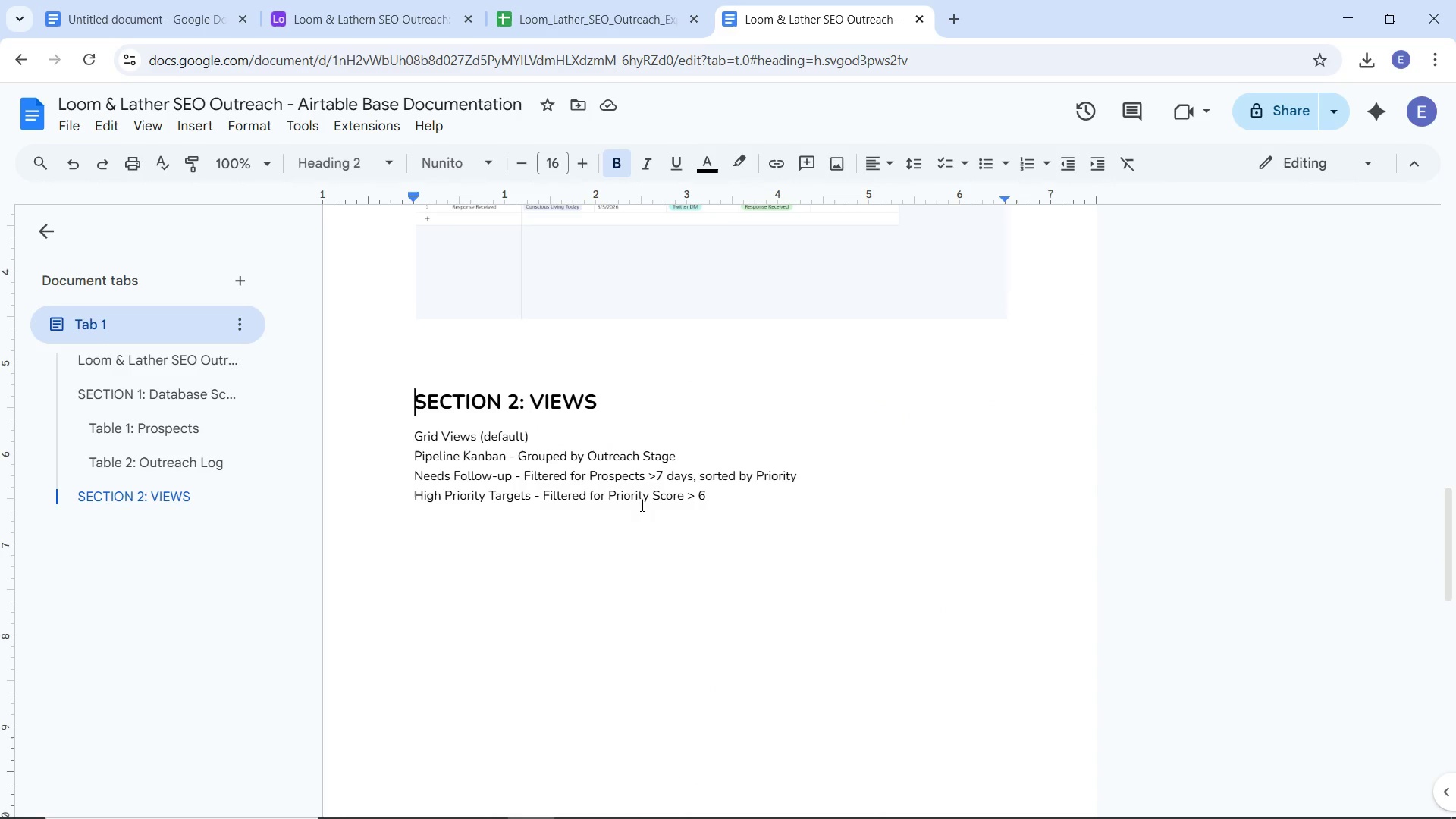 
key(PageDown)
 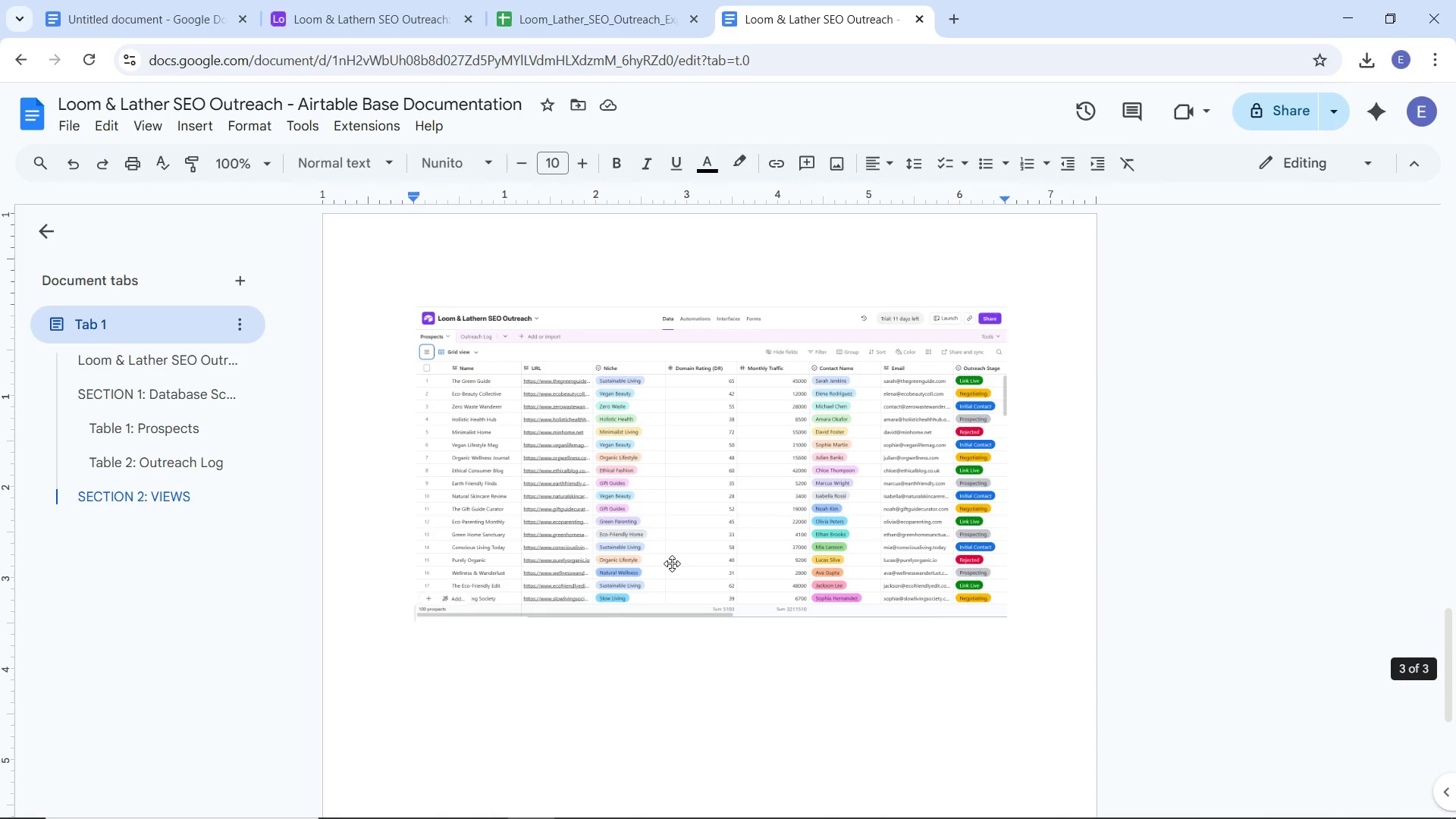 
scroll: coordinate [493, 510], scroll_direction: up, amount: 7.0
 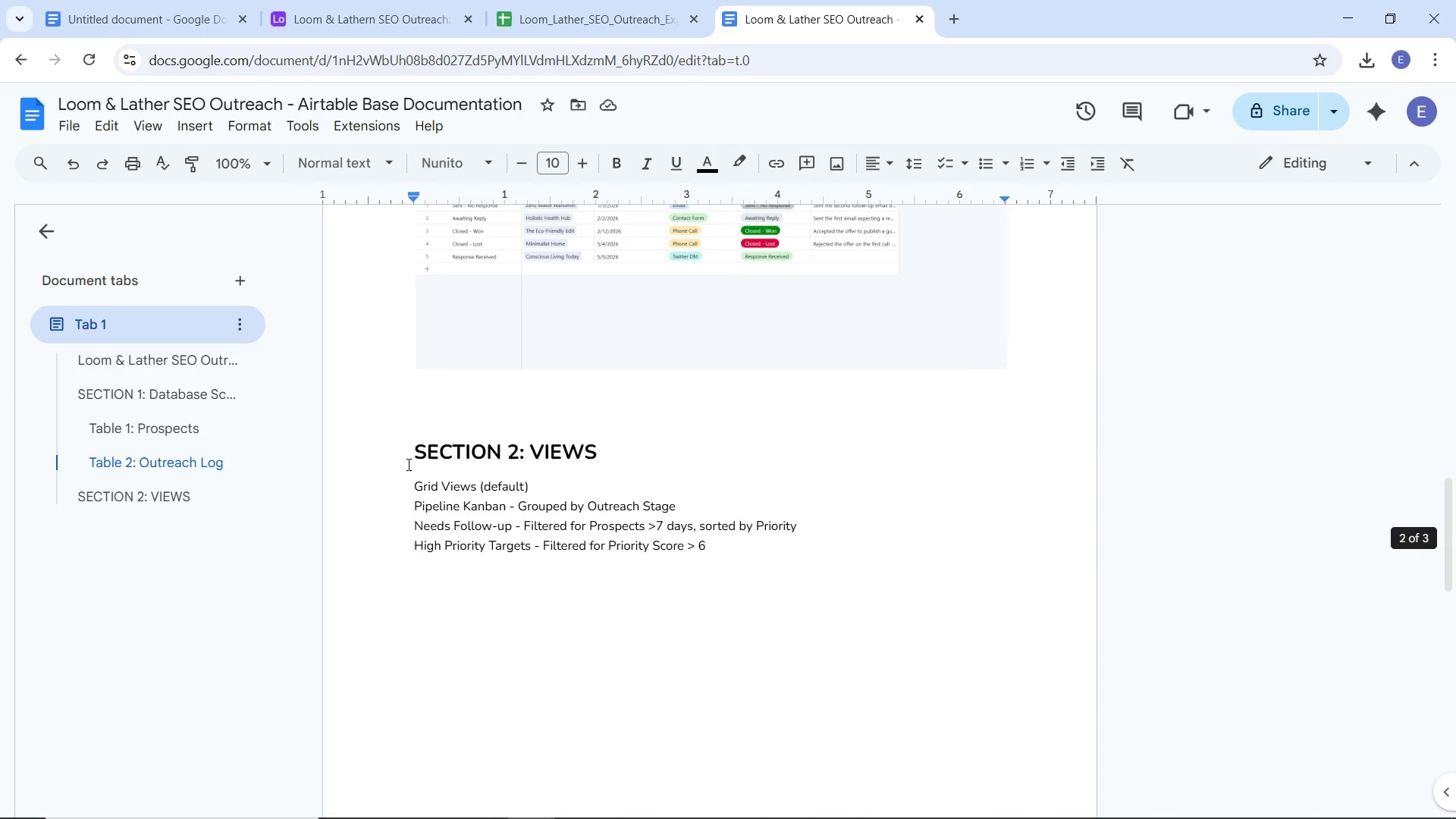 
left_click([407, 464])
 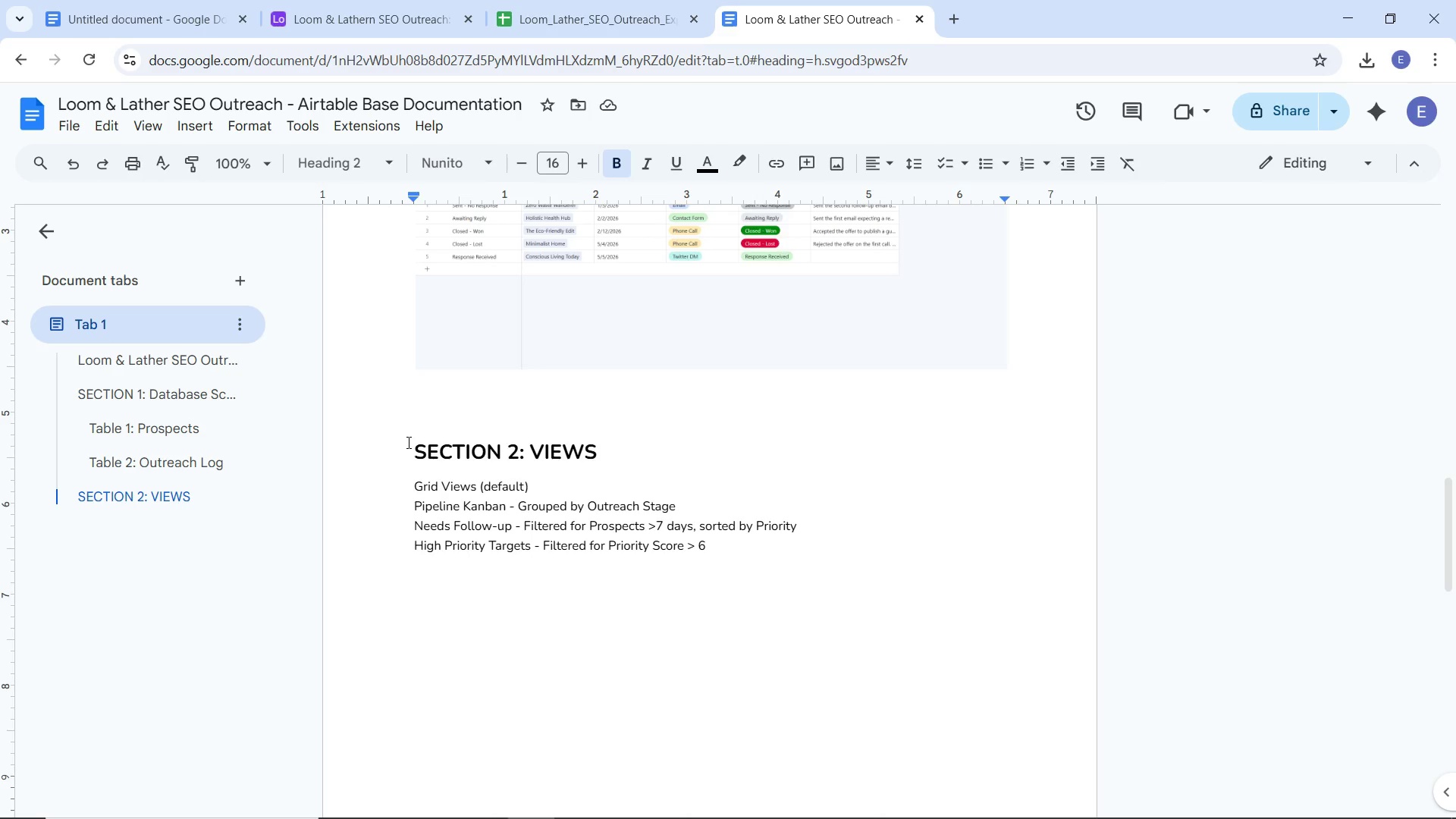 
key(Enter)
 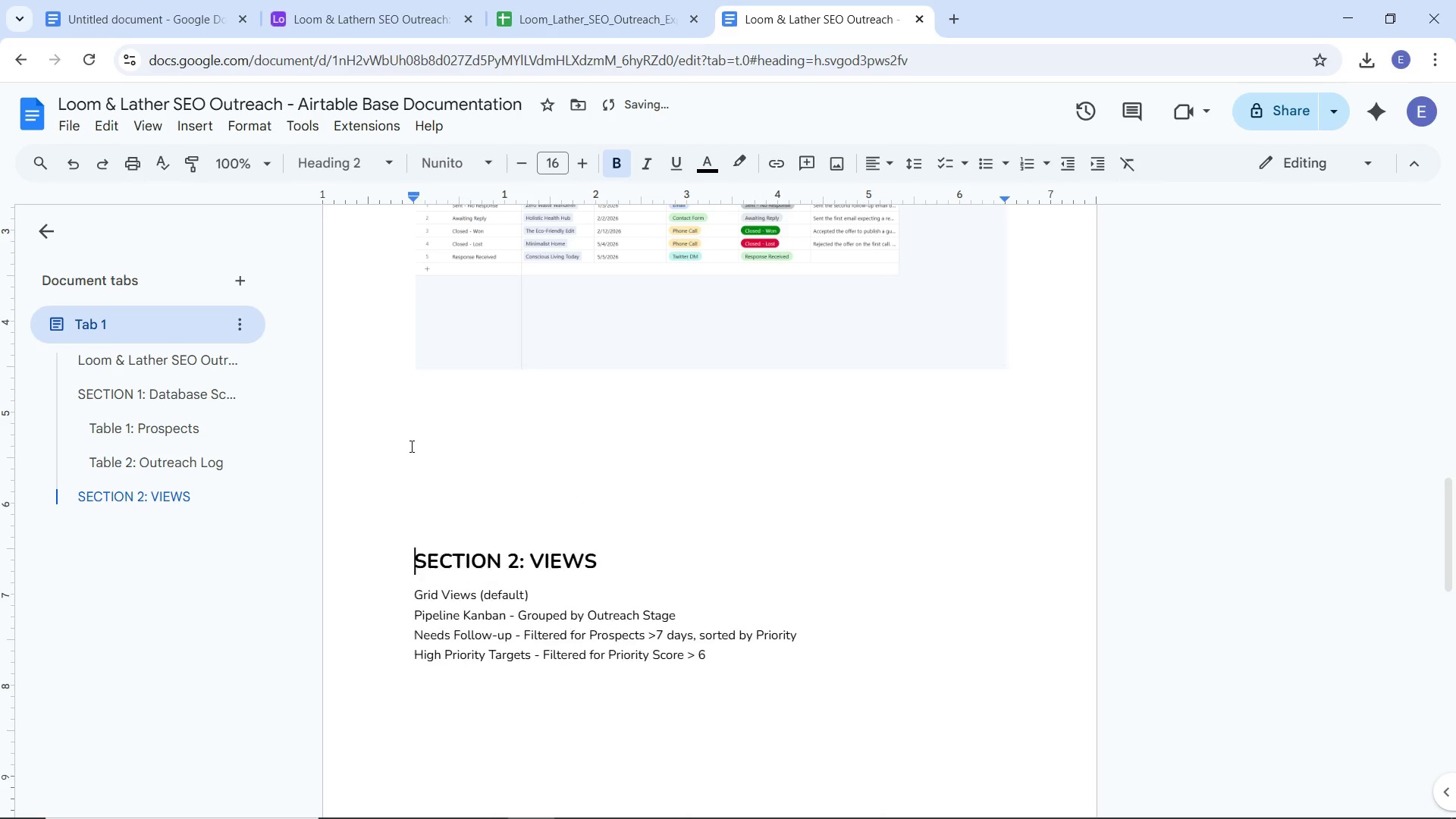 
key(Enter)
 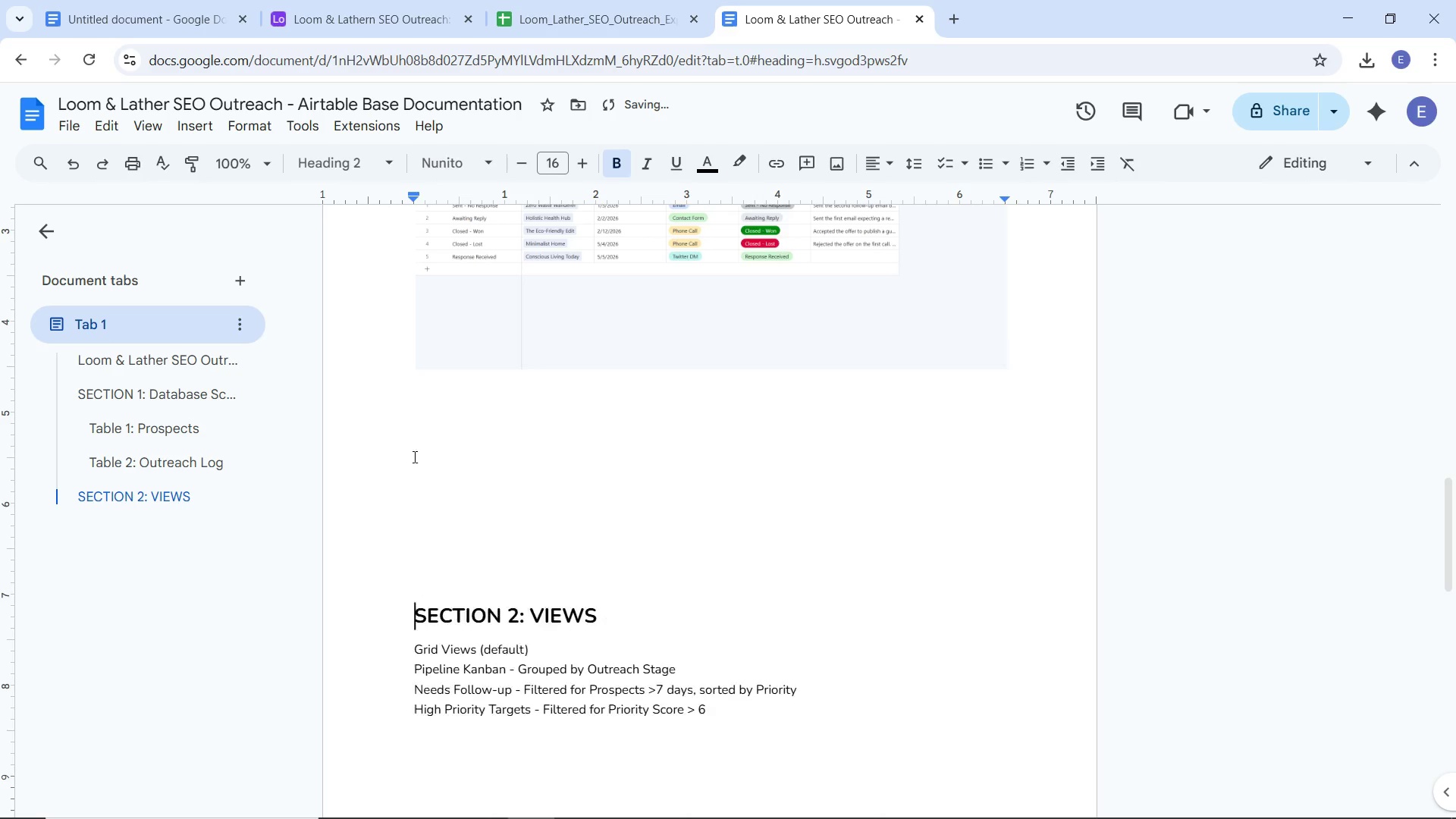 
key(Enter)
 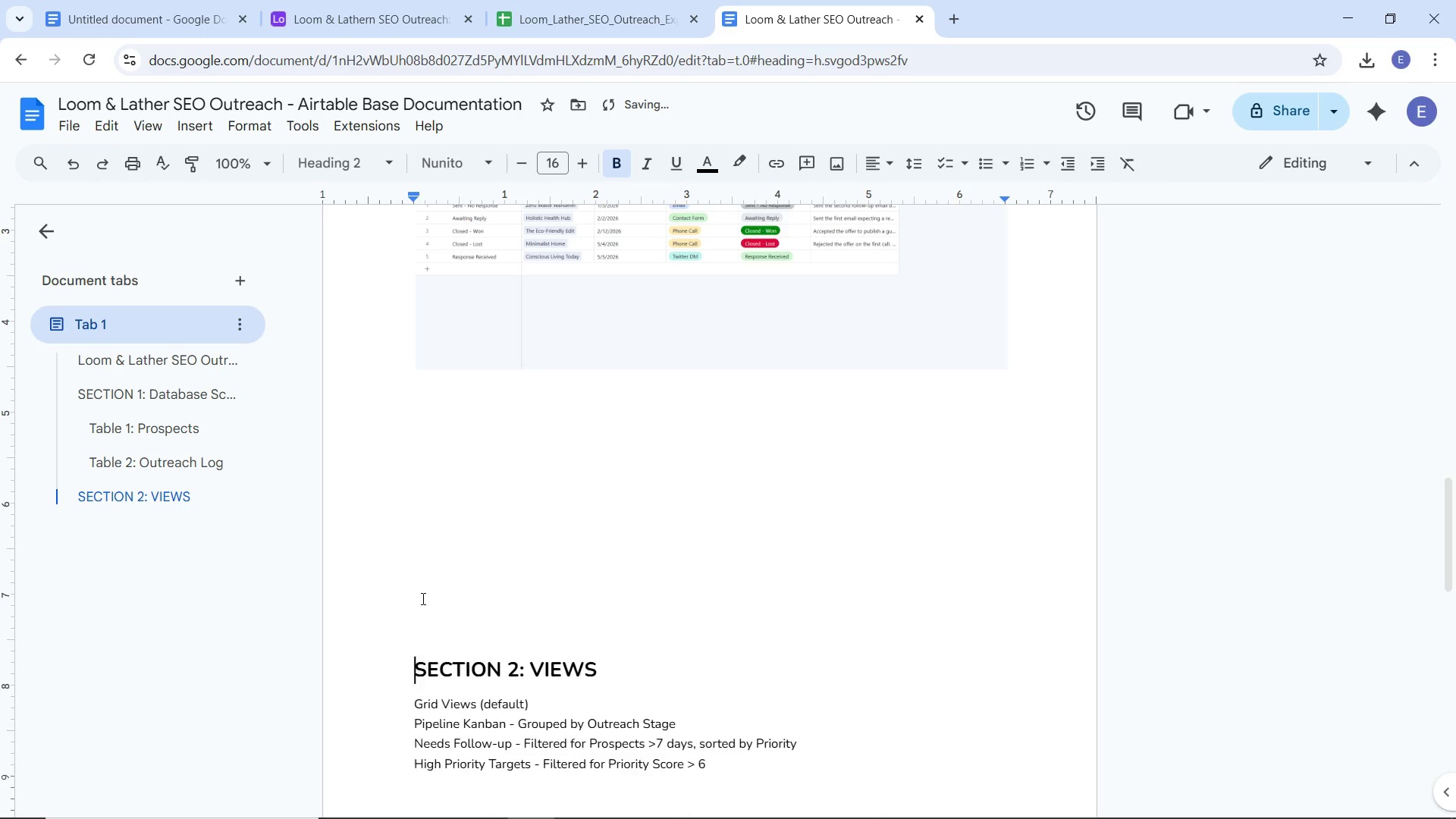 
key(Enter)
 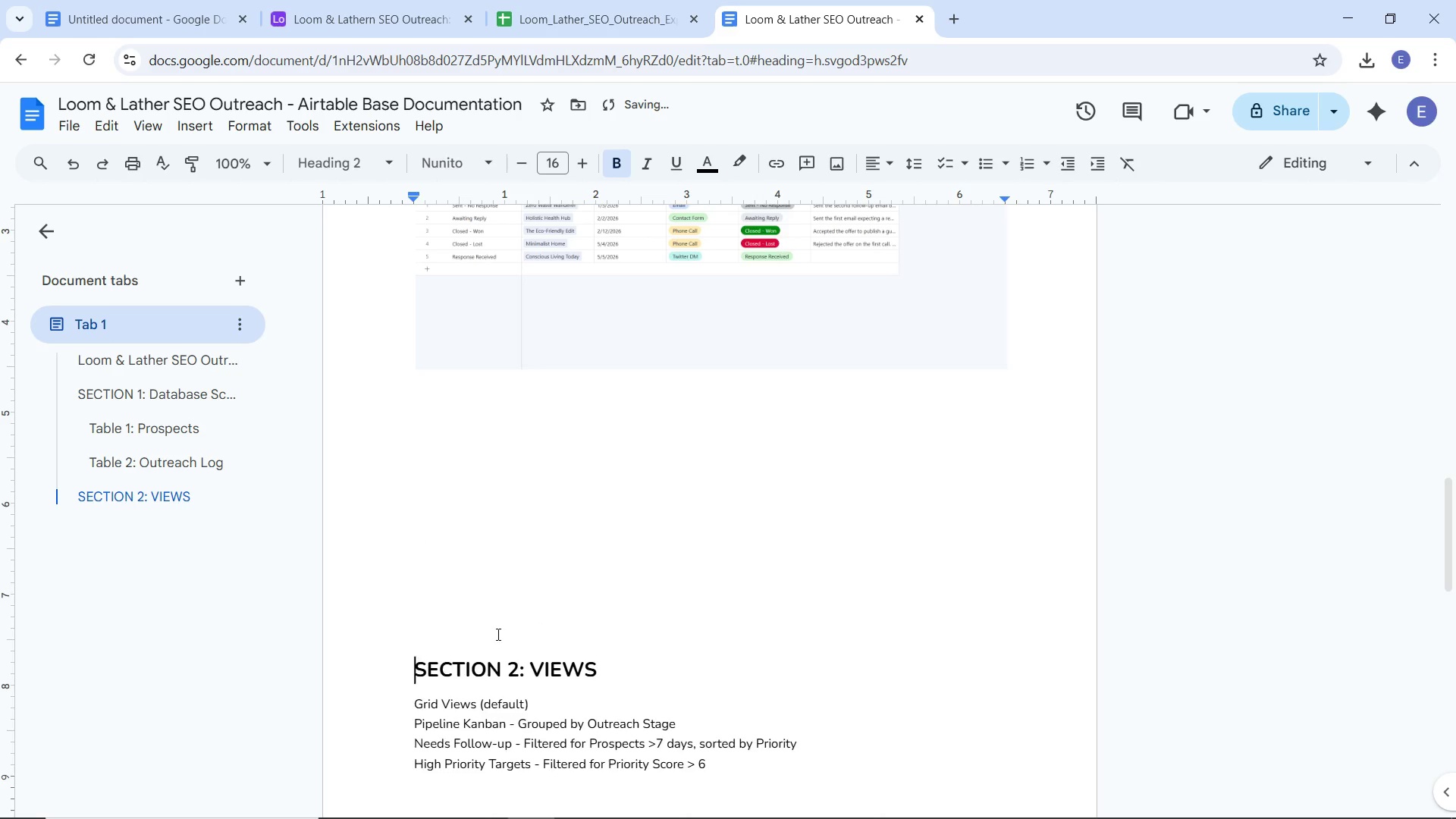 
key(Enter)
 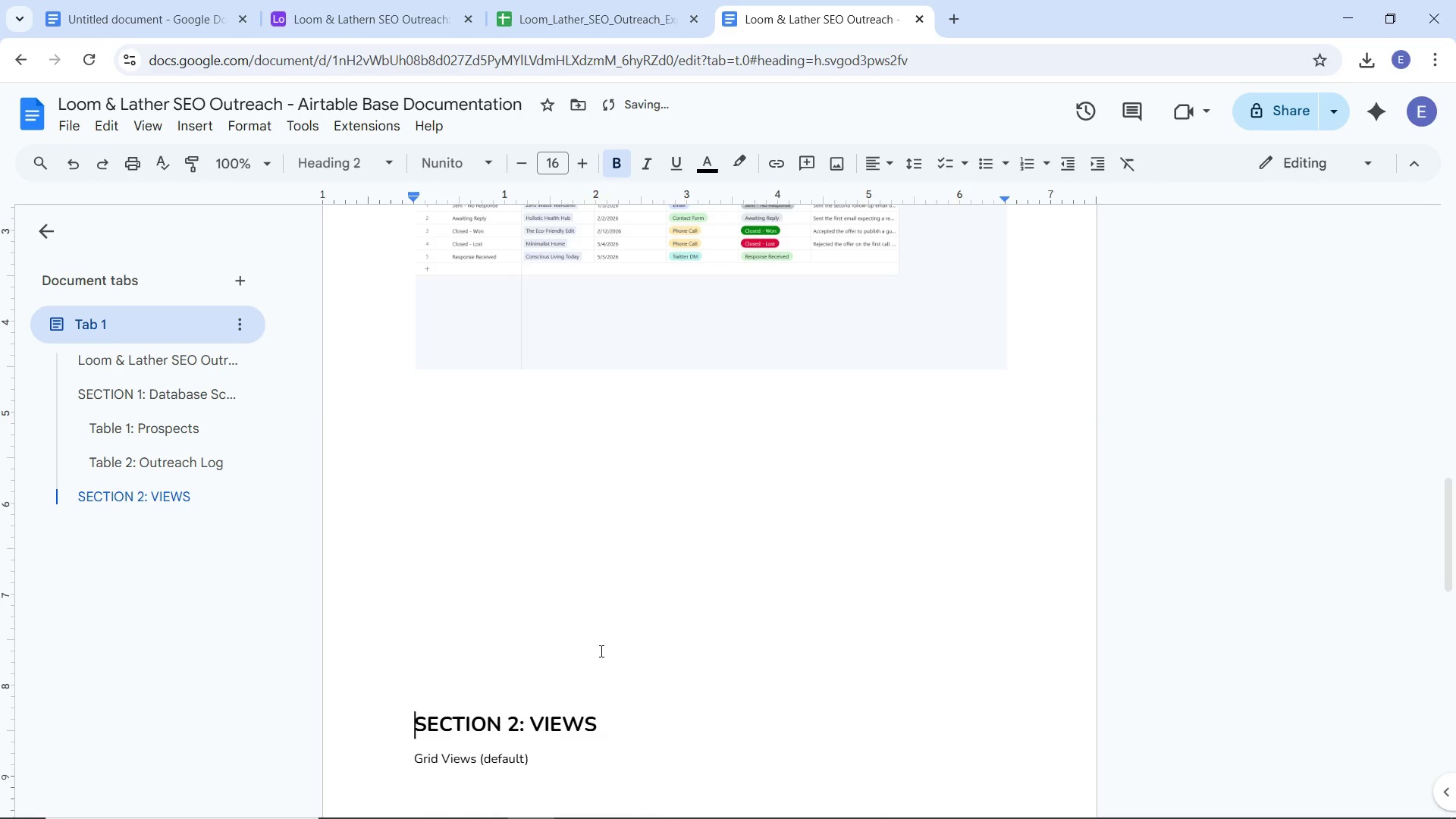 
key(Enter)
 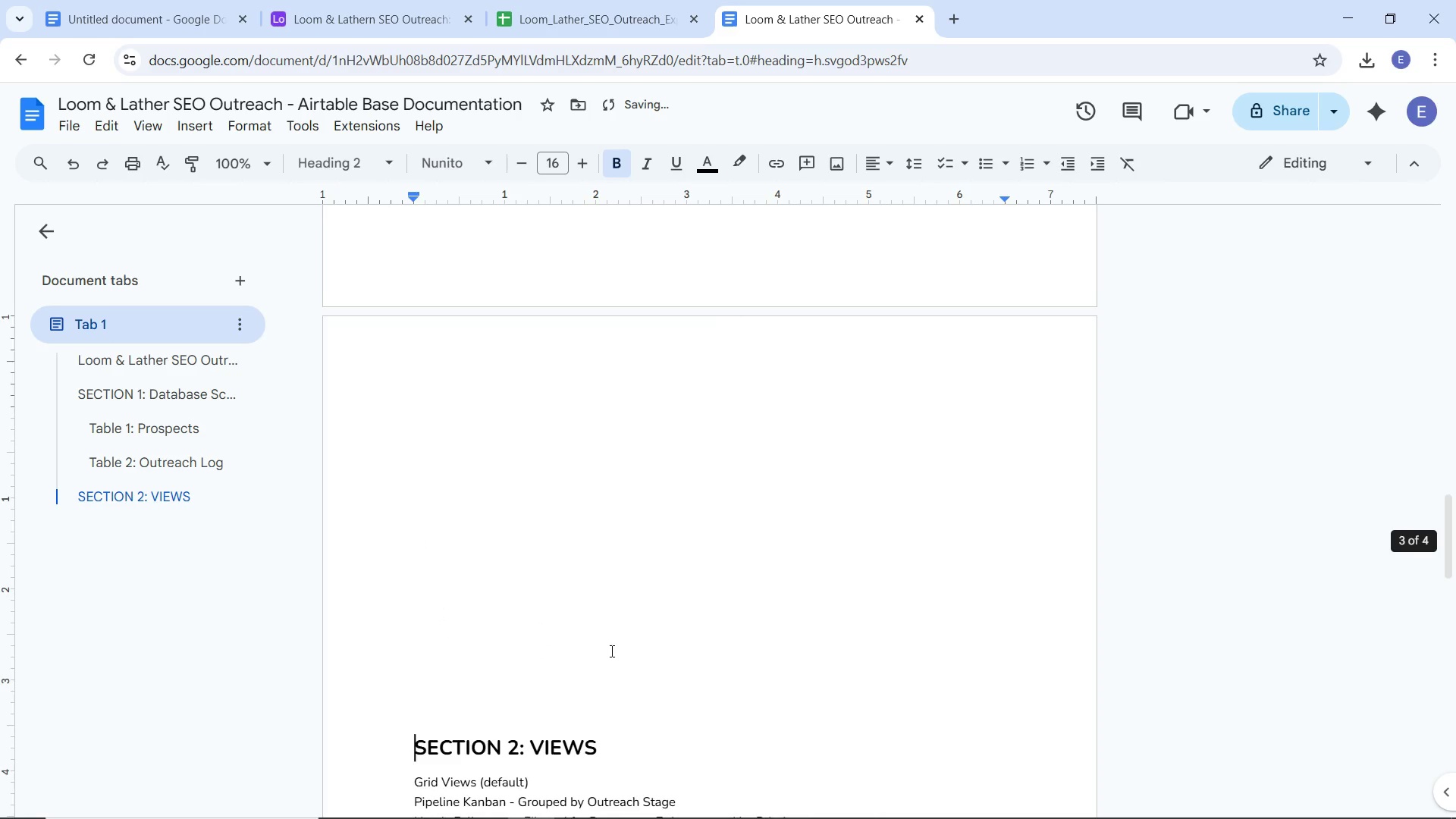 
scroll: coordinate [610, 651], scroll_direction: down, amount: 3.0
 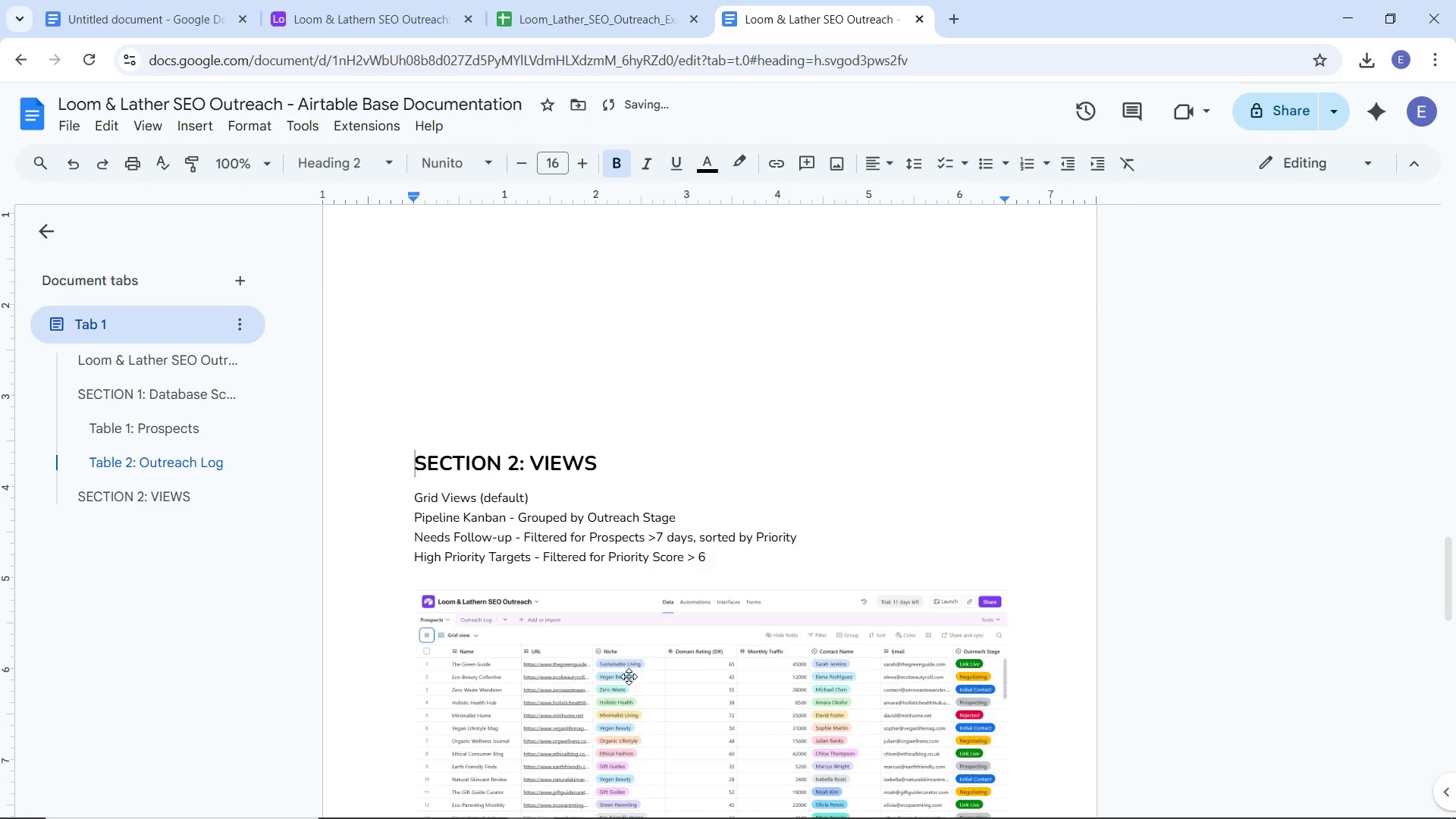 
key(Backslash)
 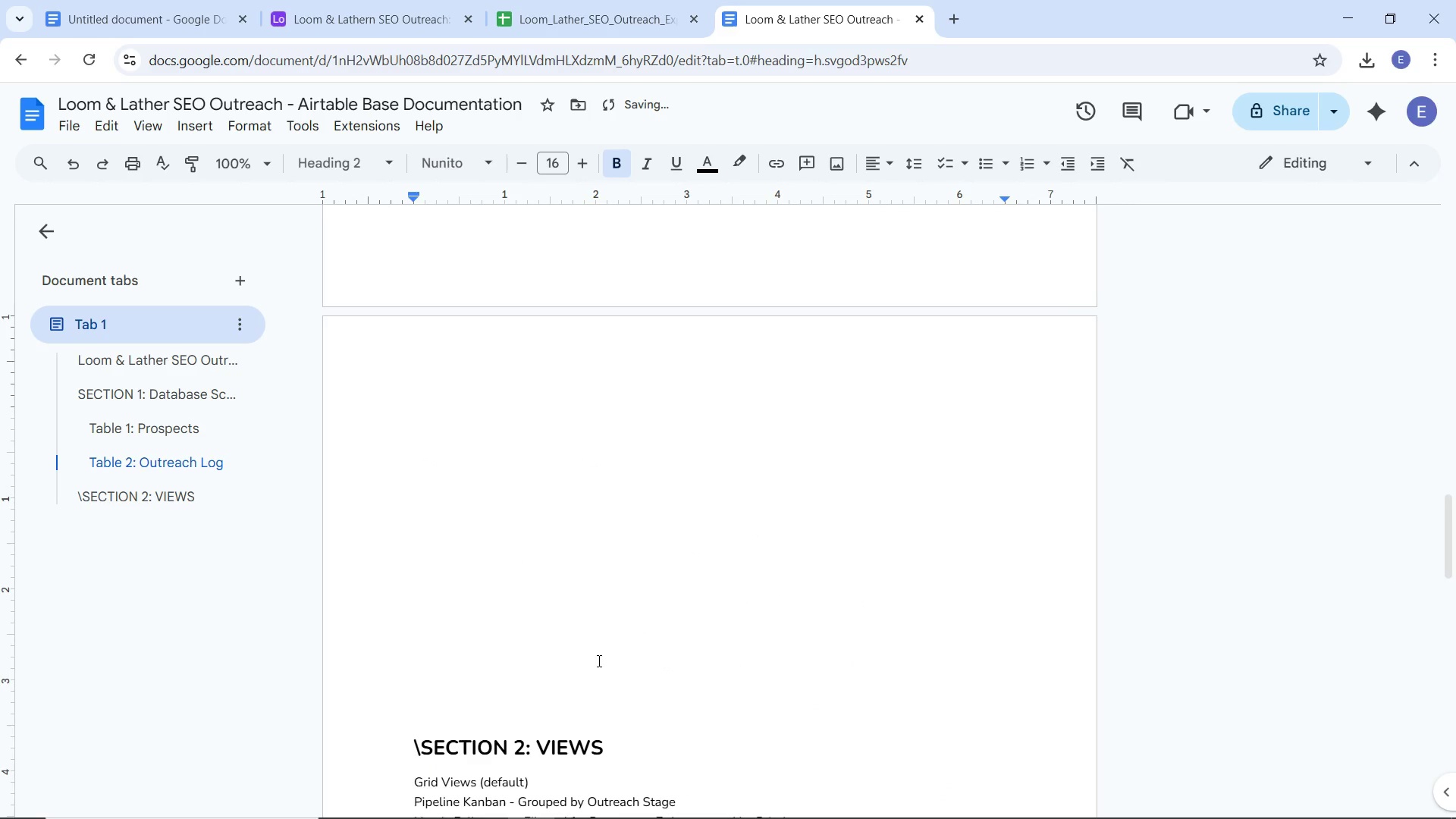 
scroll: coordinate [633, 689], scroll_direction: up, amount: 3.0
 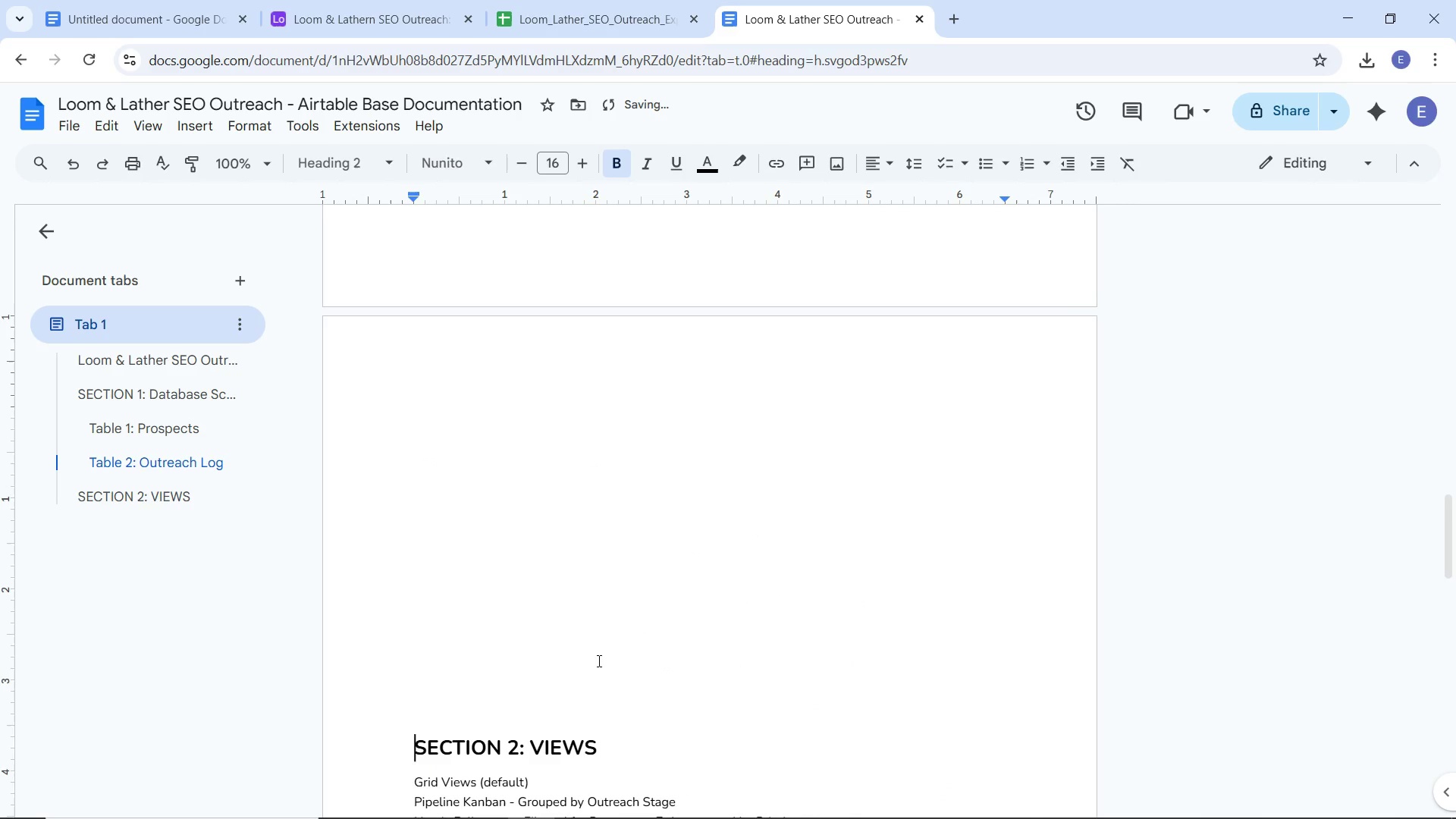 
key(Backspace)
 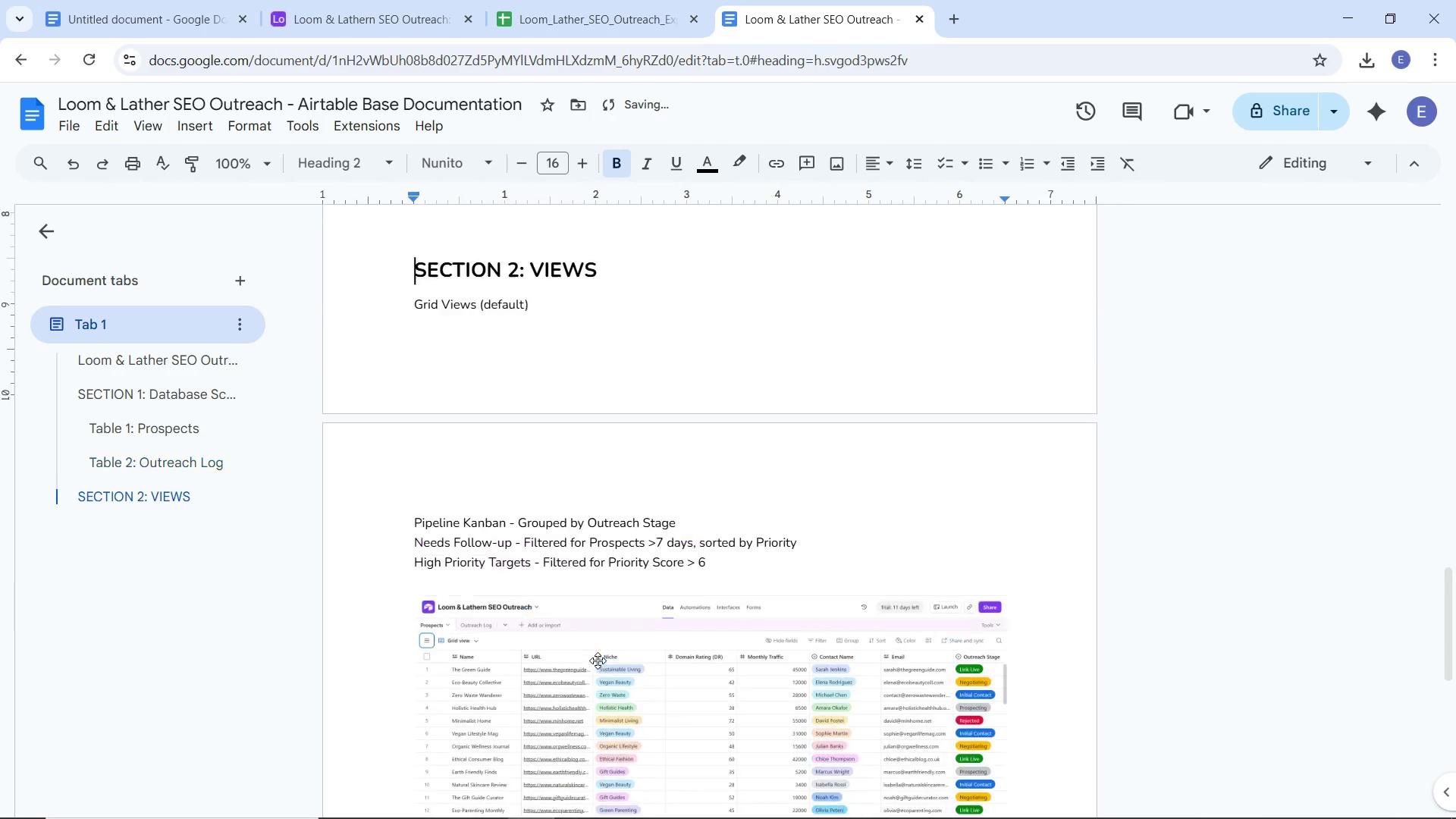 
key(Backspace)
 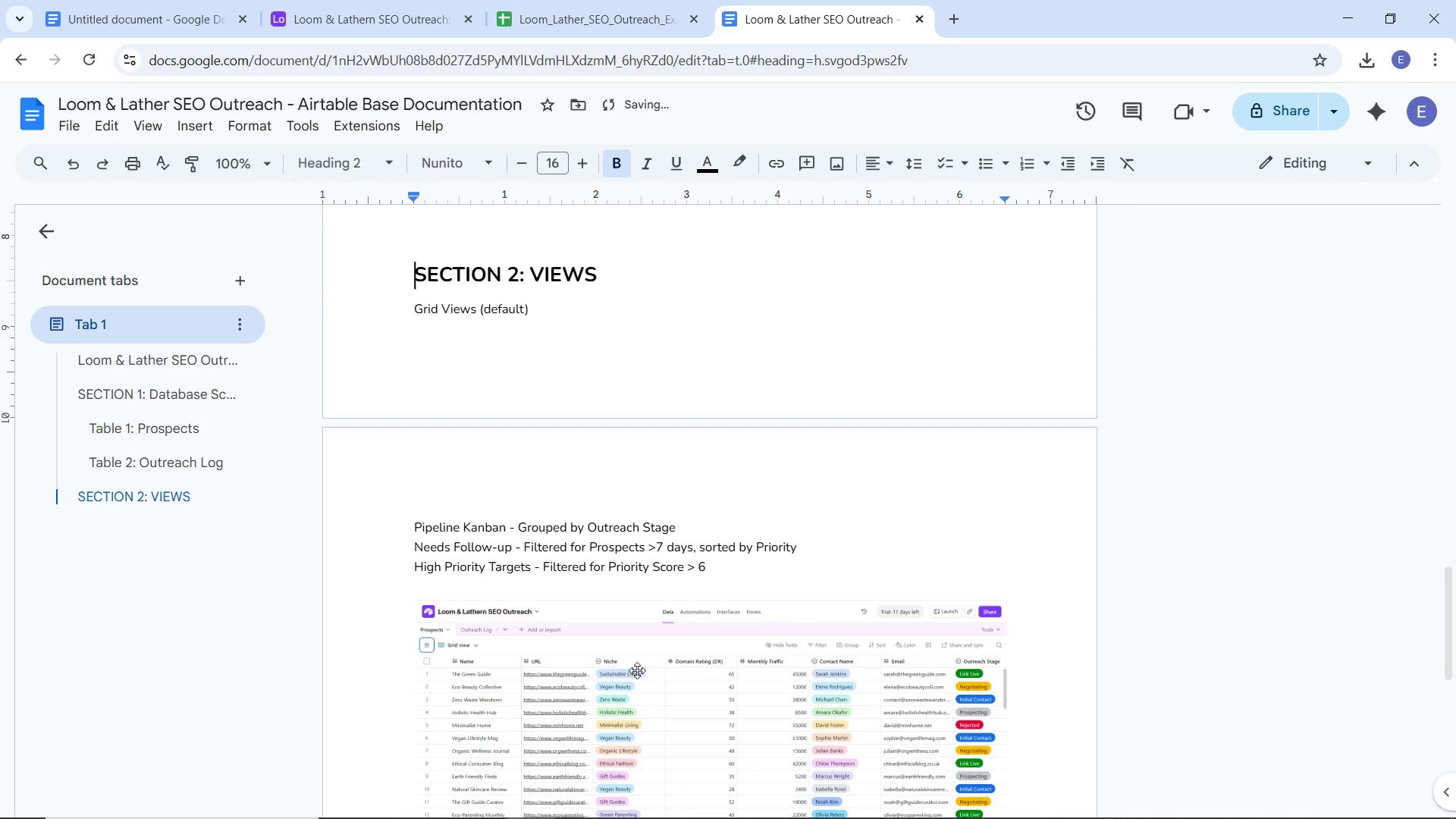 
scroll: coordinate [648, 669], scroll_direction: down, amount: 1.0
 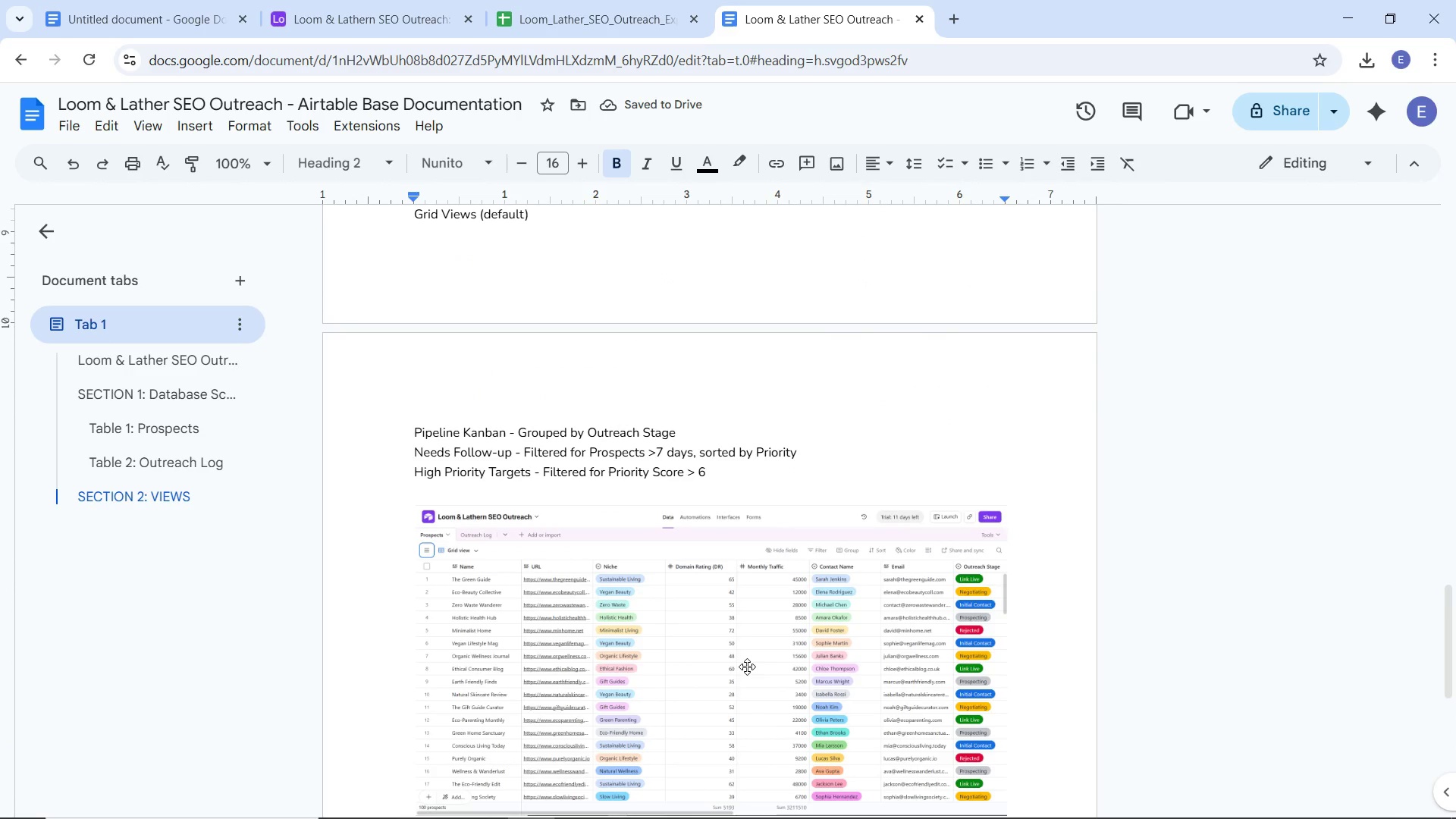 
left_click([747, 667])
 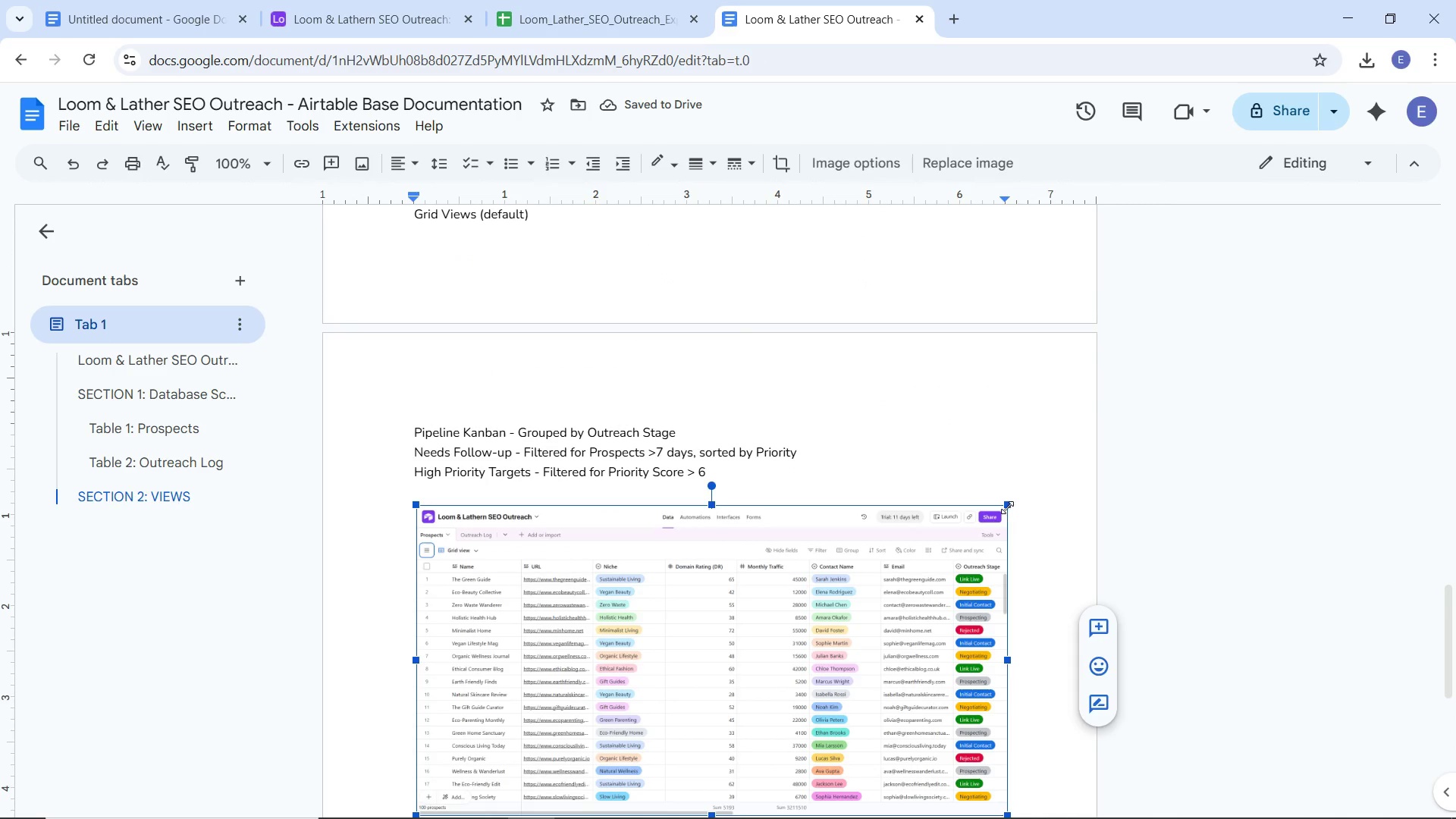 
left_click_drag(start_coordinate=[1006, 504], to_coordinate=[988, 541])
 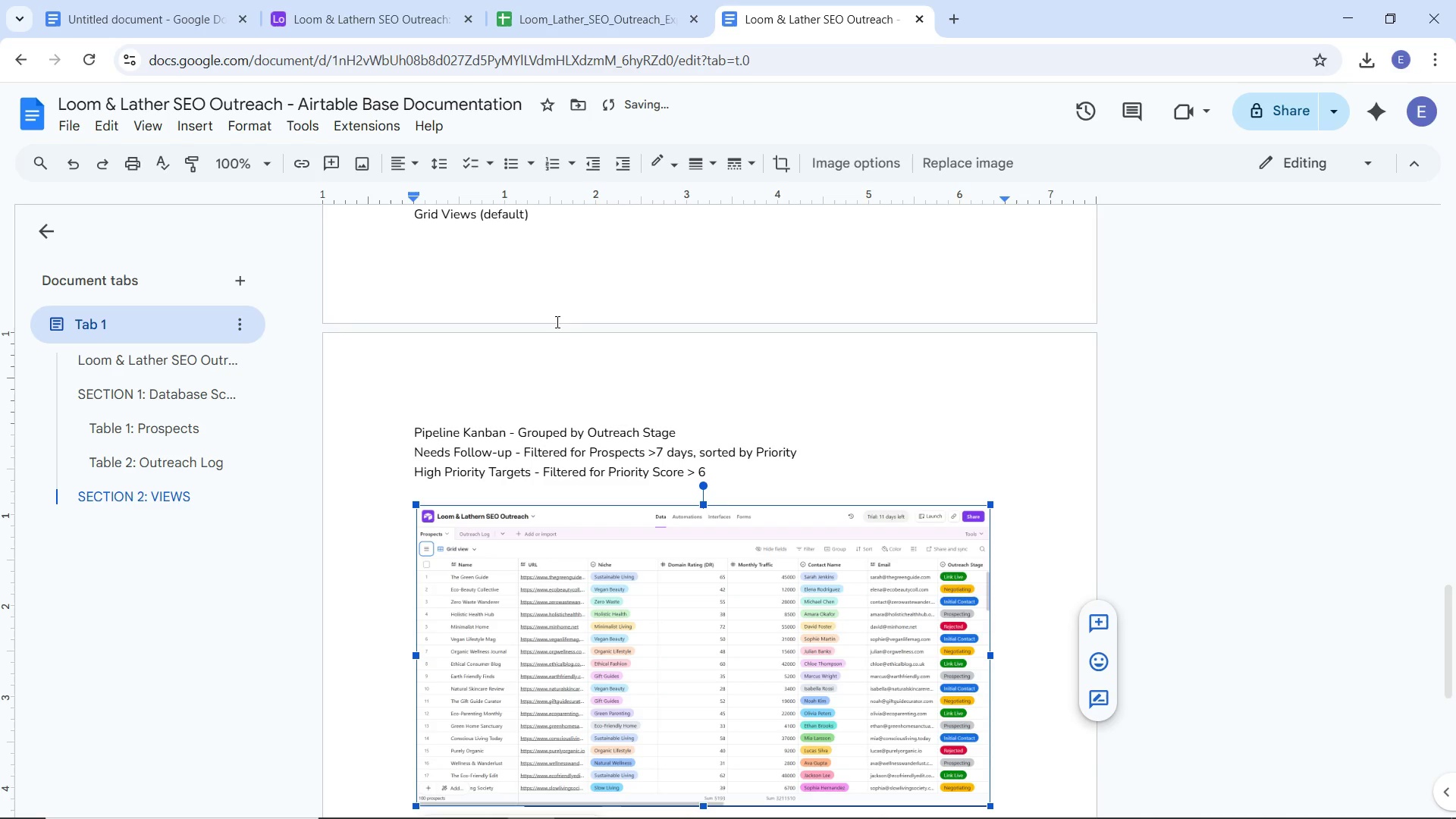 
scroll: coordinate [561, 361], scroll_direction: up, amount: 3.0
 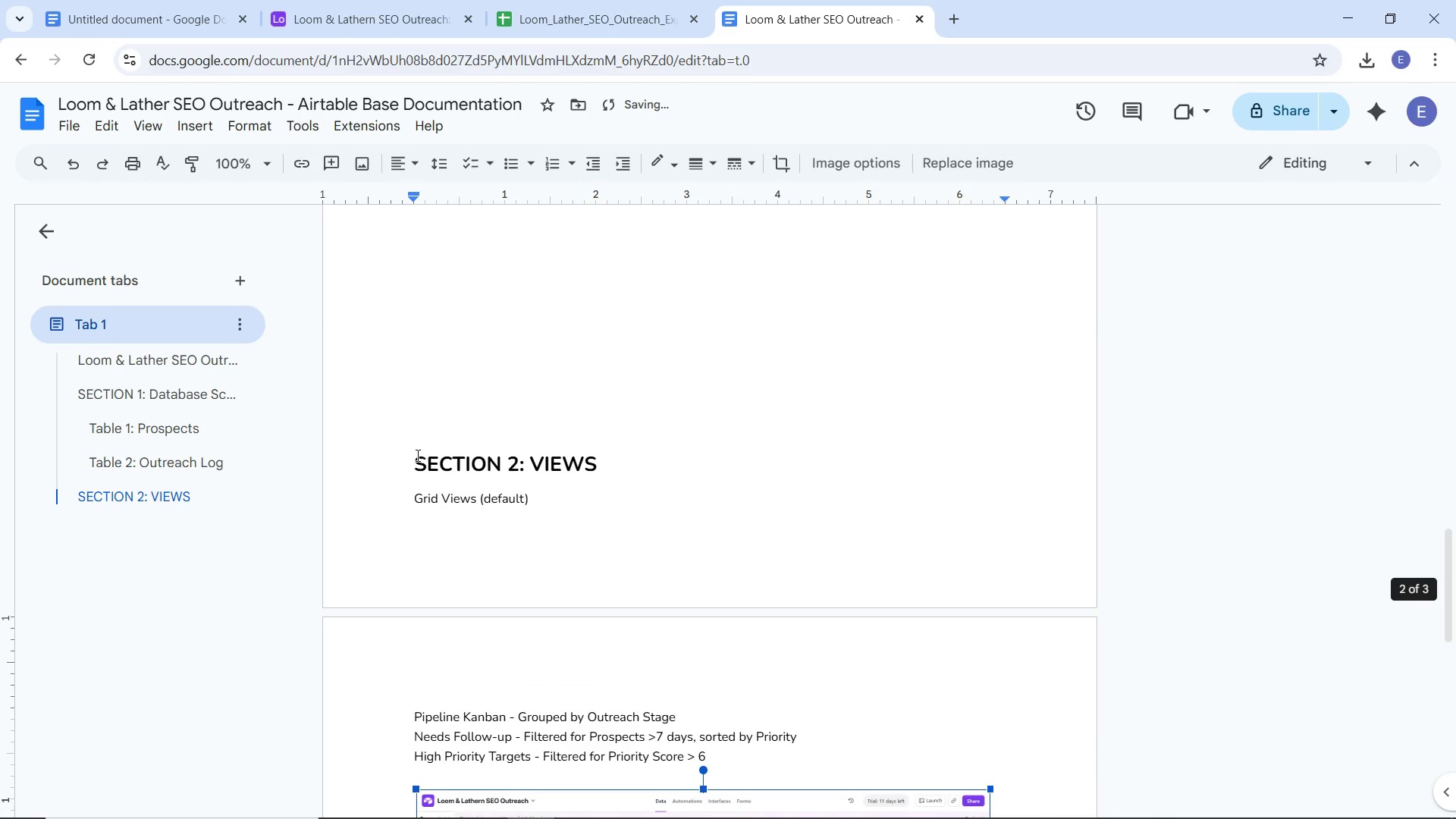 
left_click([406, 457])
 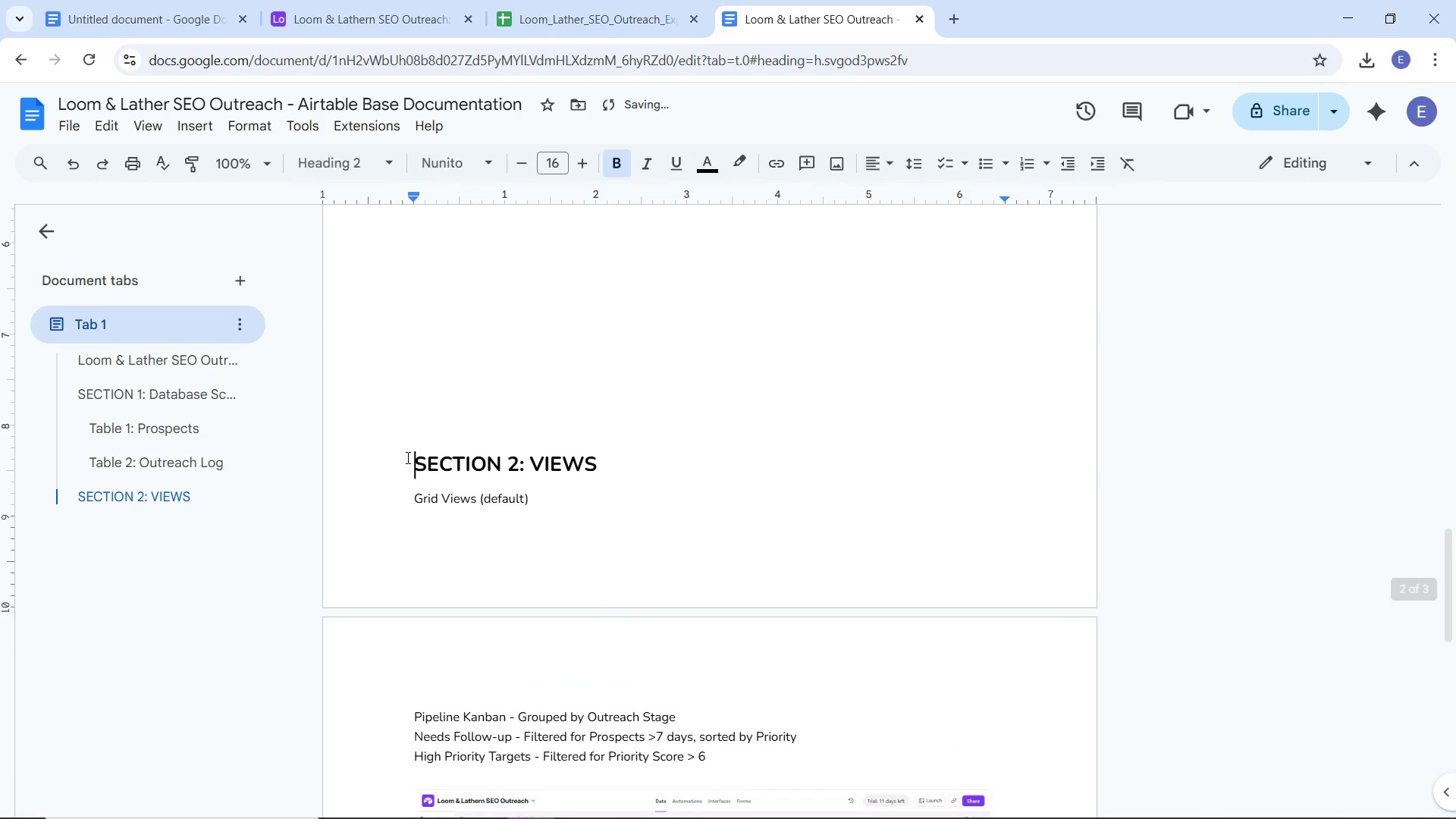 
key(Enter)
 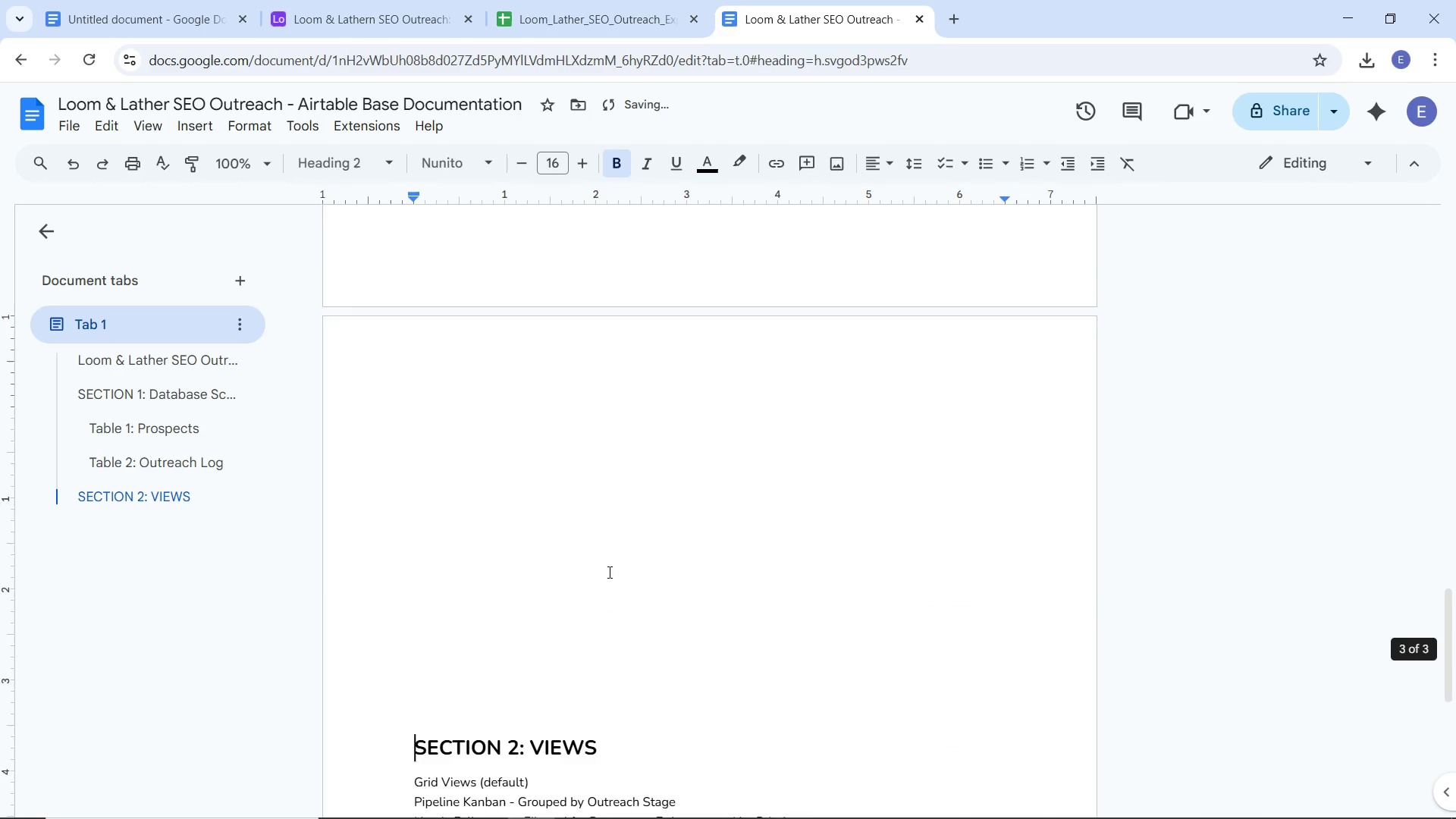 
scroll: coordinate [611, 573], scroll_direction: down, amount: 3.0
 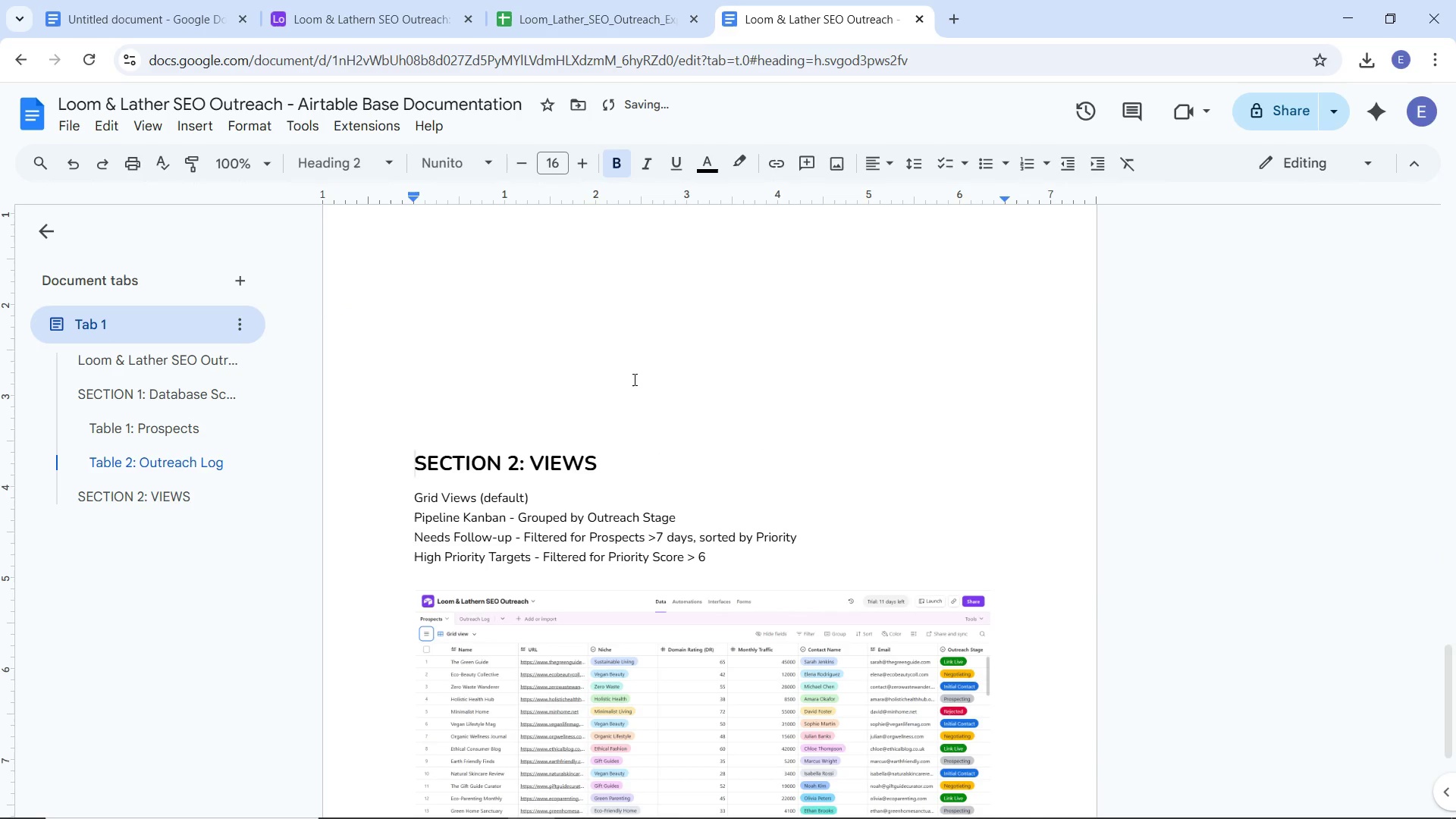 
left_click([633, 379])
 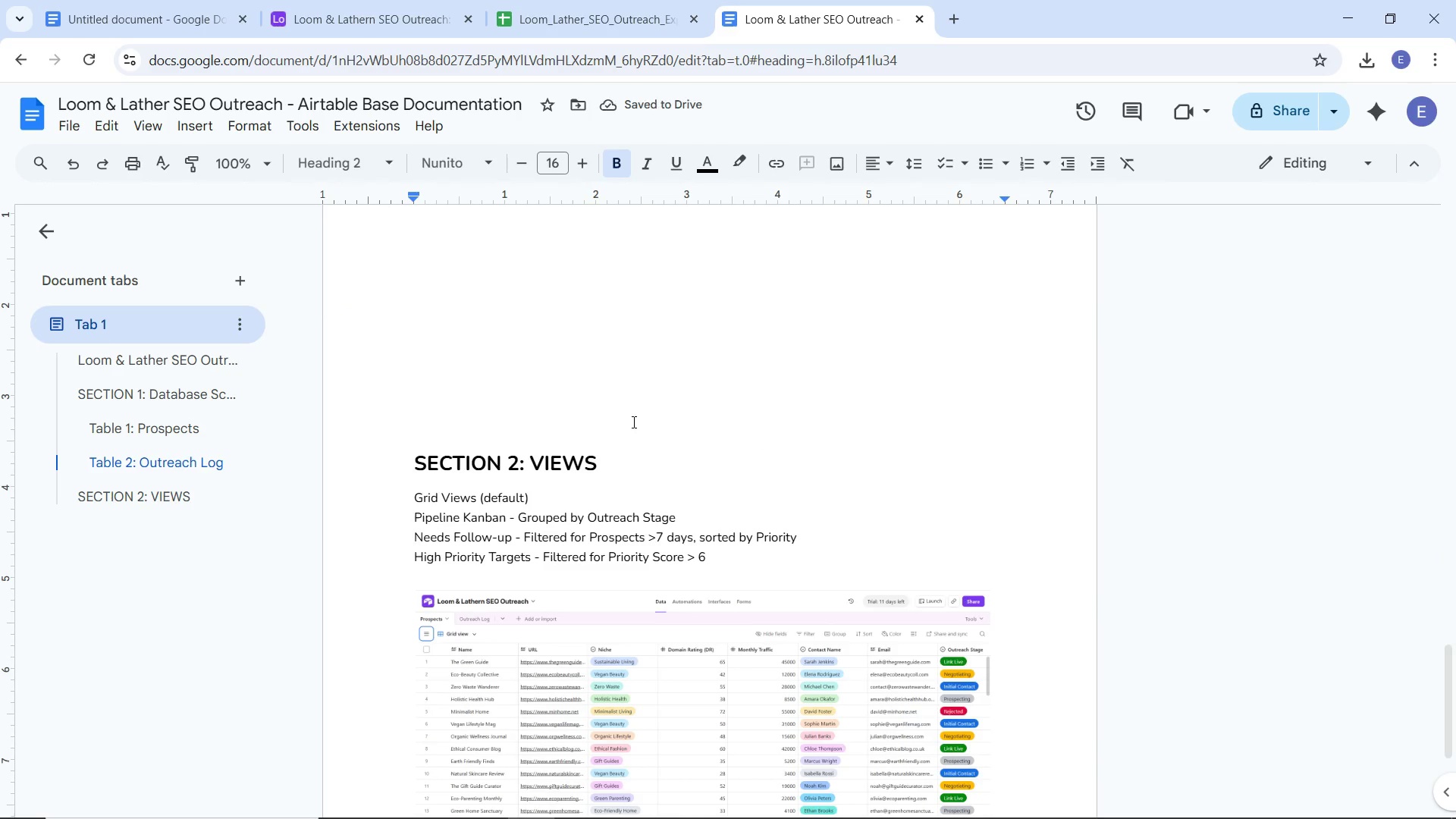 
scroll: coordinate [632, 422], scroll_direction: up, amount: 1.0
 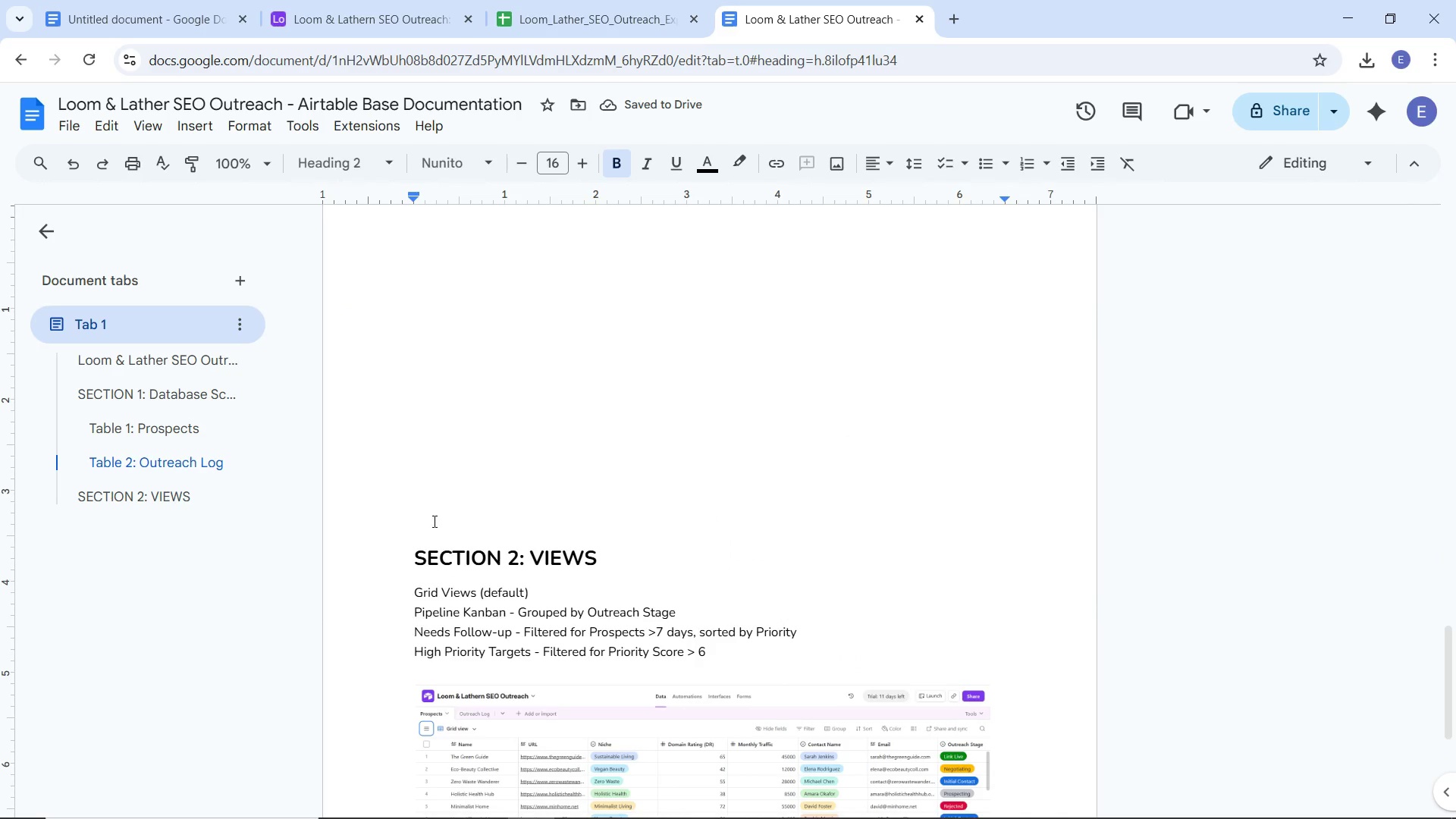 
left_click_drag(start_coordinate=[433, 521], to_coordinate=[401, 307])
 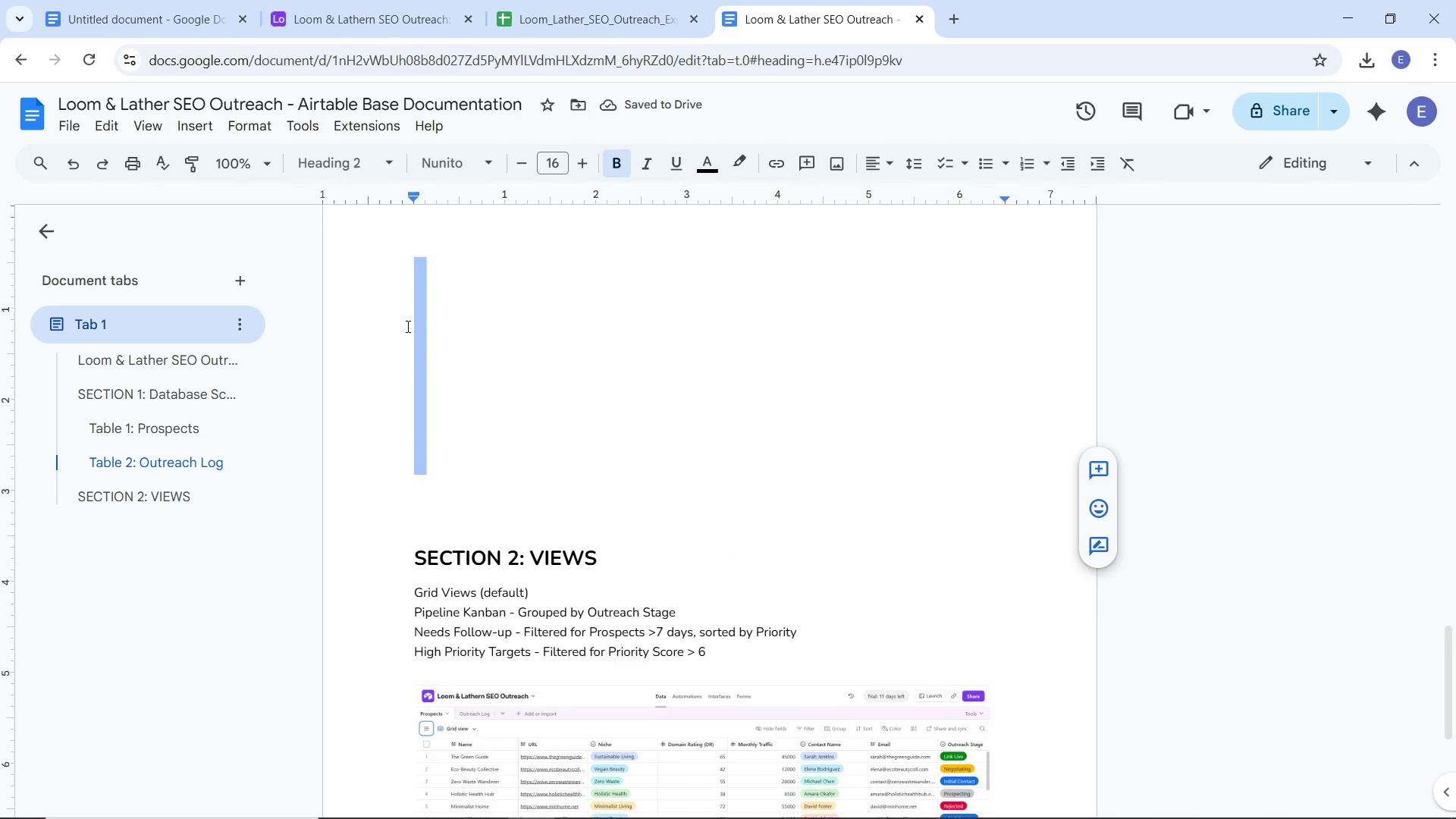 
key(Backspace)
 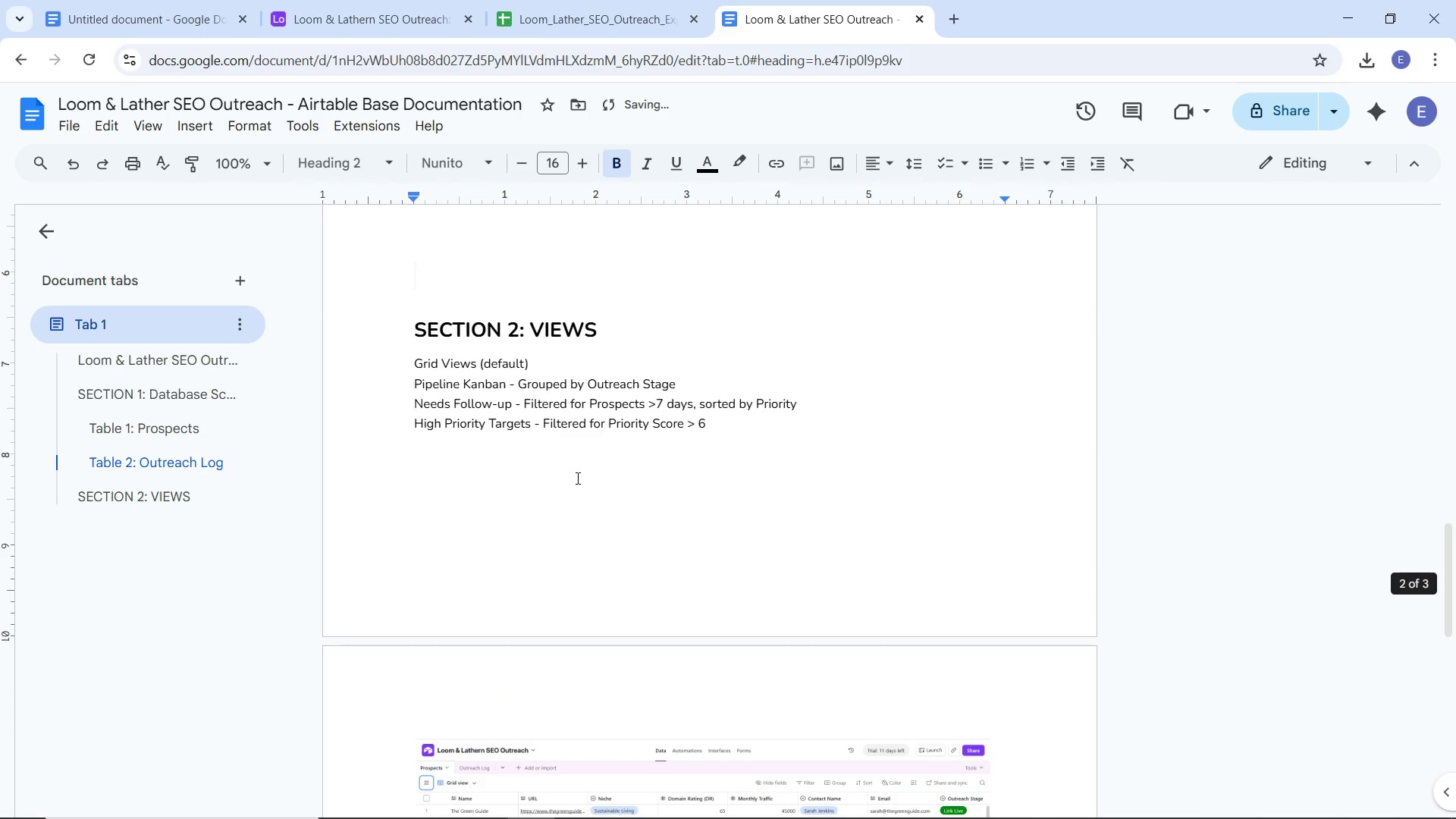 
scroll: coordinate [576, 478], scroll_direction: up, amount: 5.0
 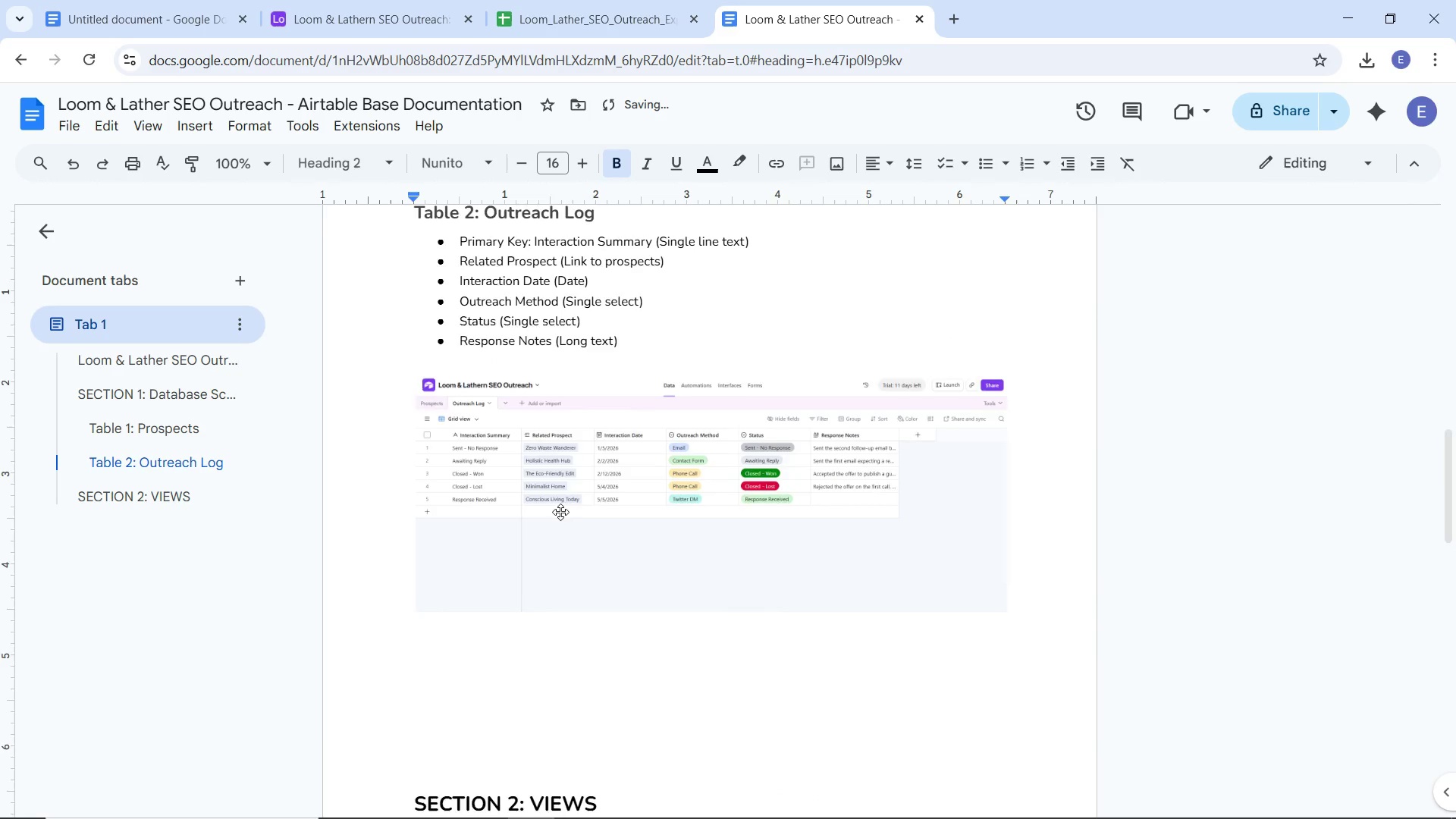 
scroll: coordinate [560, 512], scroll_direction: down, amount: 4.0
 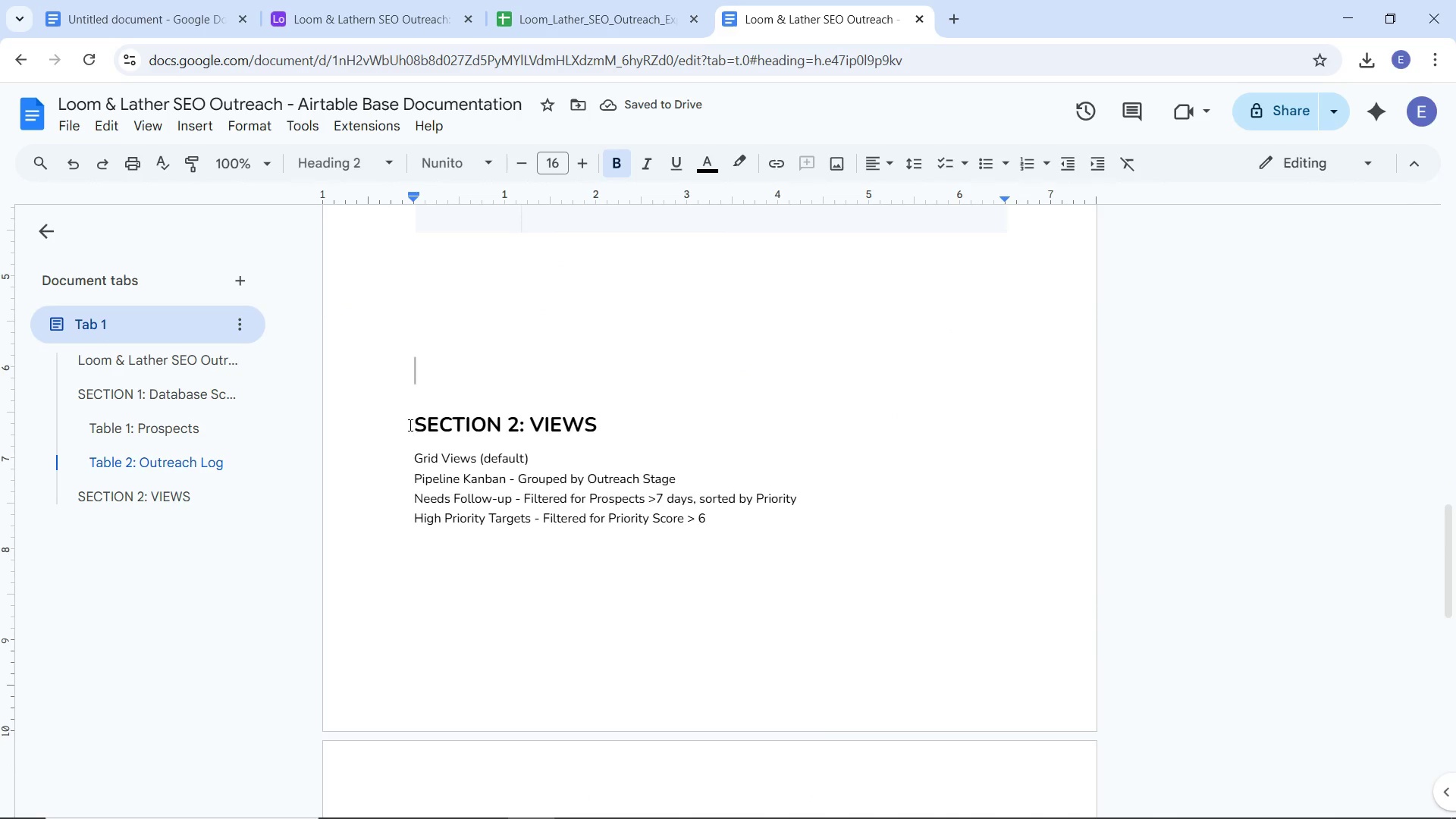 
left_click([408, 422])
 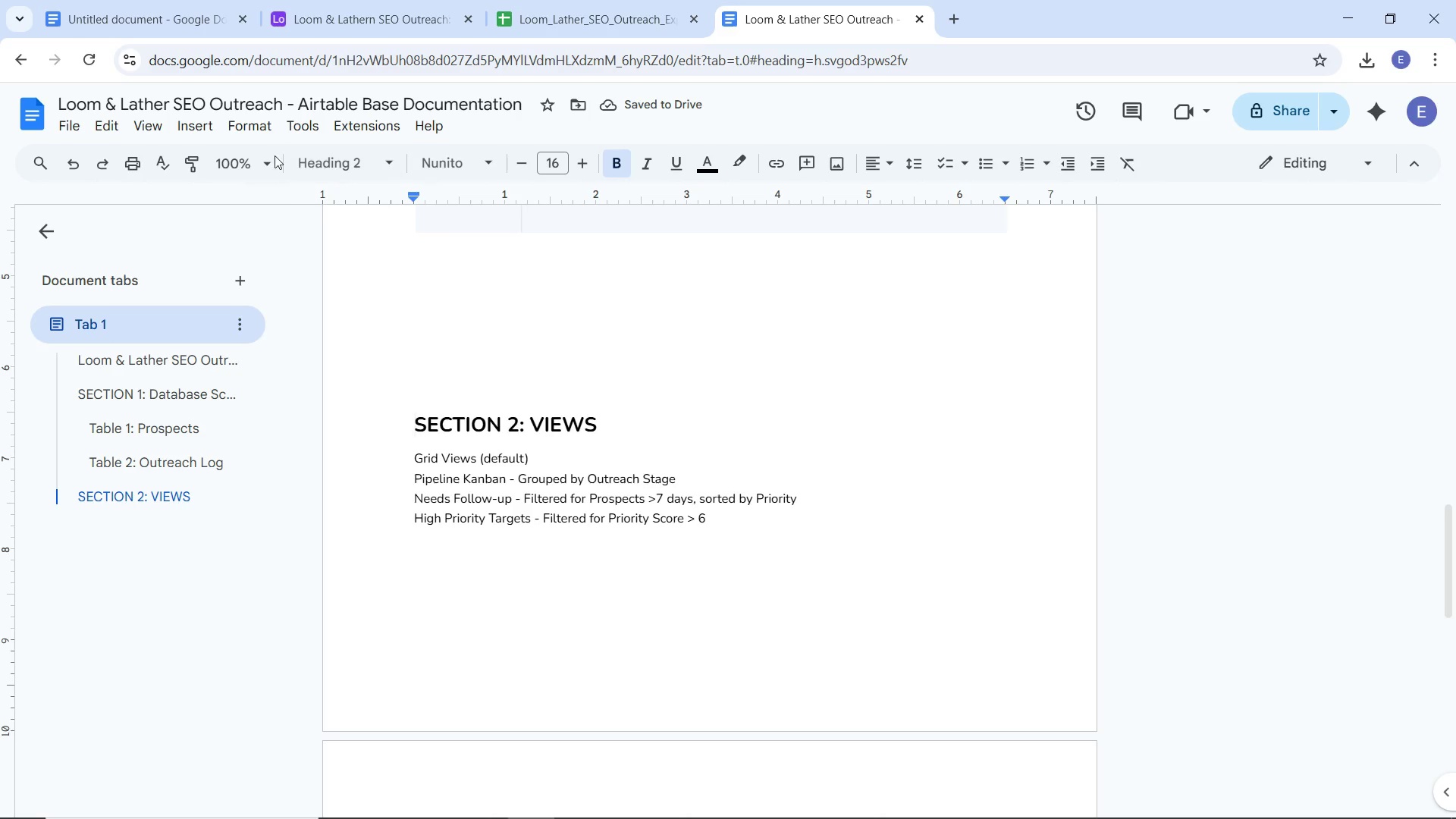 
left_click([209, 130])
 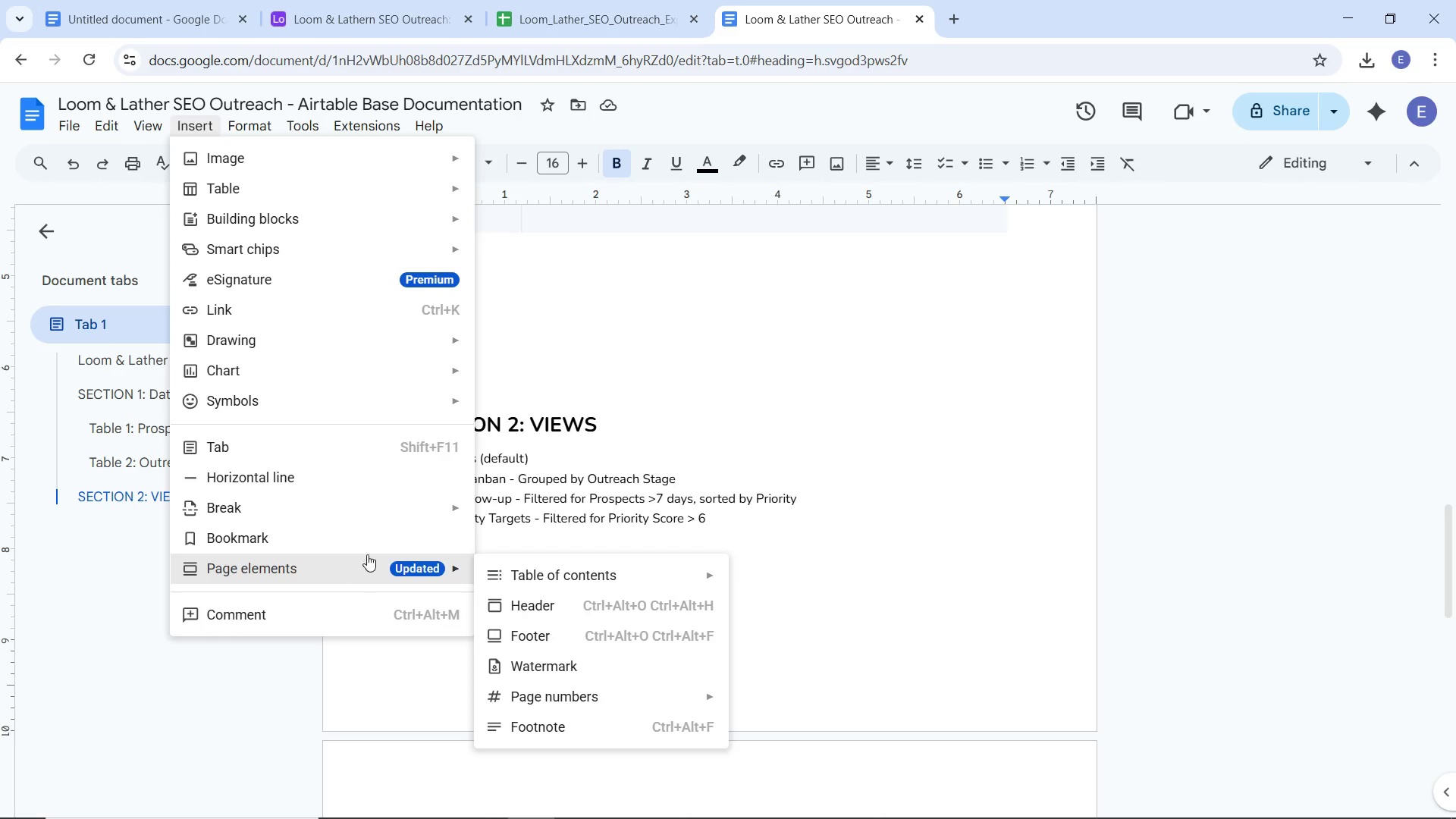 
mouse_move([418, 488])
 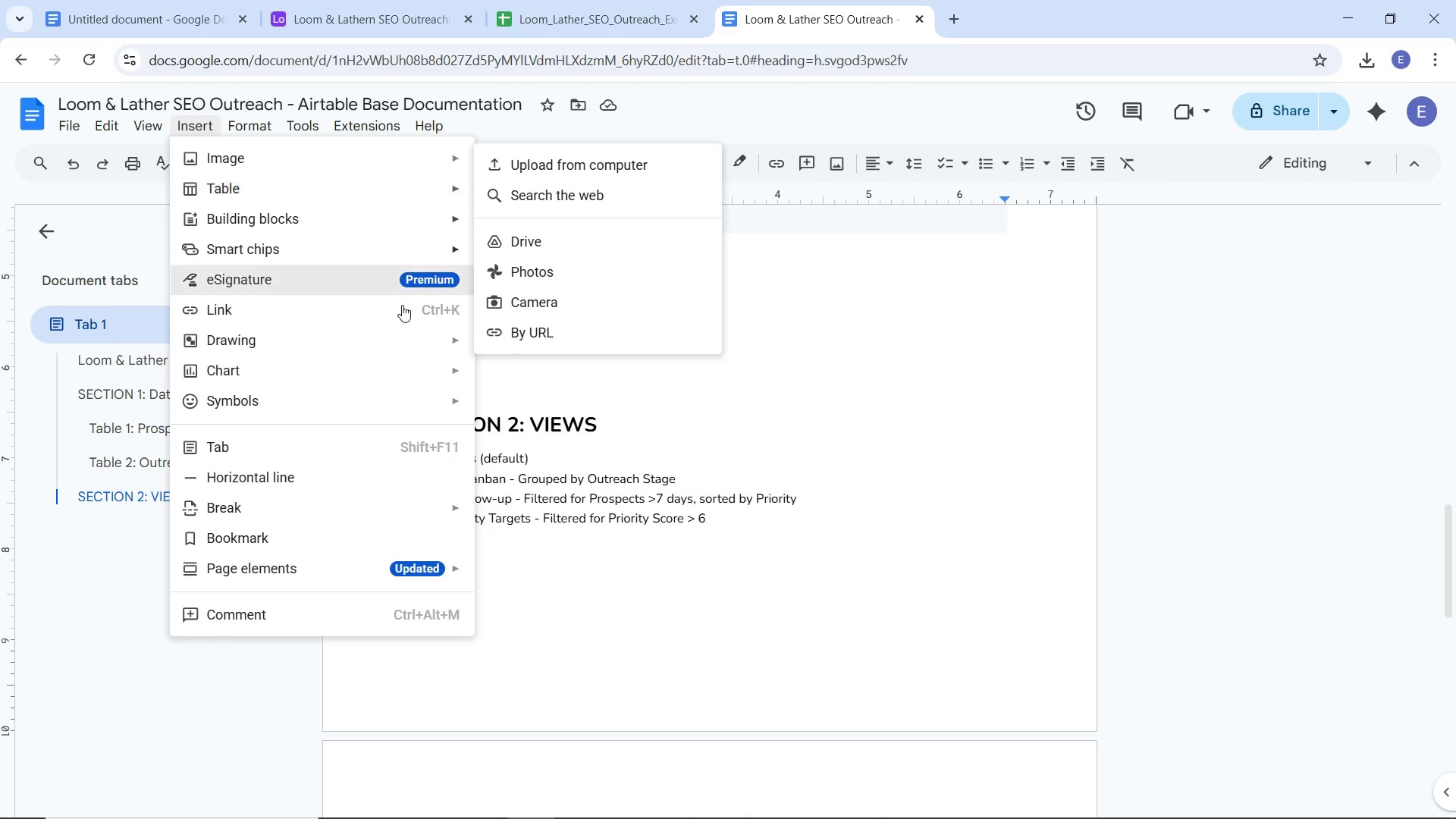 
left_click([684, 647])
 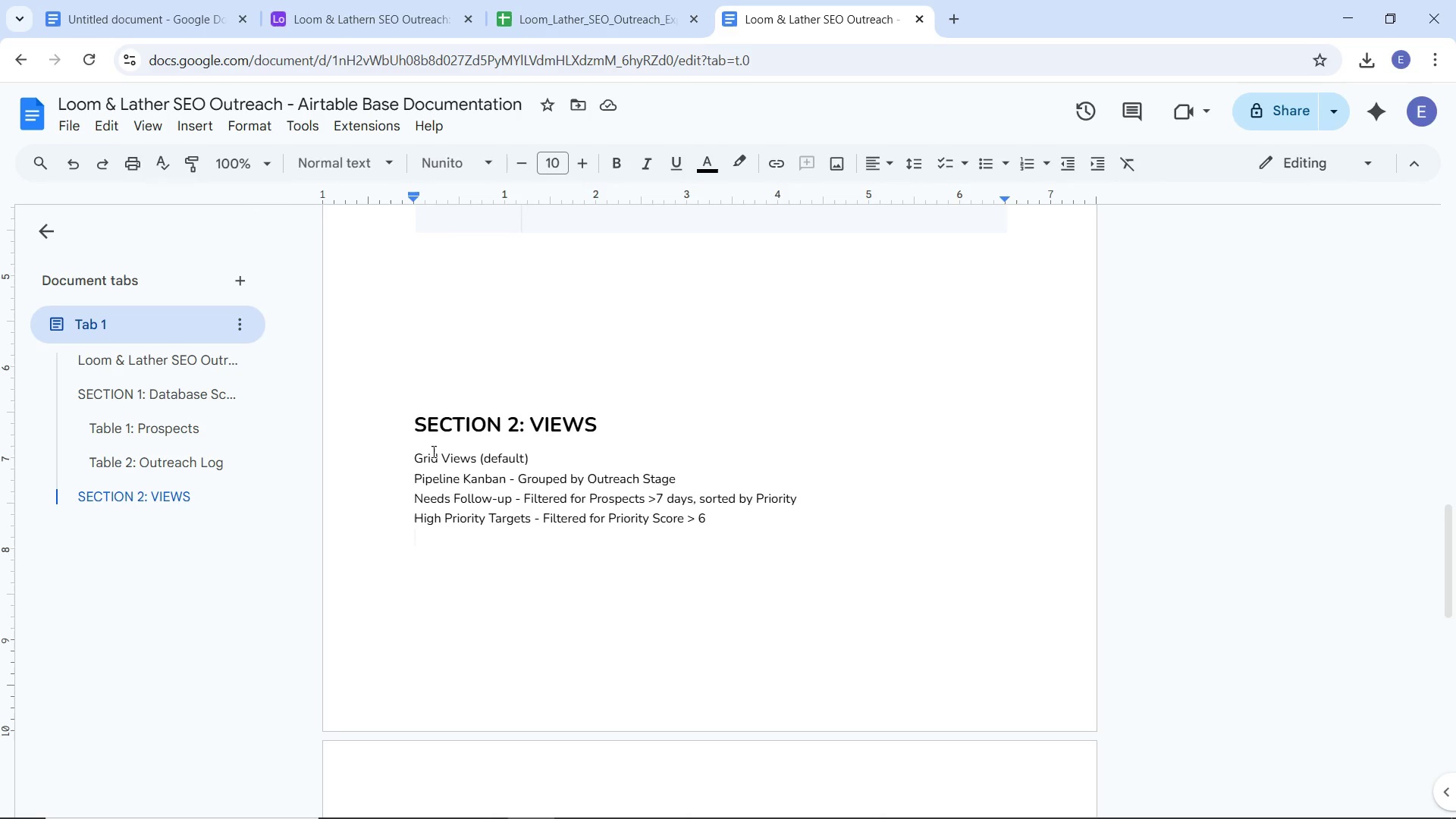 
left_click_drag(start_coordinate=[406, 424], to_coordinate=[712, 510])
 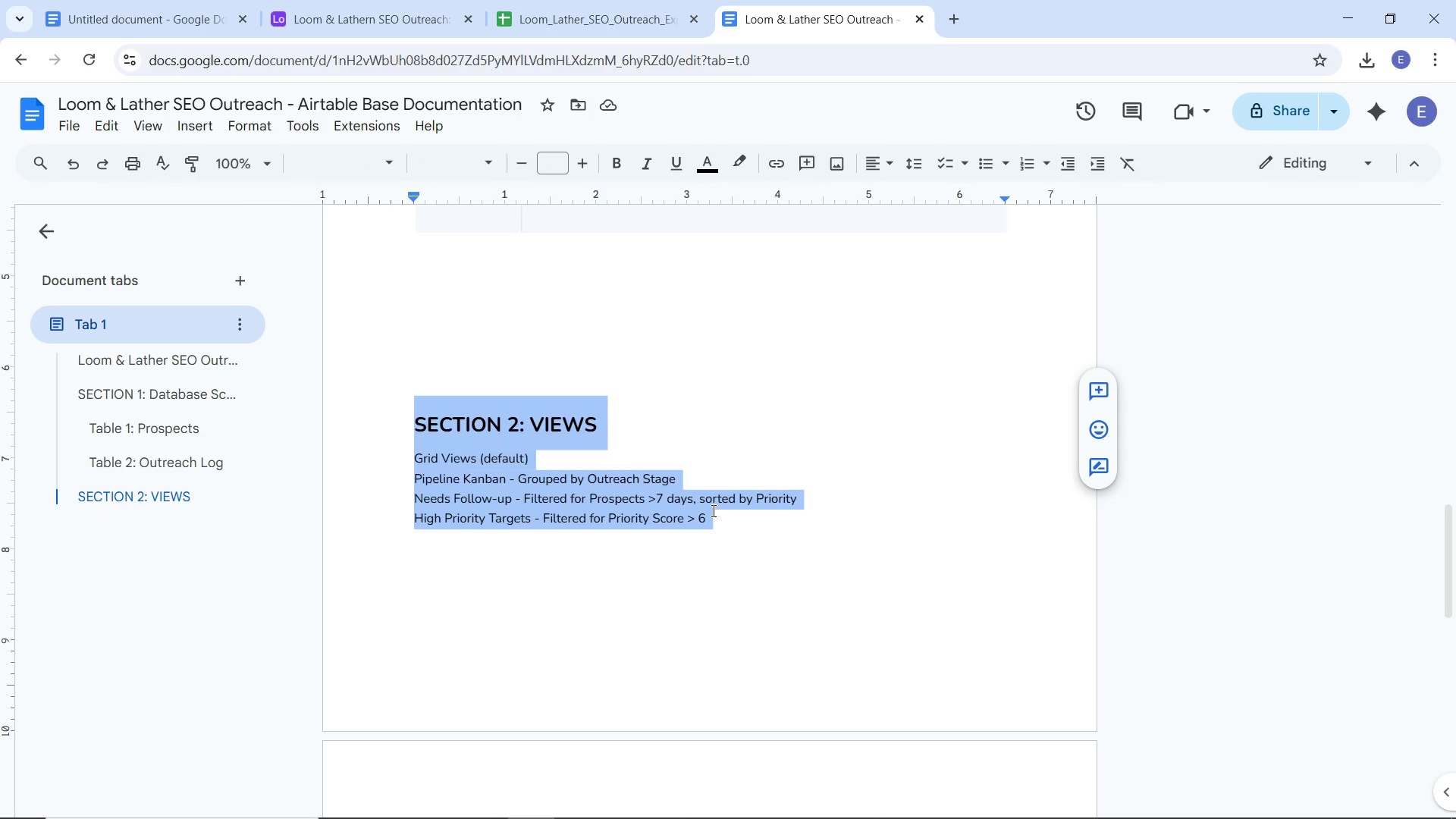 
key(Control+Z)
 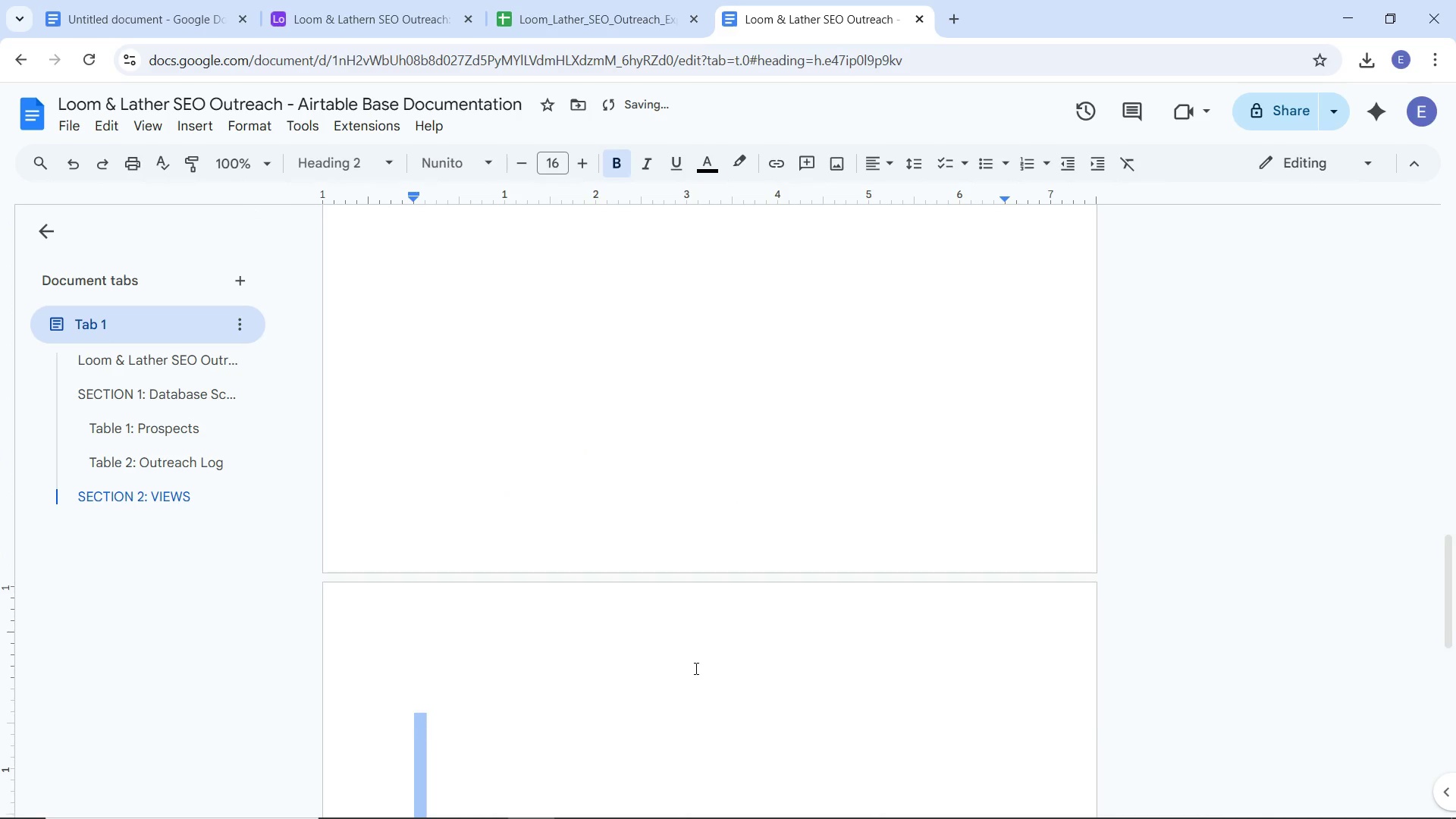 
scroll: coordinate [695, 668], scroll_direction: down, amount: 4.0
 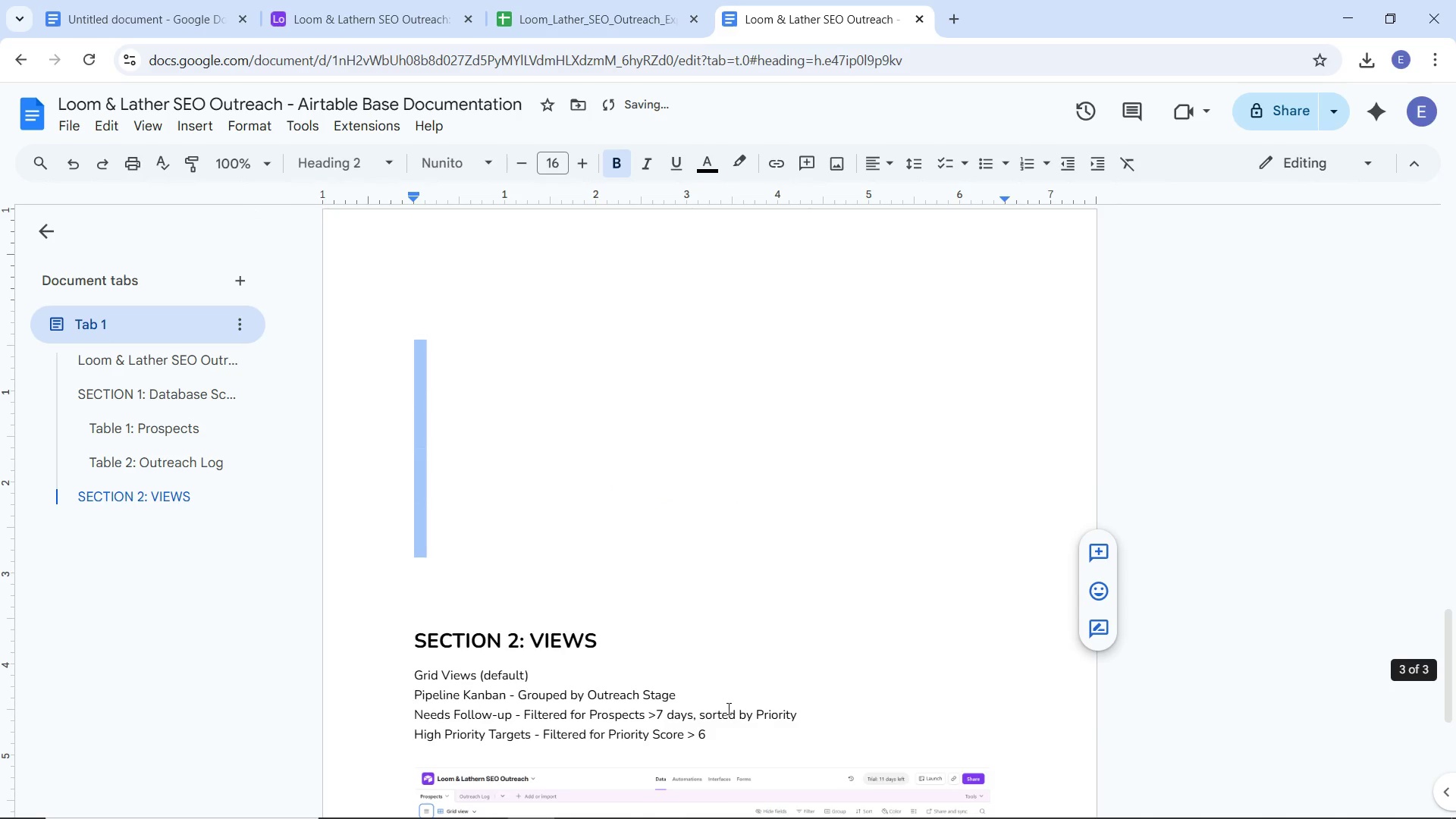 
scroll: coordinate [733, 719], scroll_direction: none, amount: 0.0
 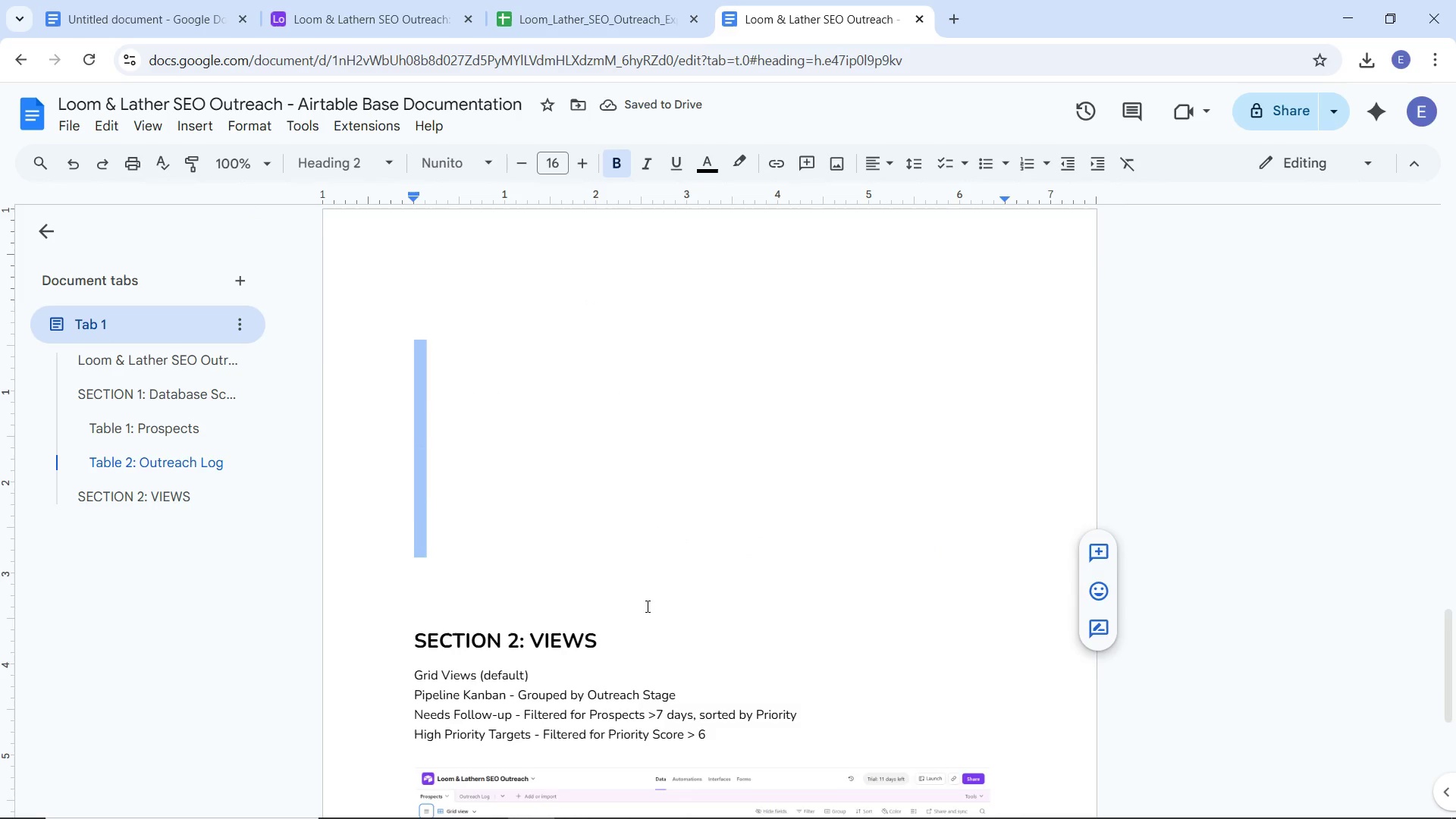 
key(Backspace)
 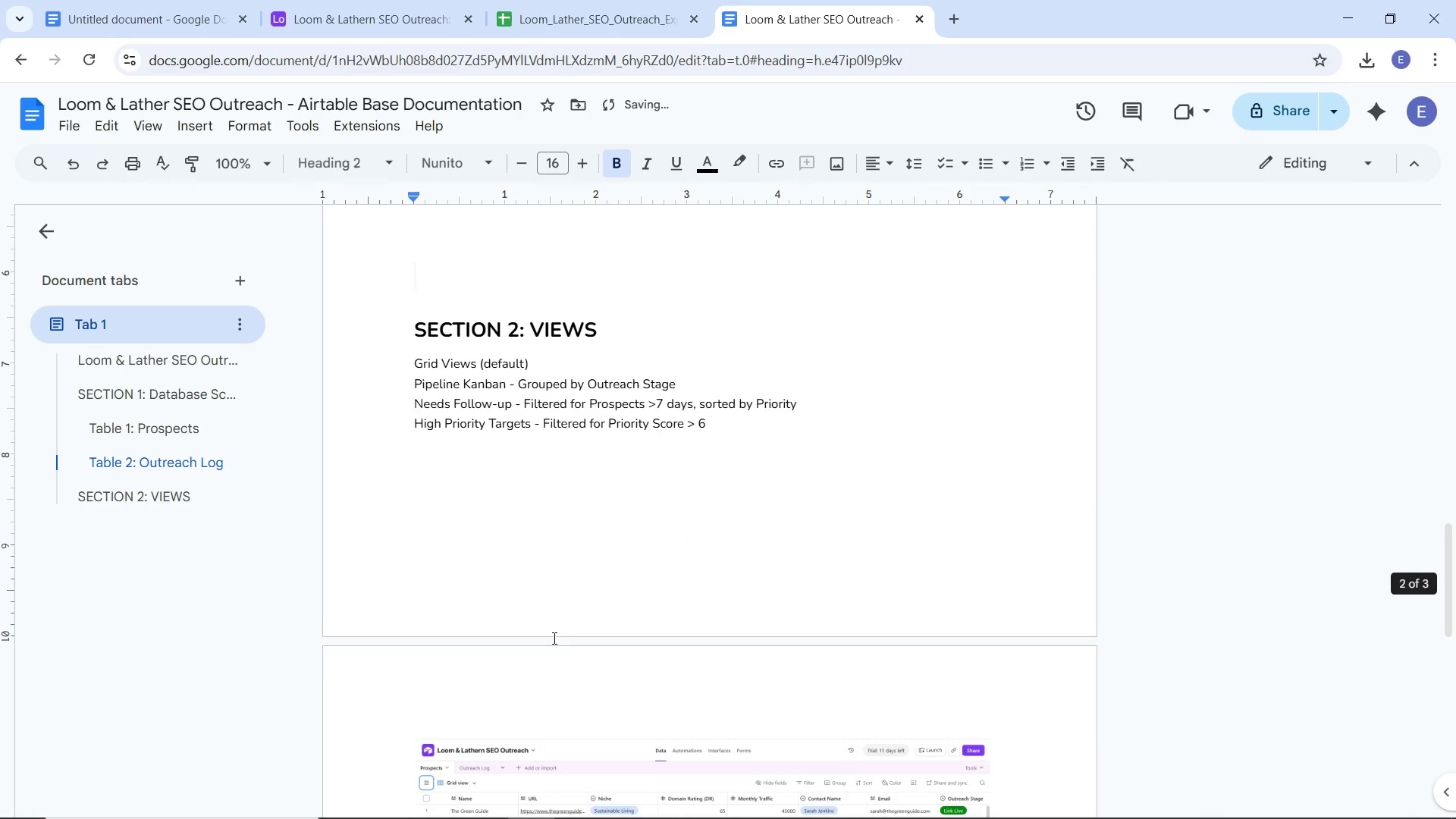 
scroll: coordinate [553, 638], scroll_direction: up, amount: 1.0
 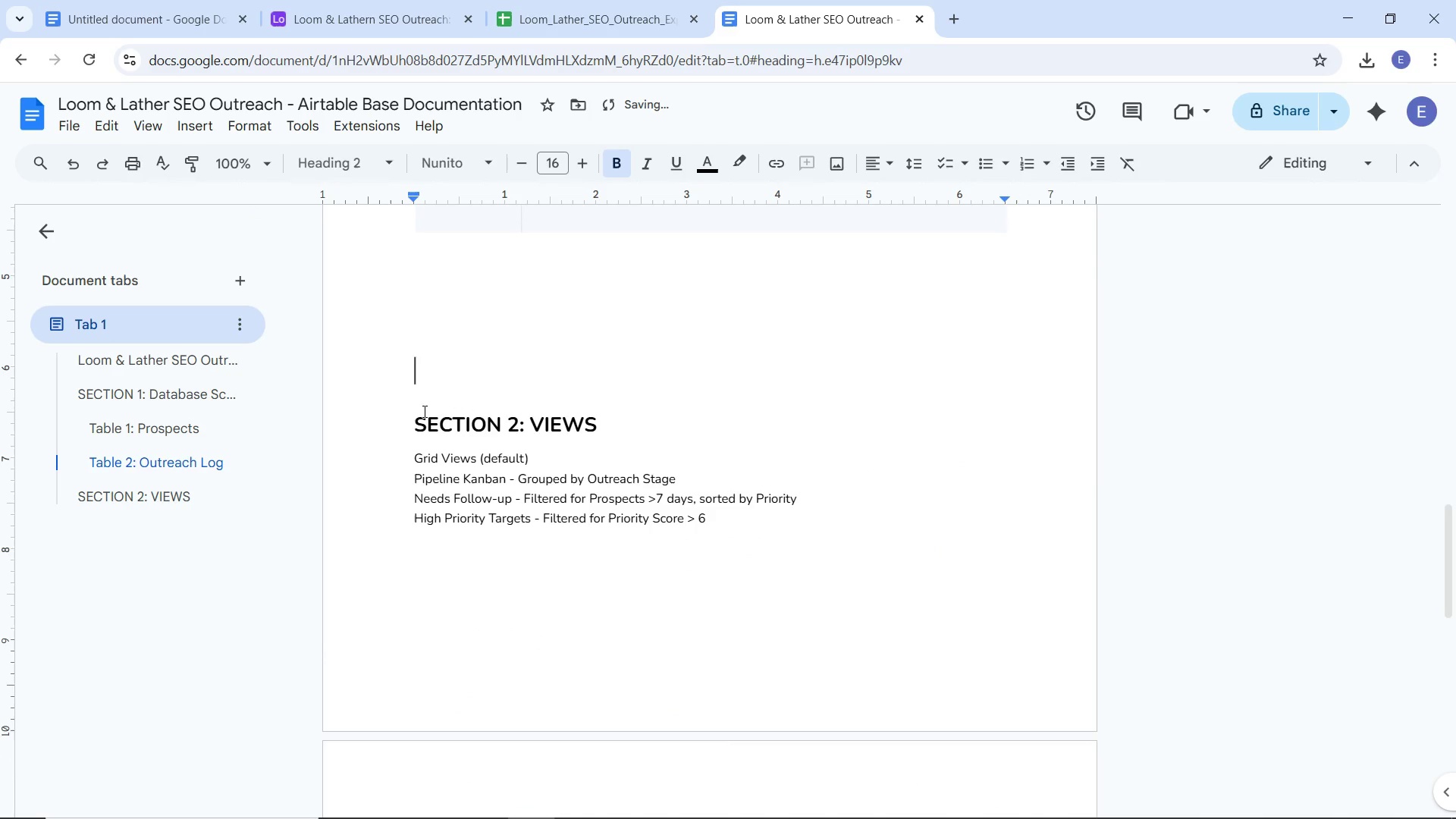 
left_click_drag(start_coordinate=[418, 418], to_coordinate=[713, 519])
 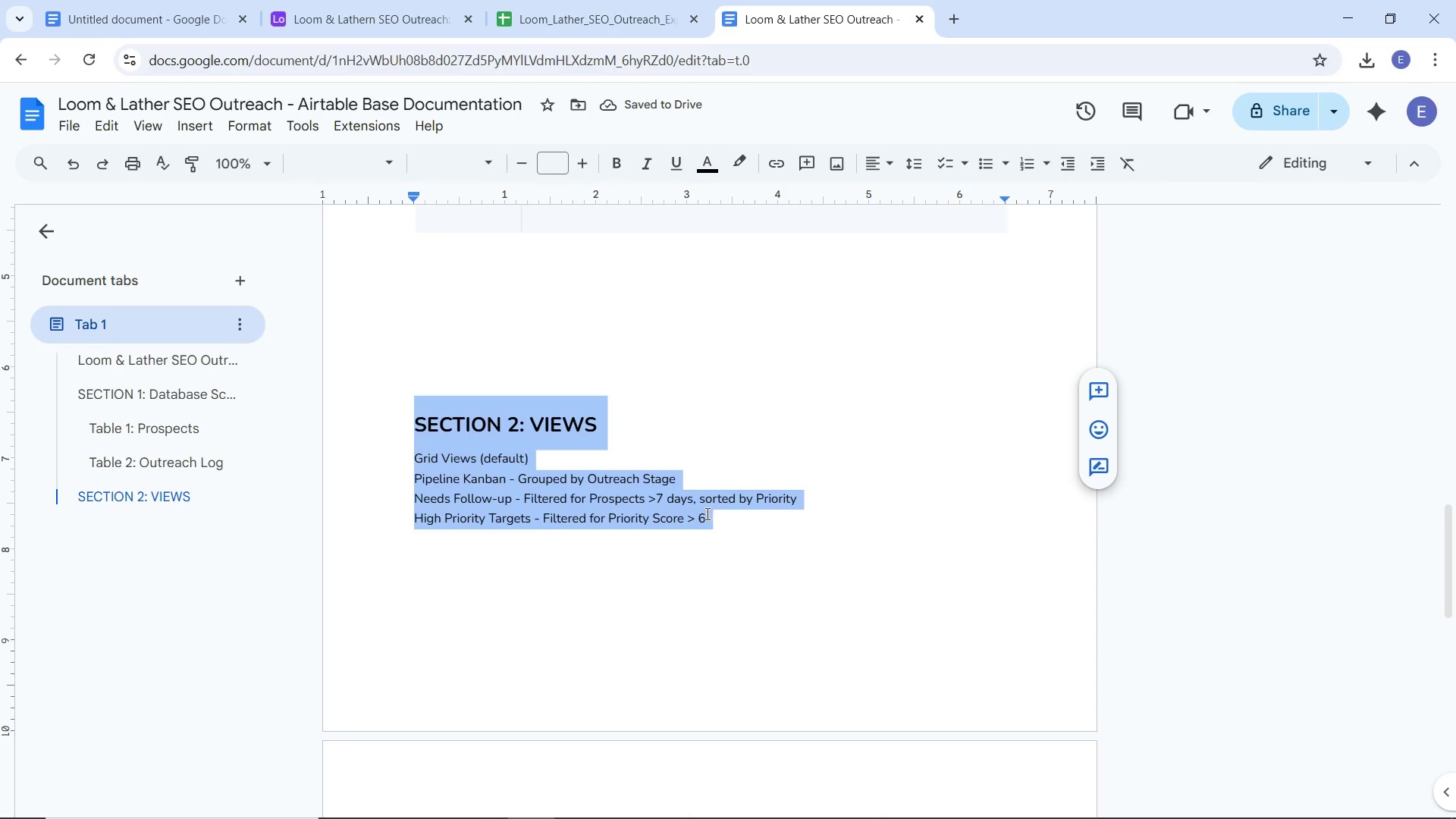 
key(Control+X)
 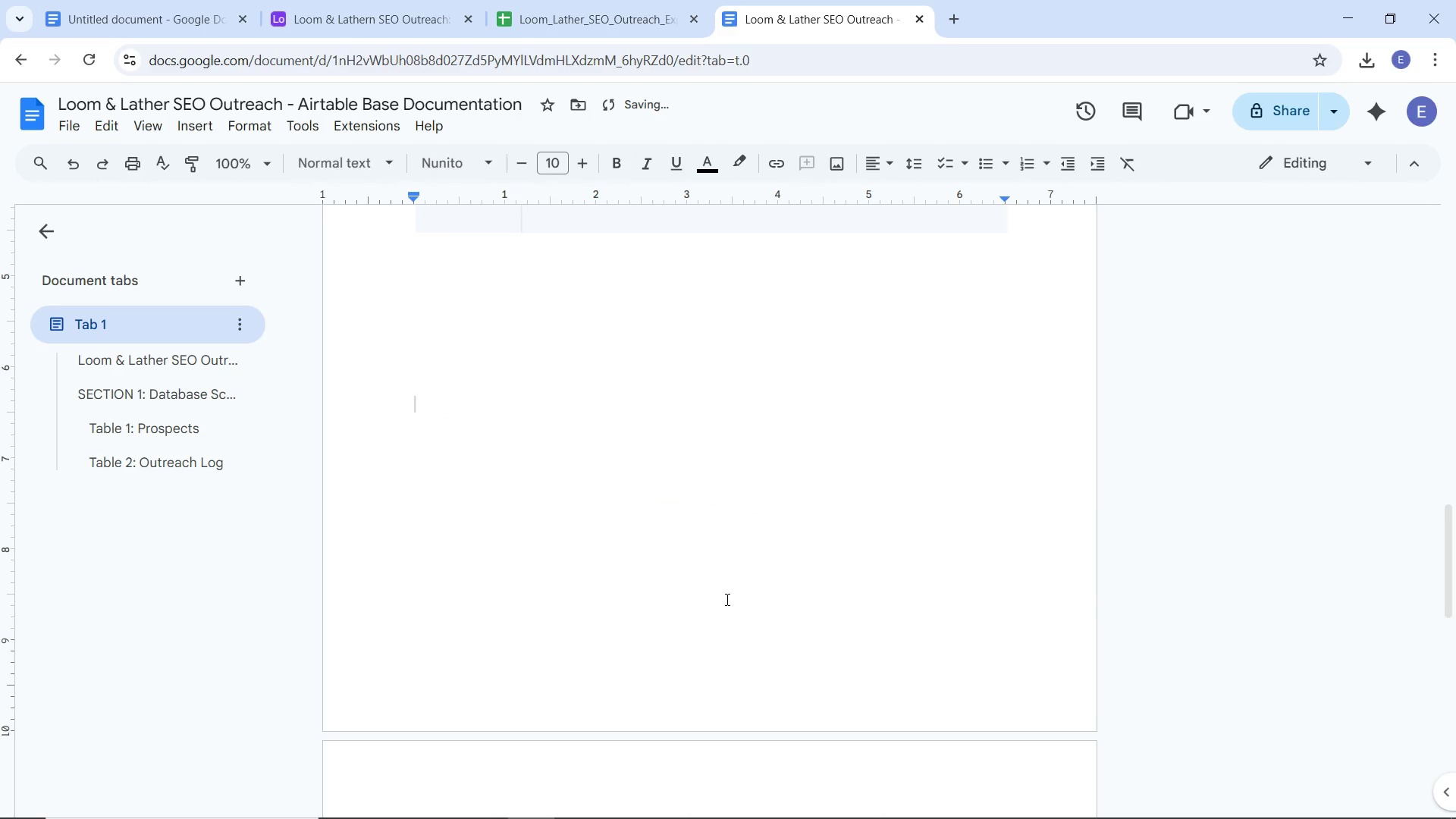 
scroll: coordinate [726, 609], scroll_direction: down, amount: 3.0
 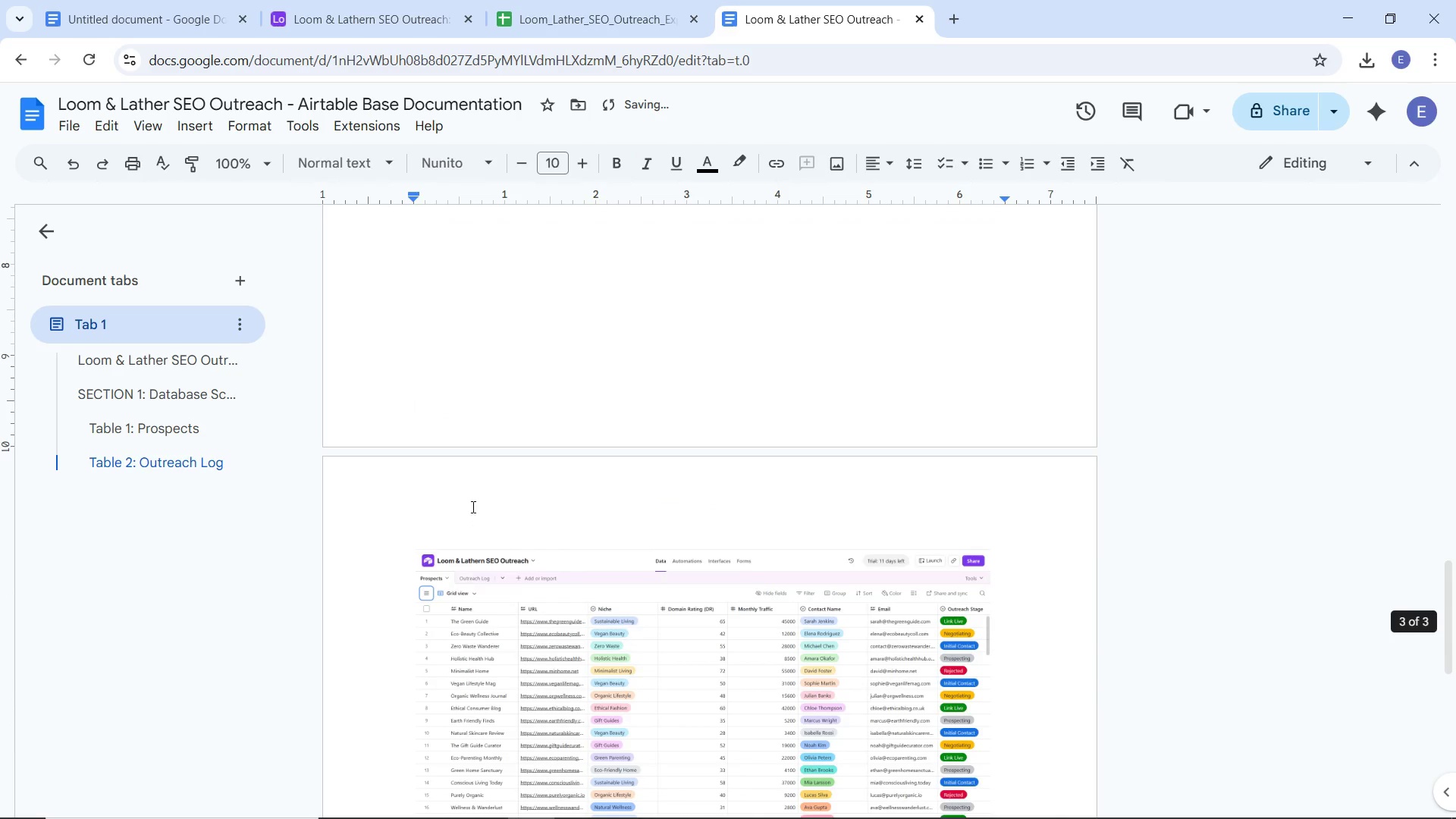 
left_click([472, 507])
 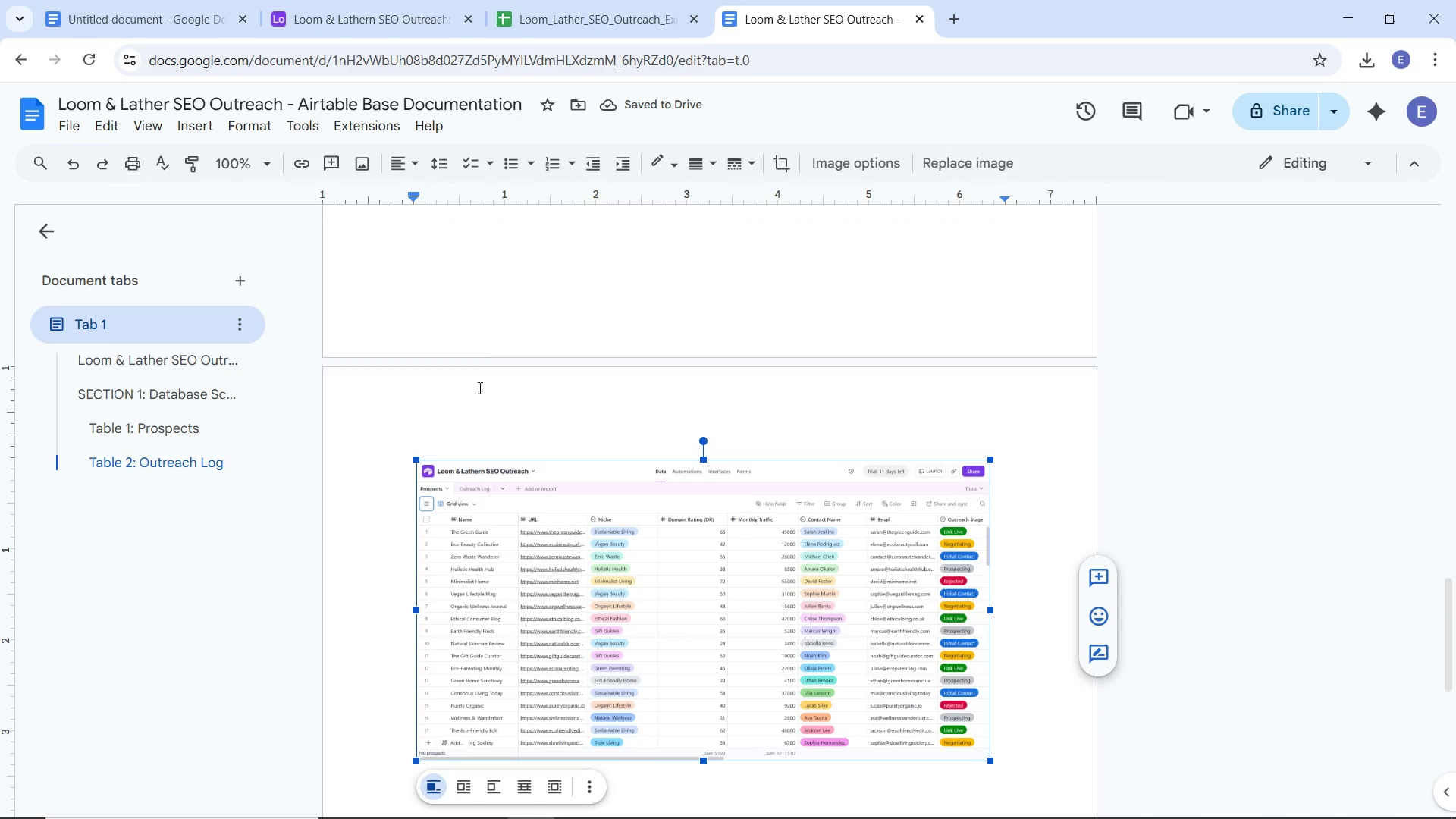 
left_click([481, 346])
 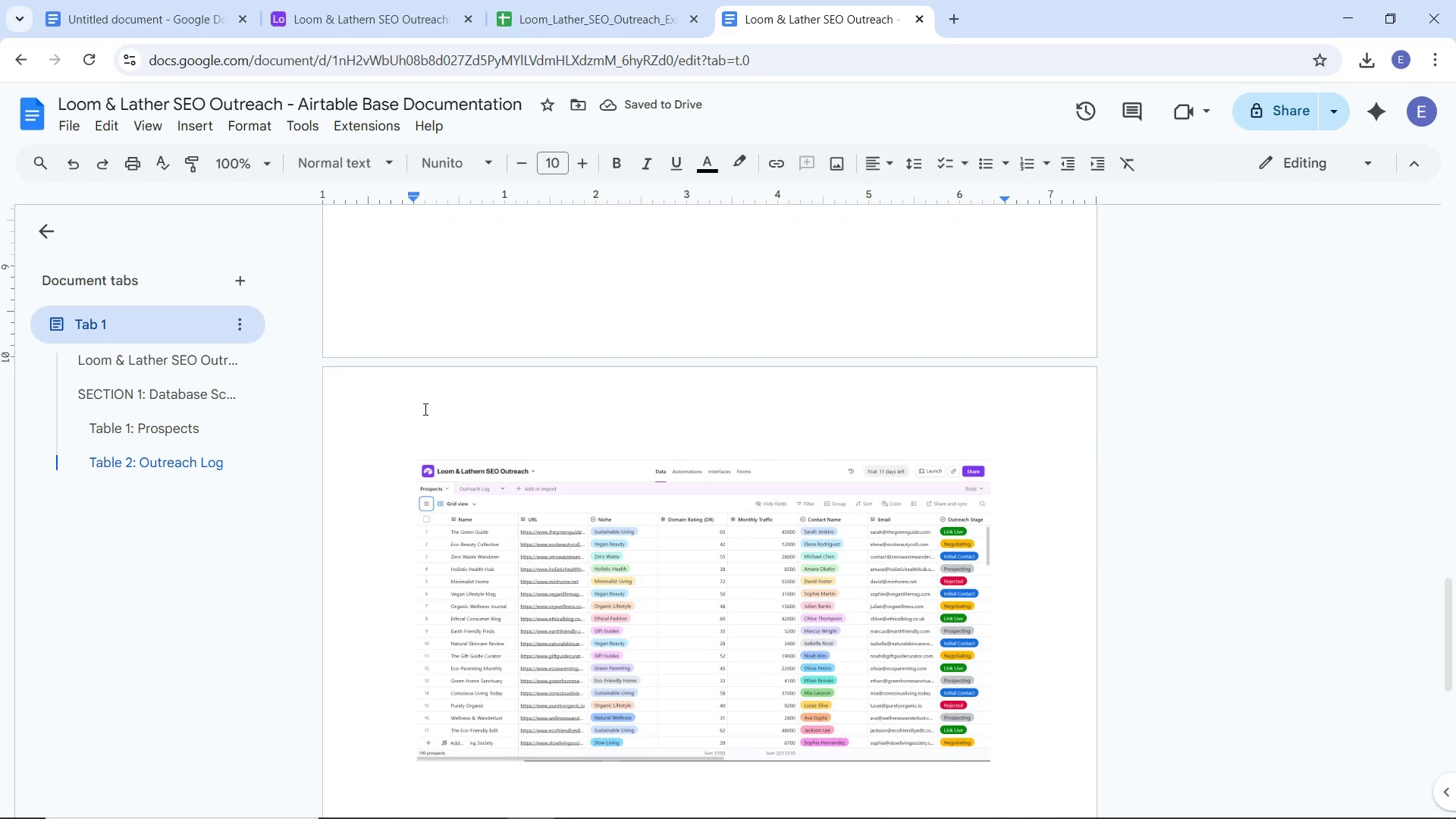 
left_click([424, 409])
 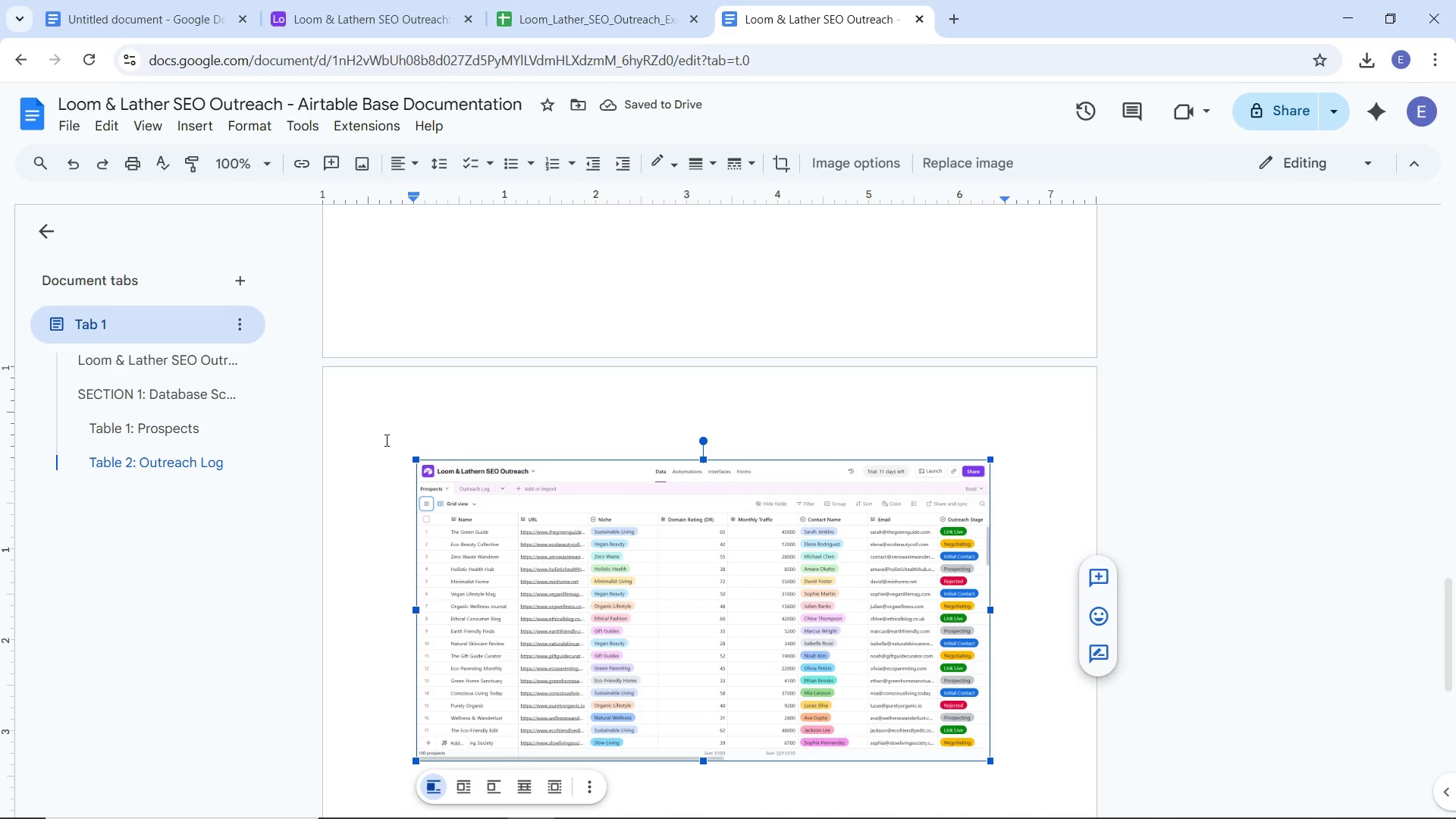 
left_click([385, 440])
 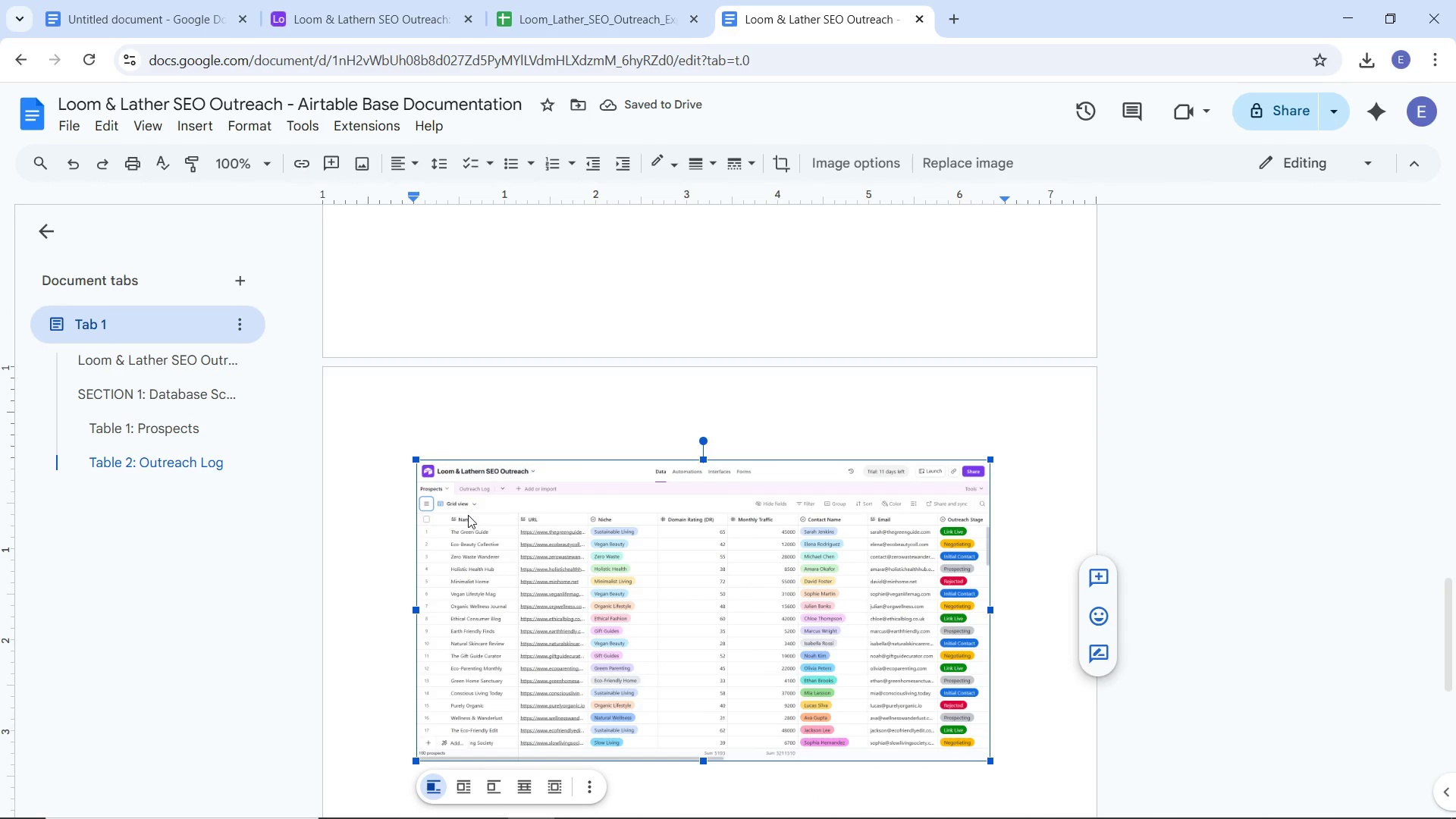 
key(Backspace)
 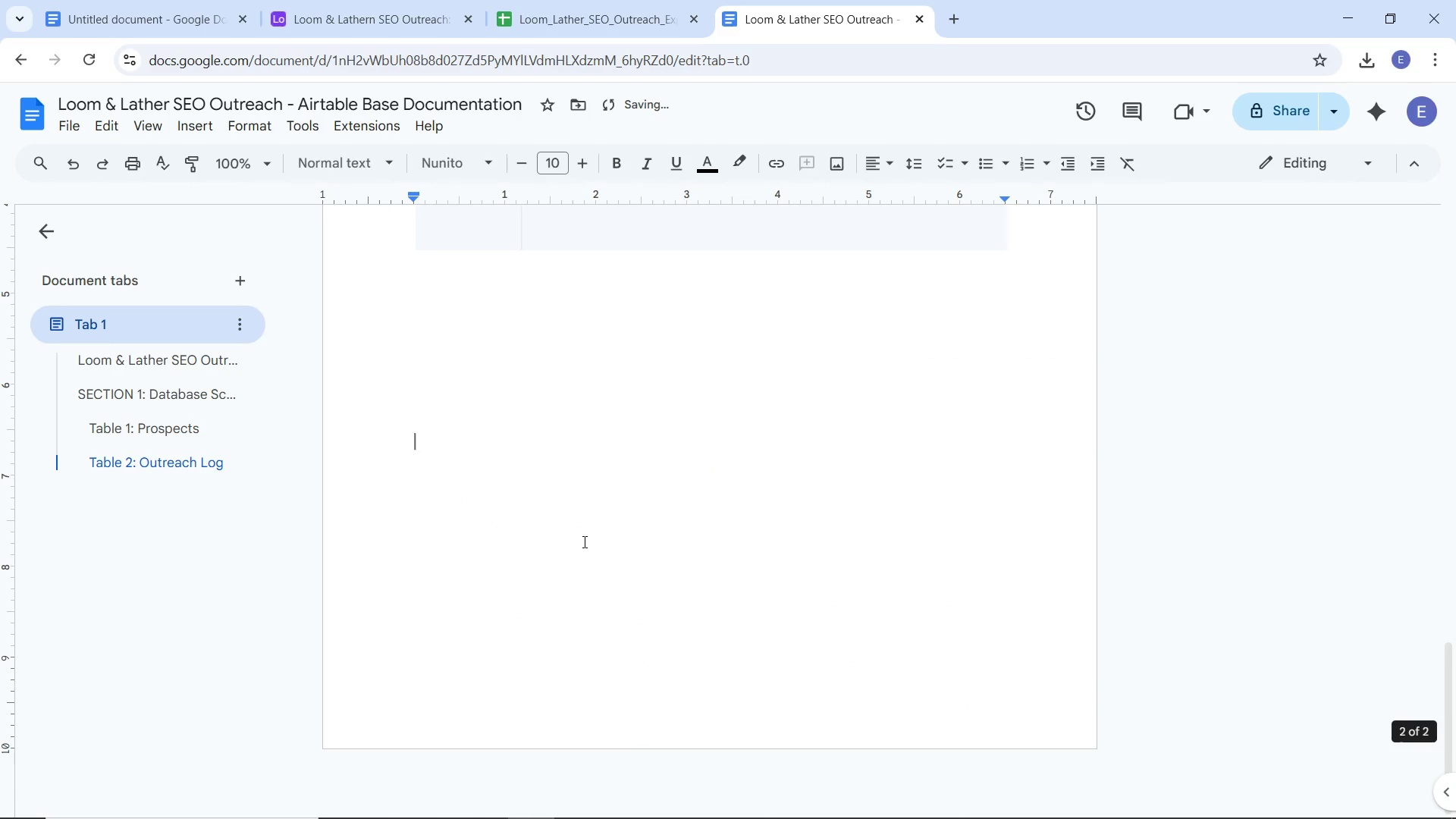 
key(Backspace)
 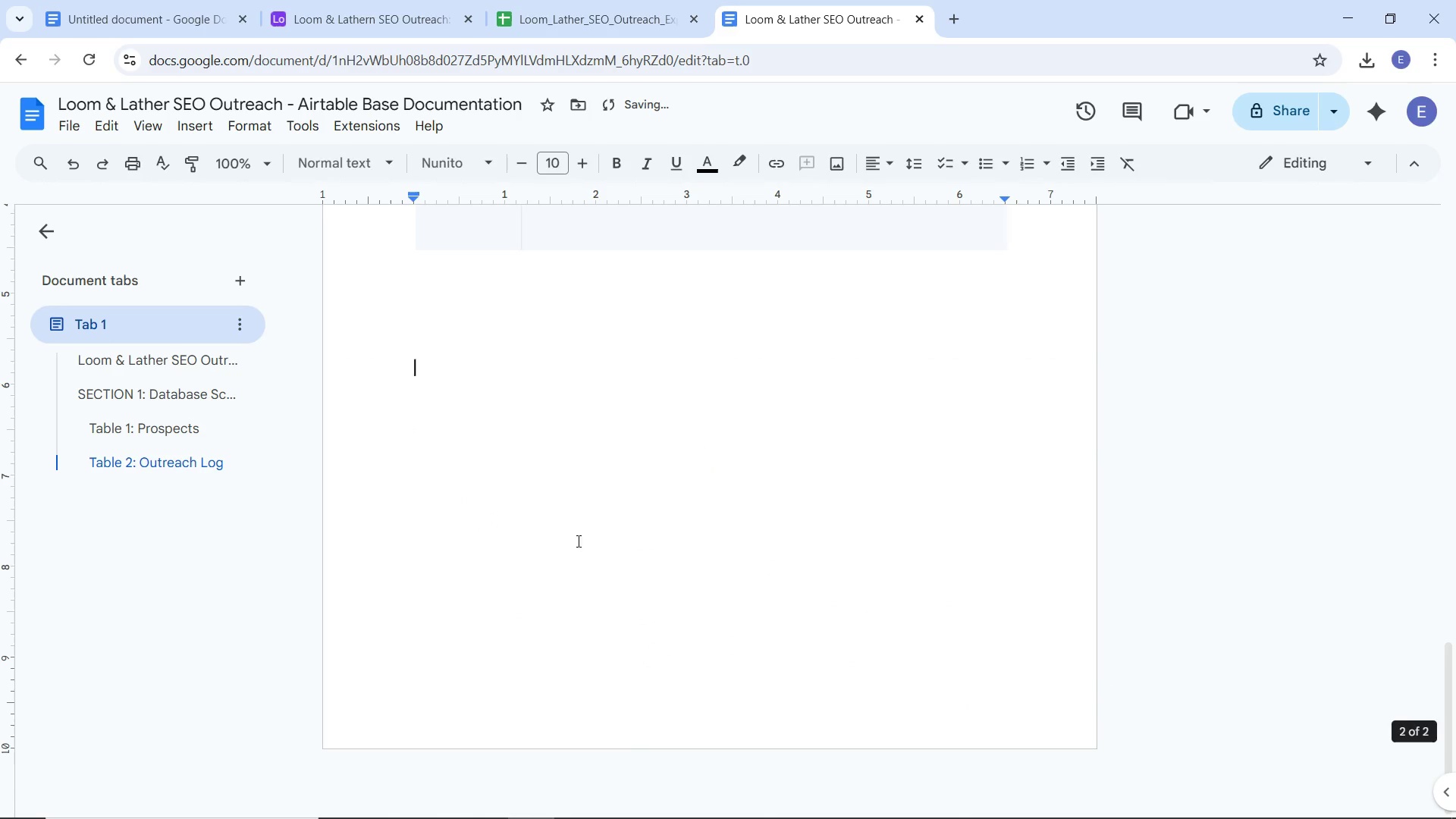 
key(Backspace)
 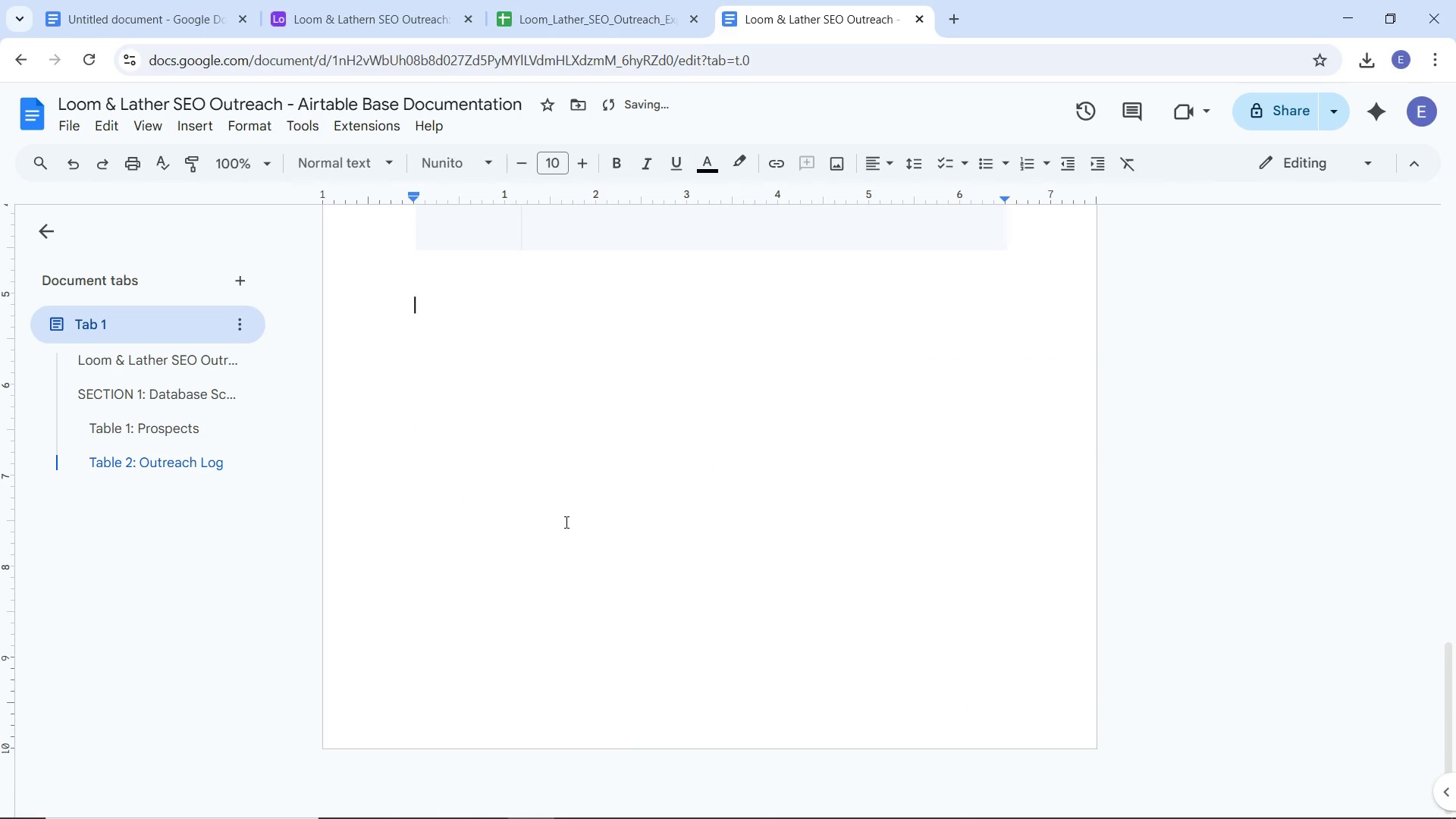 
key(Backspace)
 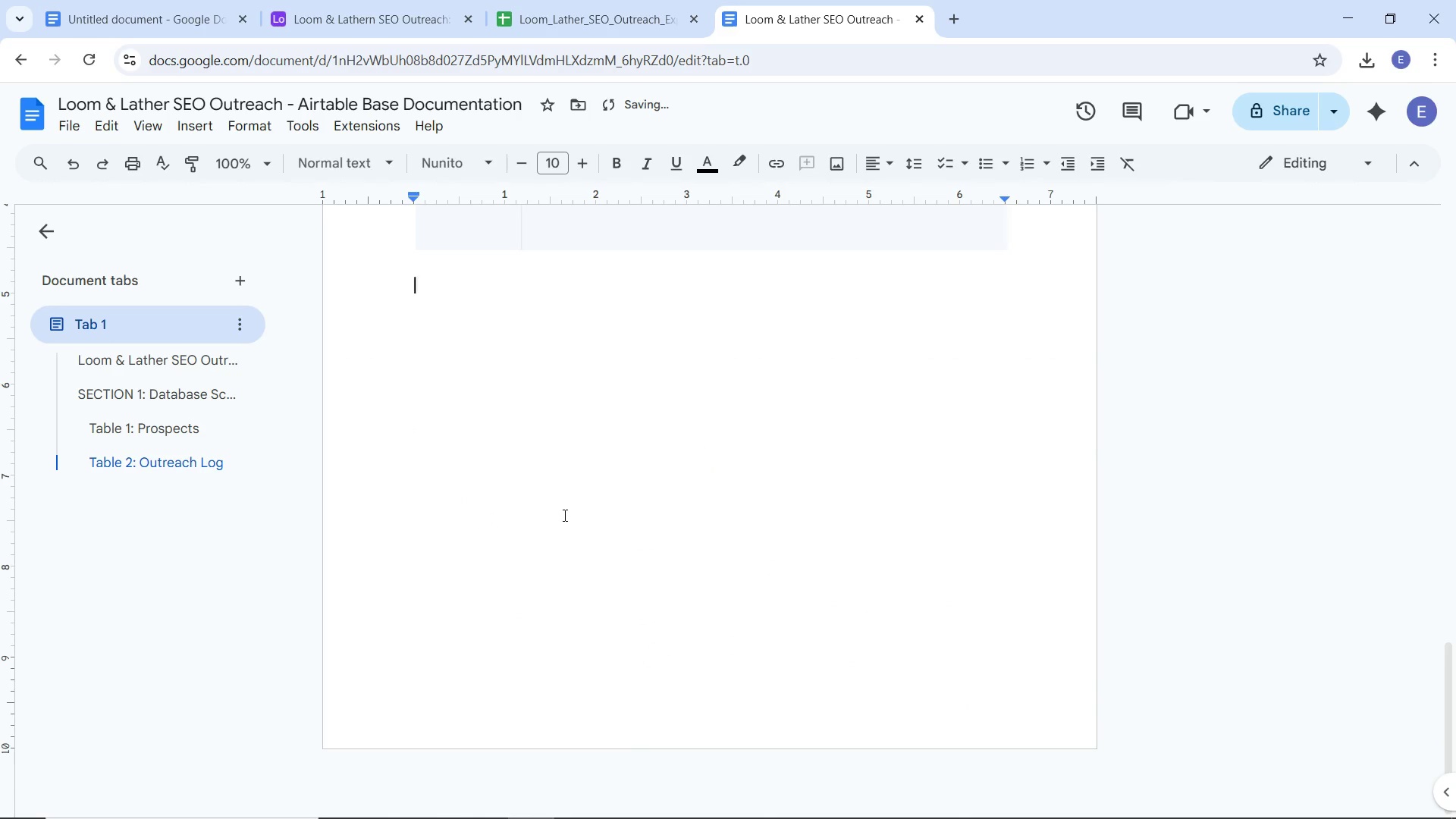 
key(Backspace)
 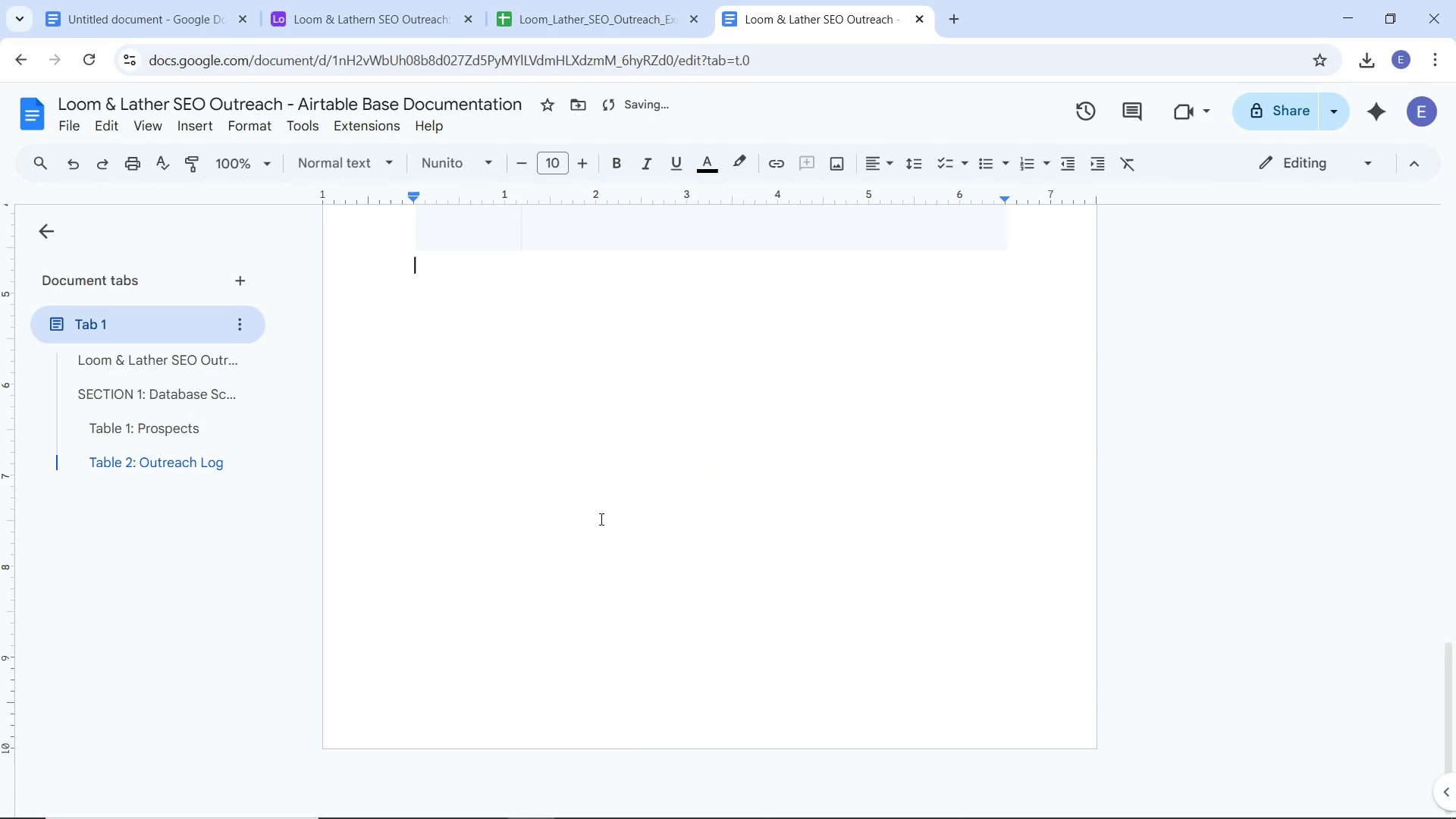 
key(Backspace)
 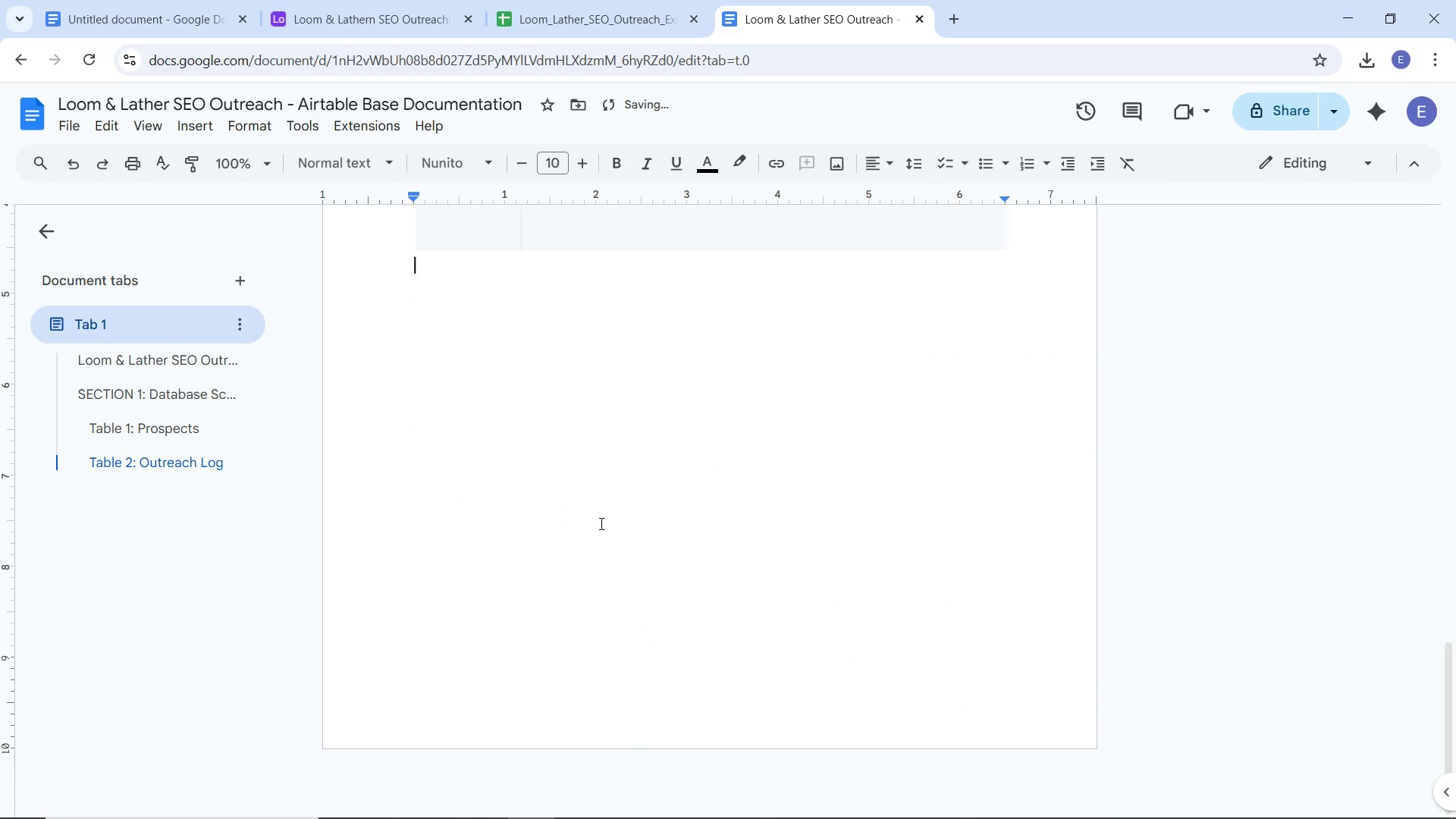 
scroll: coordinate [599, 526], scroll_direction: down, amount: 4.0
 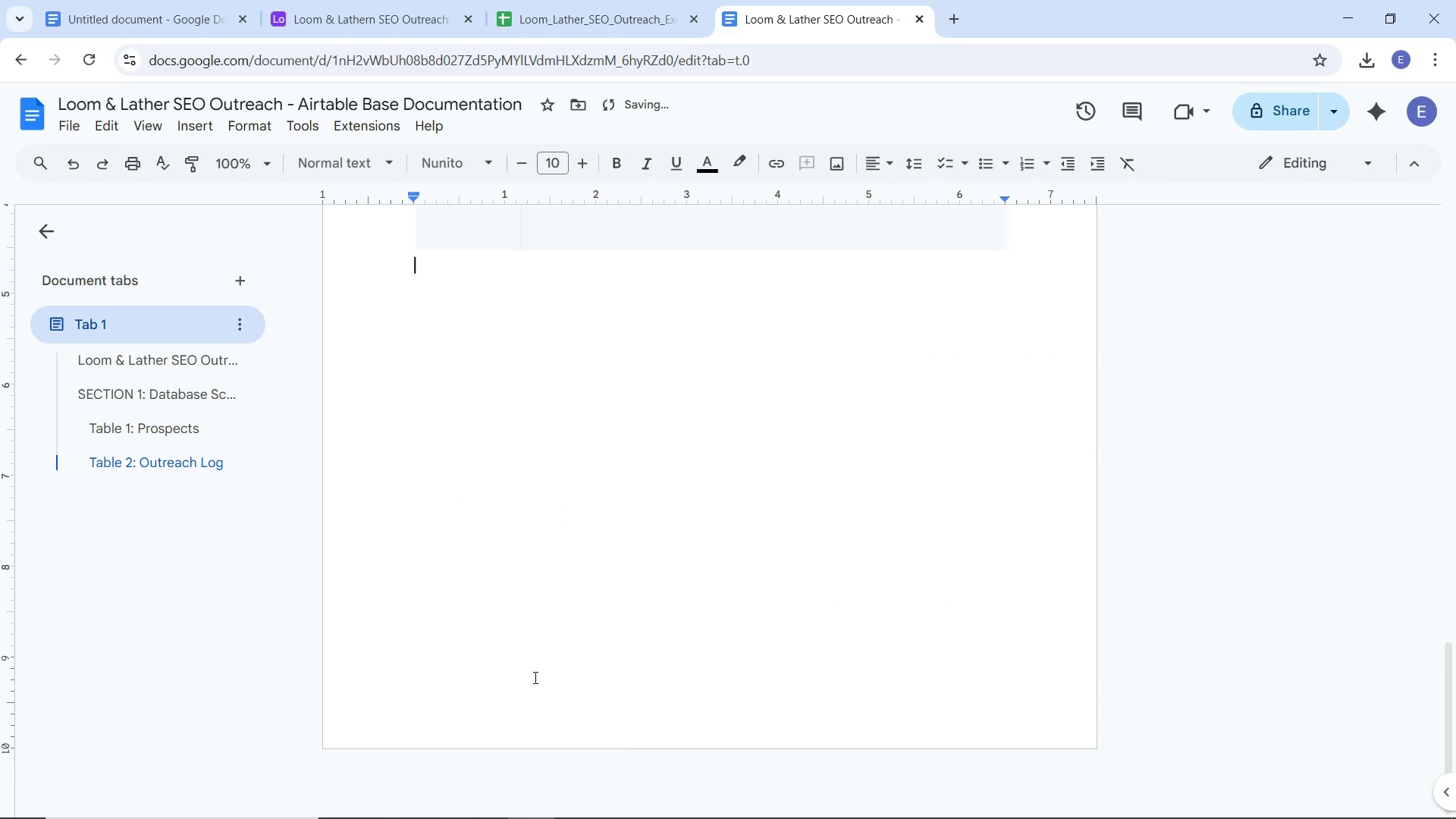 
left_click_drag(start_coordinate=[531, 678], to_coordinate=[425, 355])
 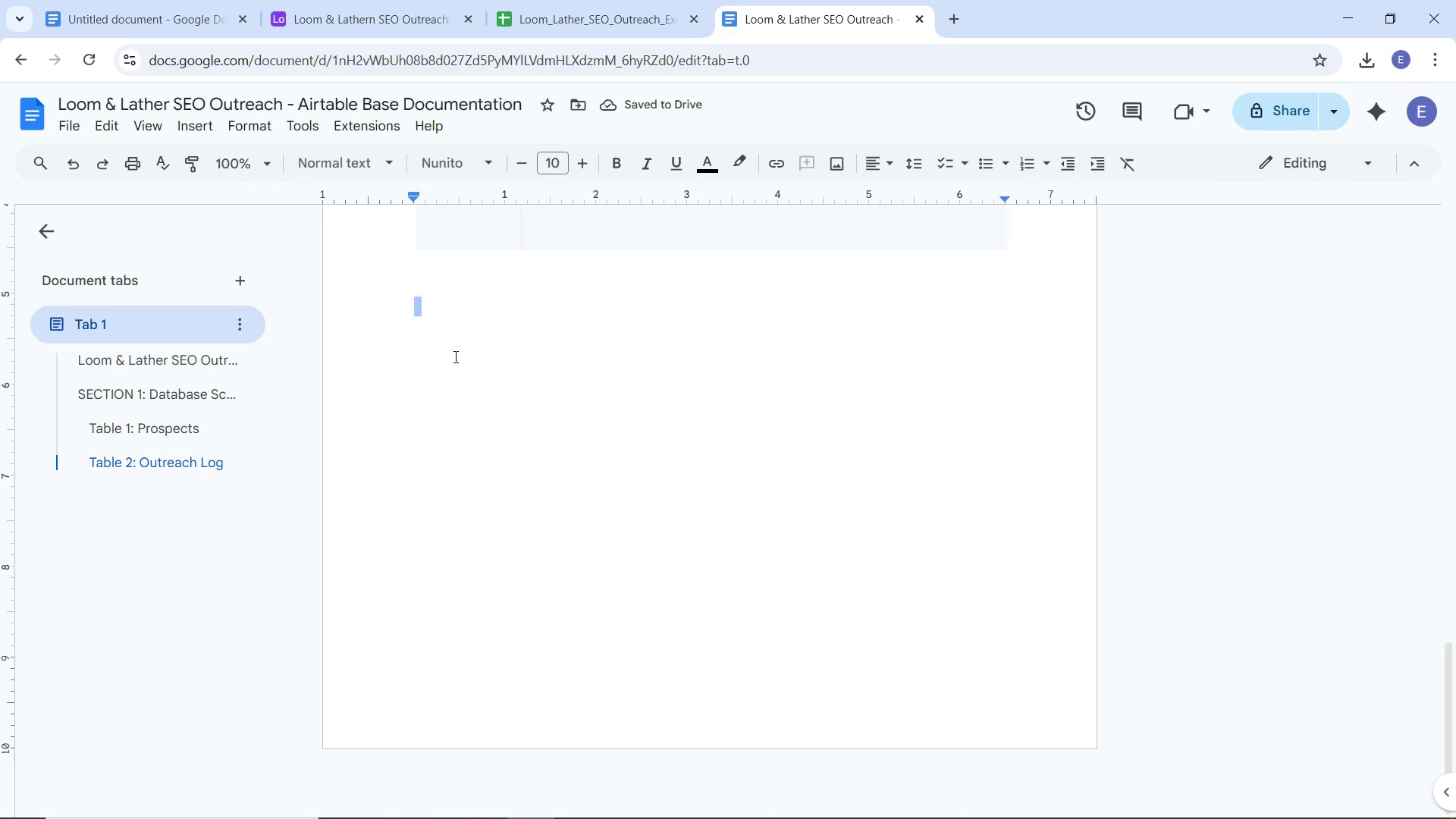 
left_click([454, 356])
 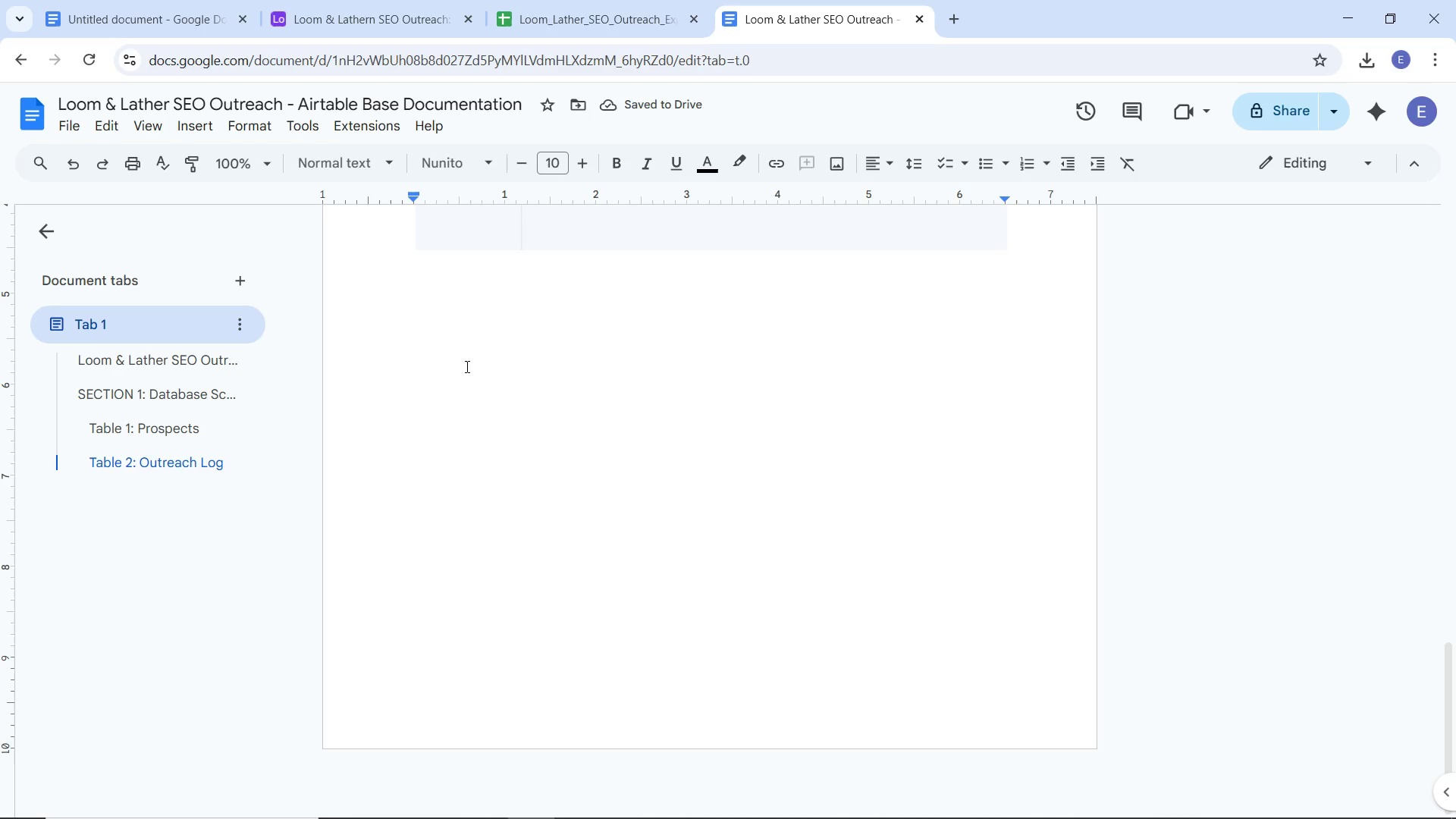 
key(Enter)
 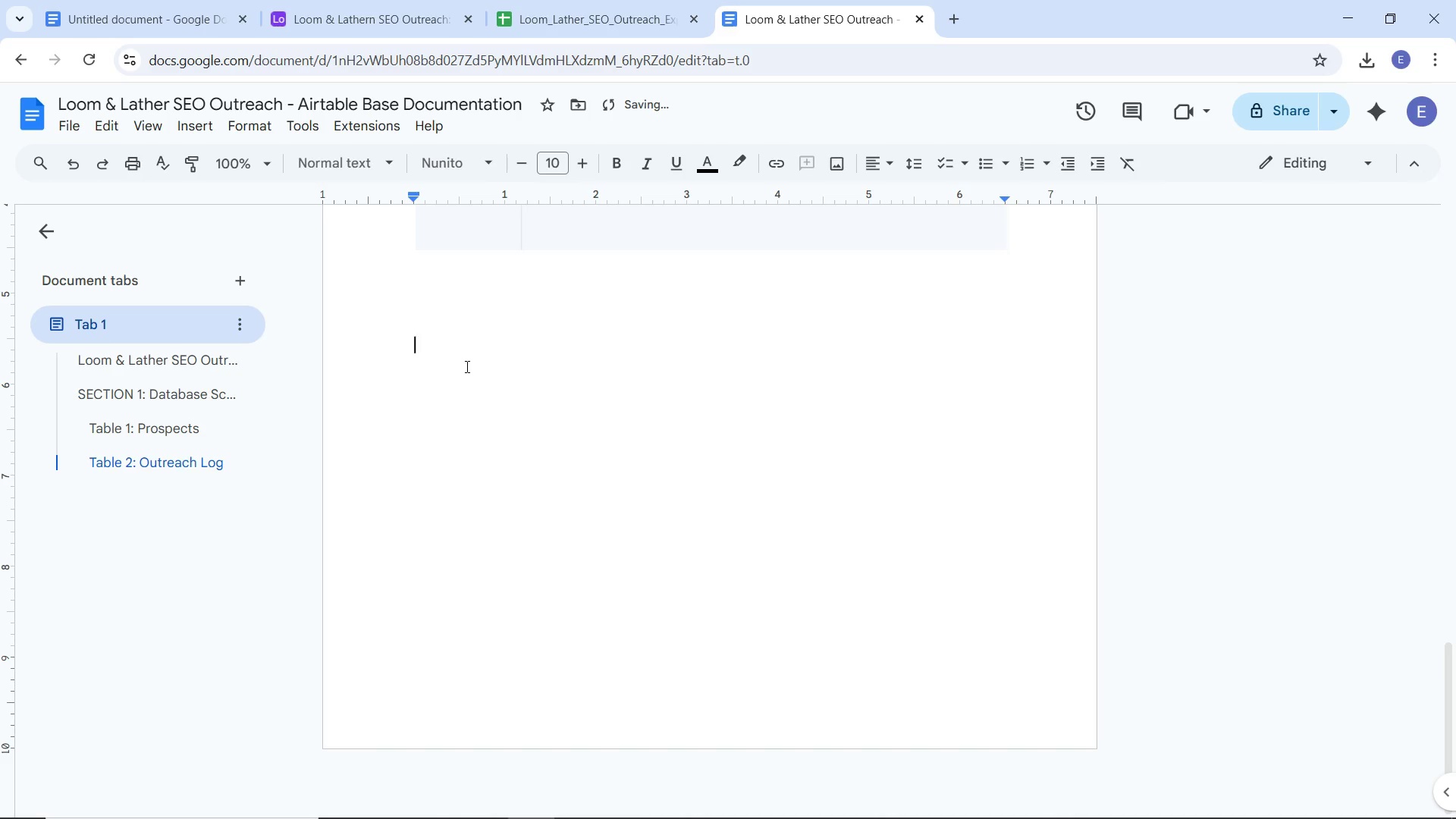 
key(Enter)
 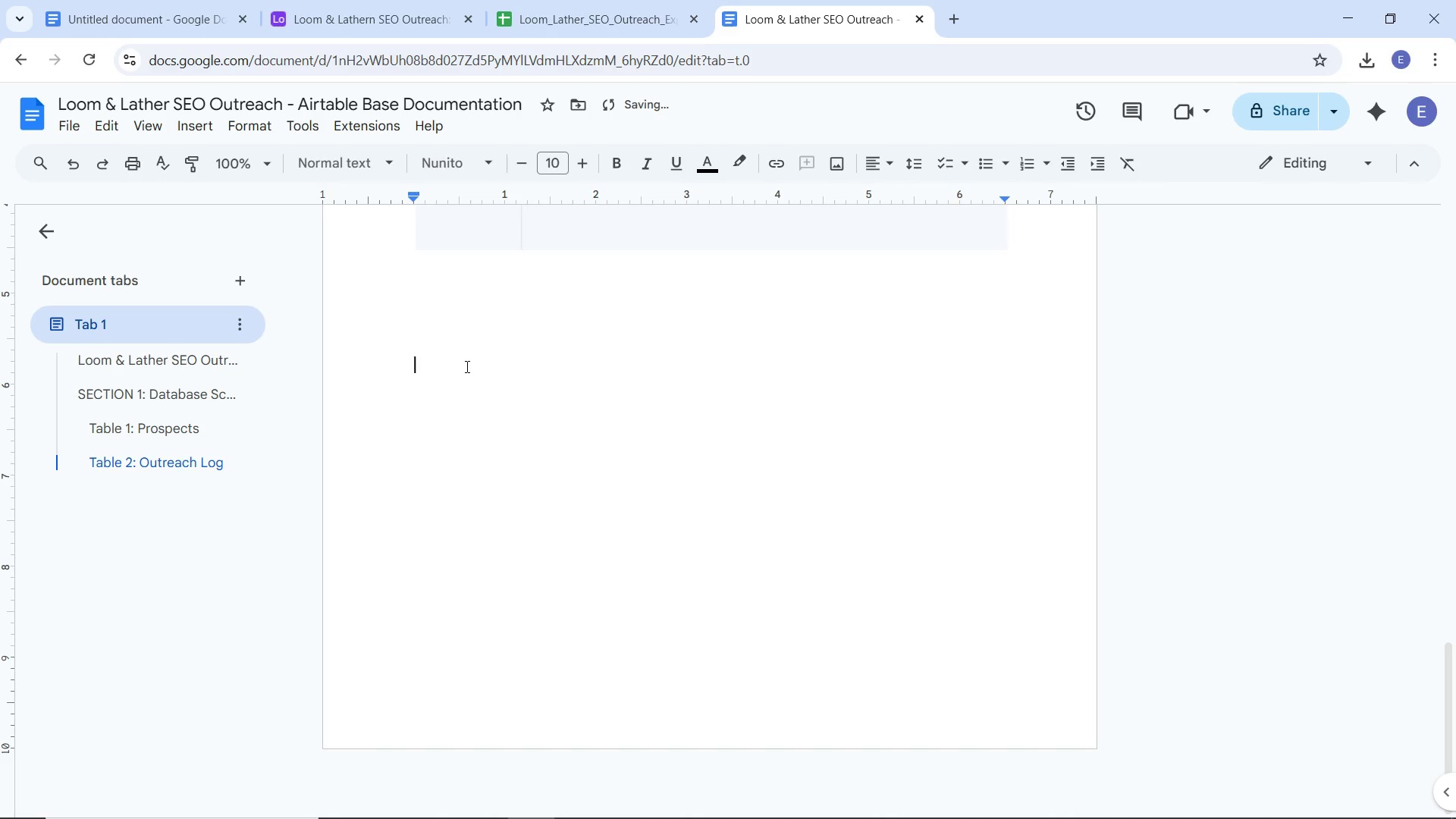 
key(Enter)
 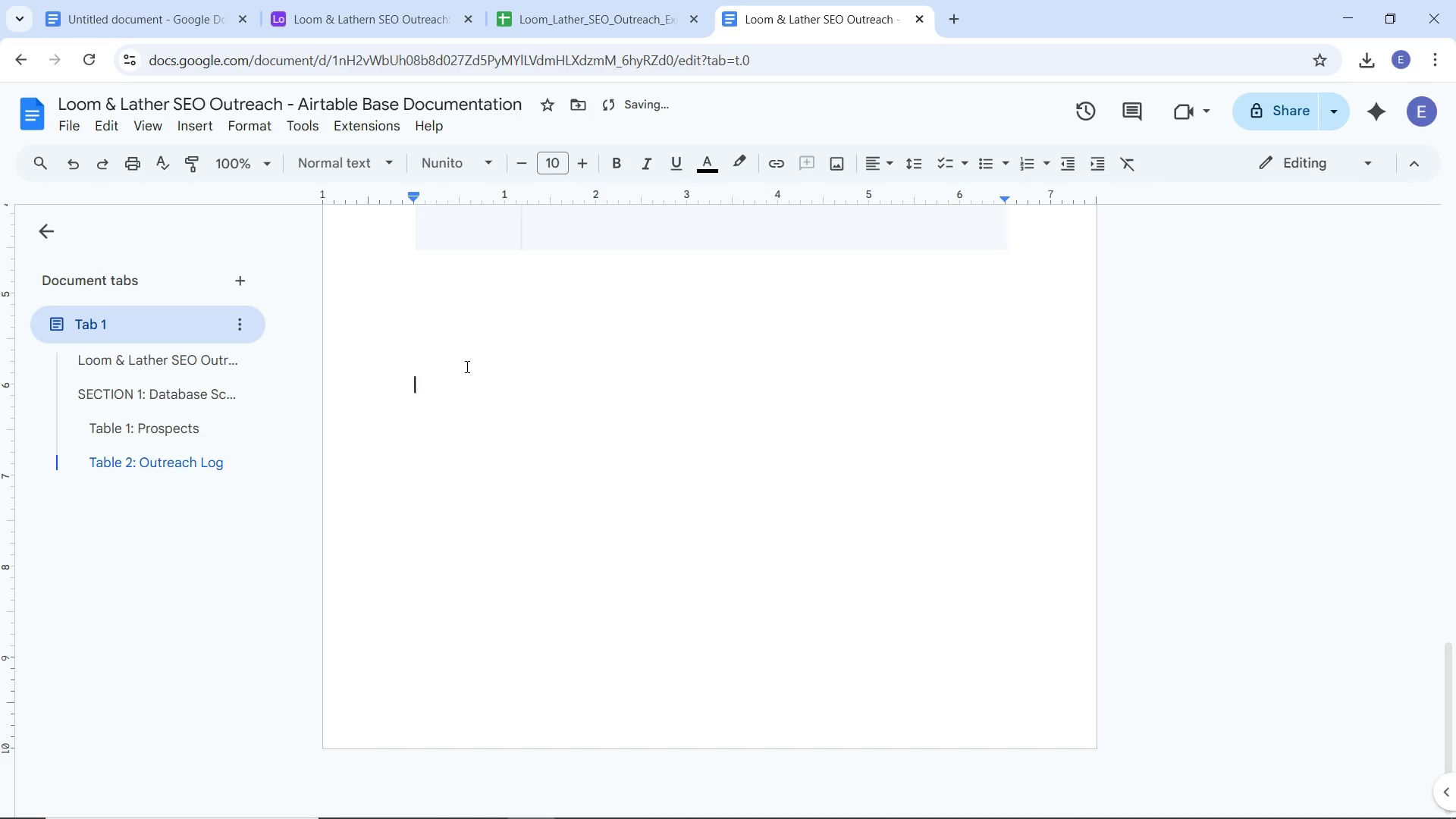 
key(Enter)
 